 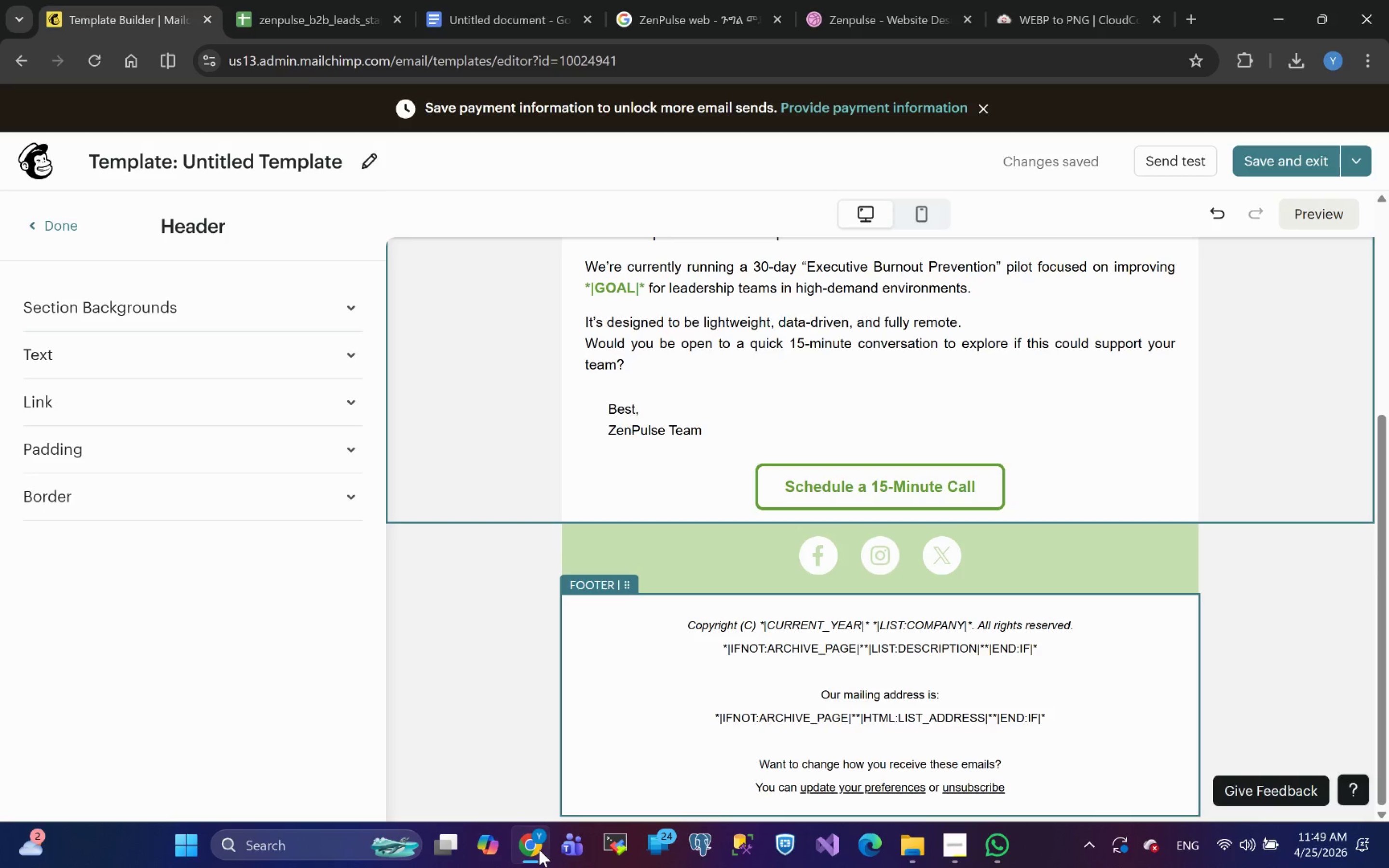 
left_click([1302, 748])
 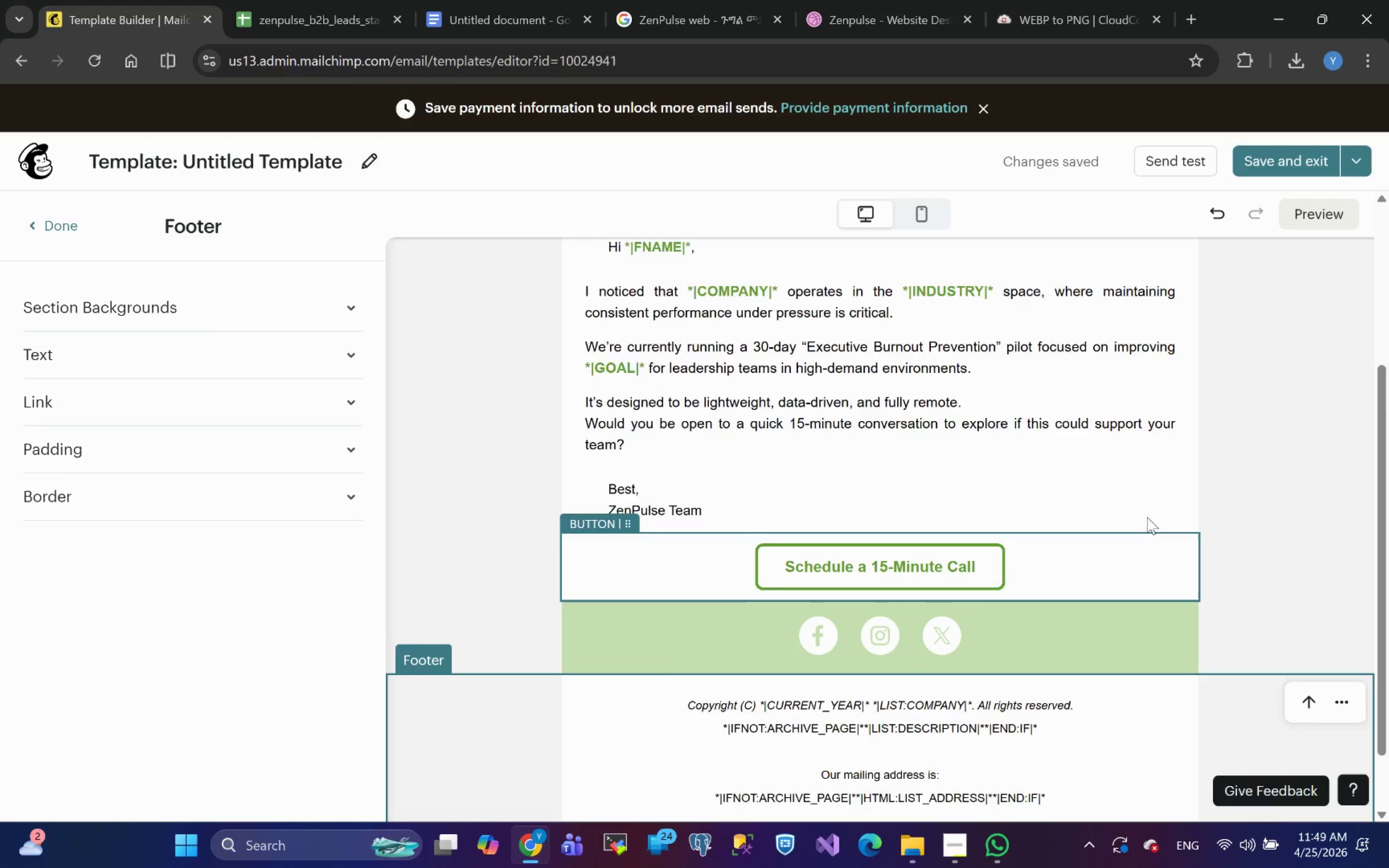 
wait(8.78)
 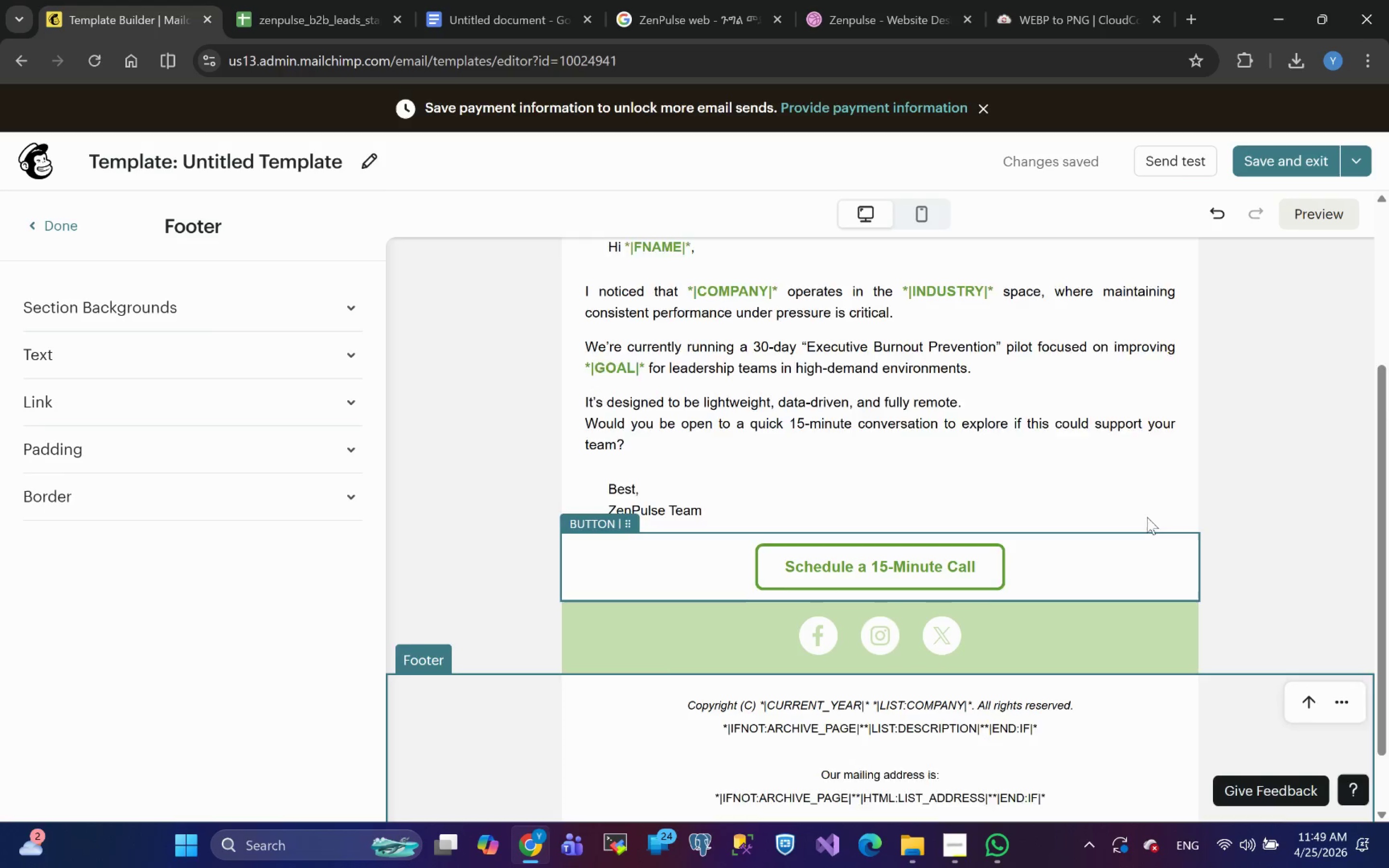 
left_click_drag(start_coordinate=[825, 742], to_coordinate=[684, 617])
 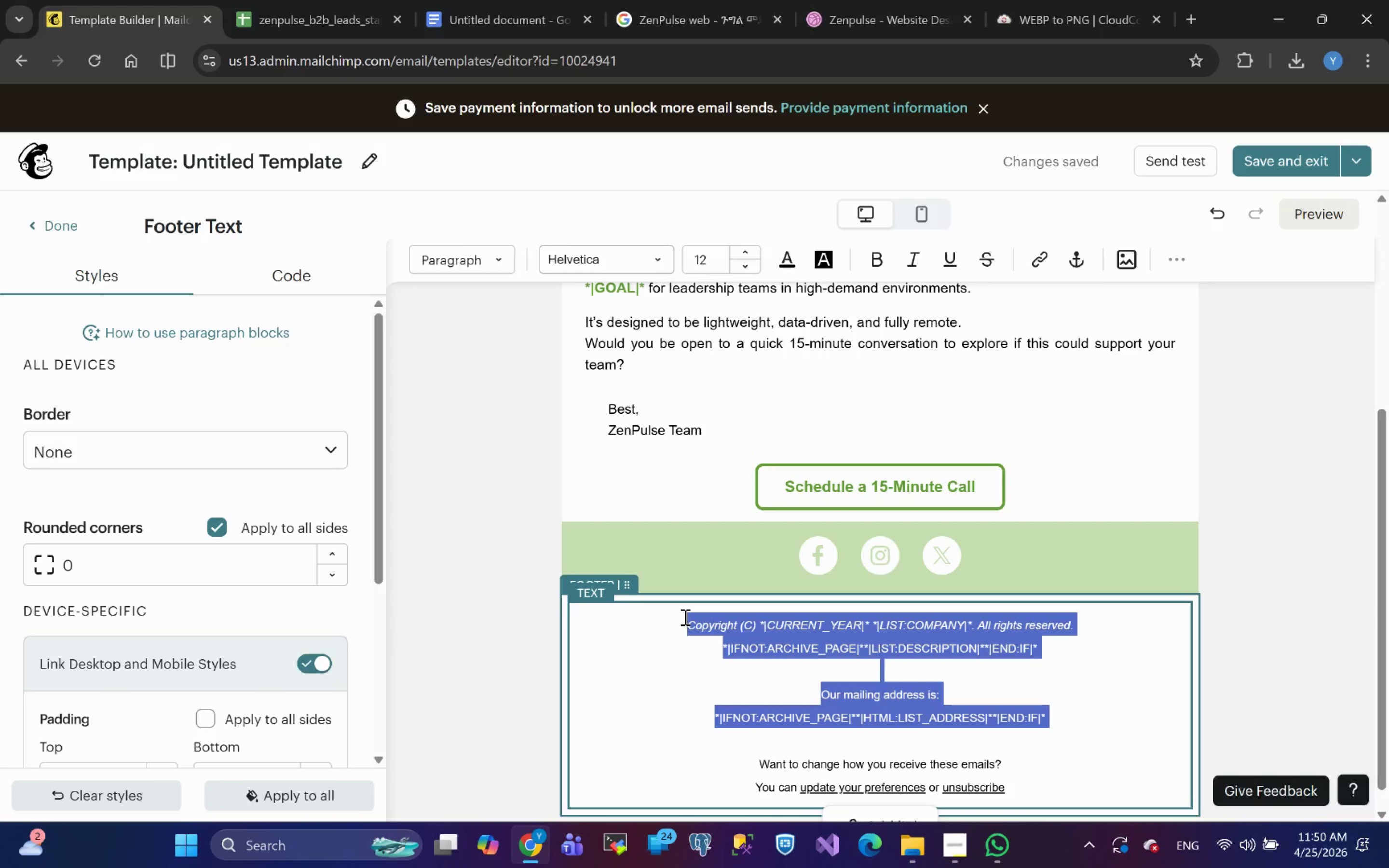 
key(Backspace)
 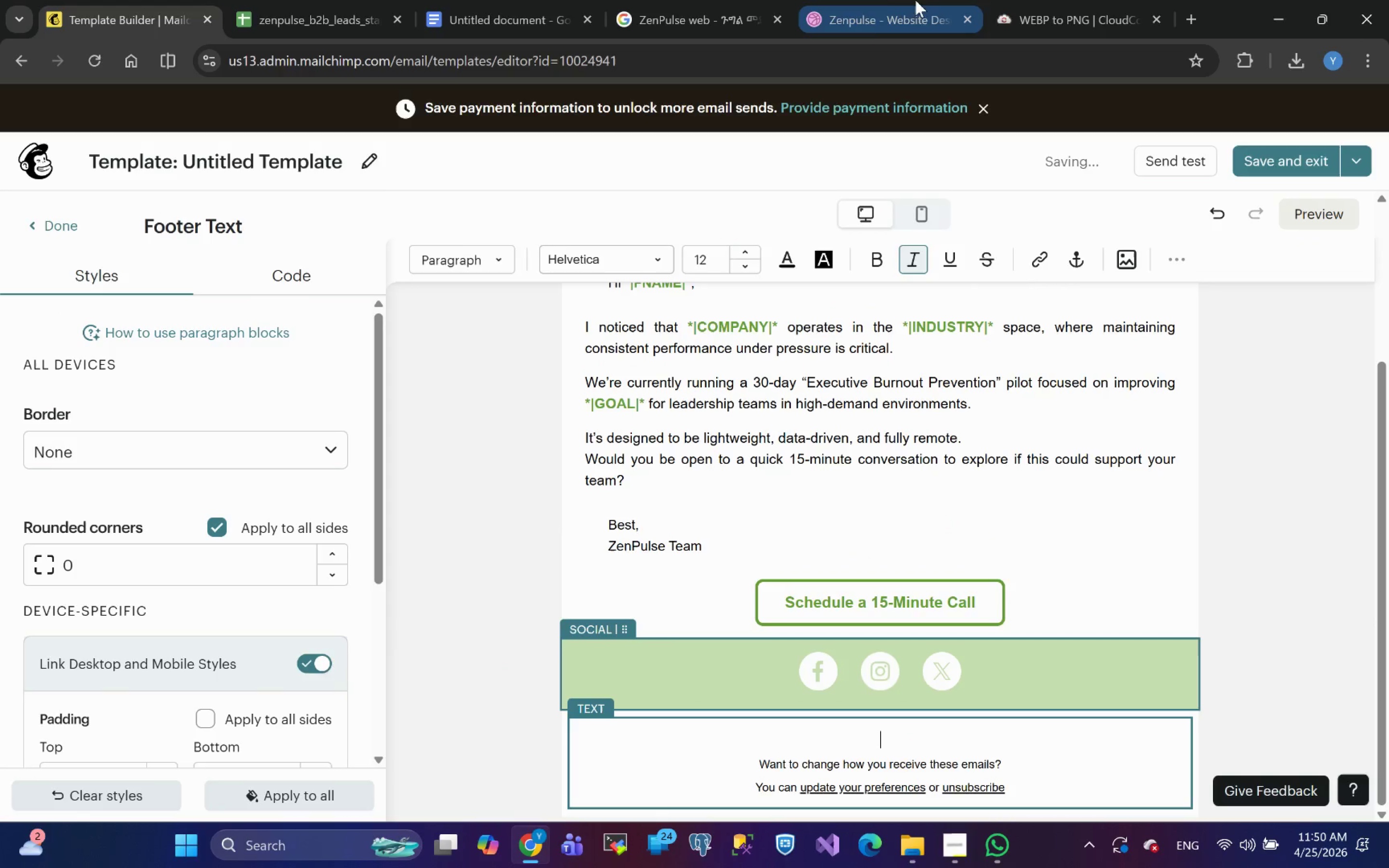 
left_click([861, 28])
 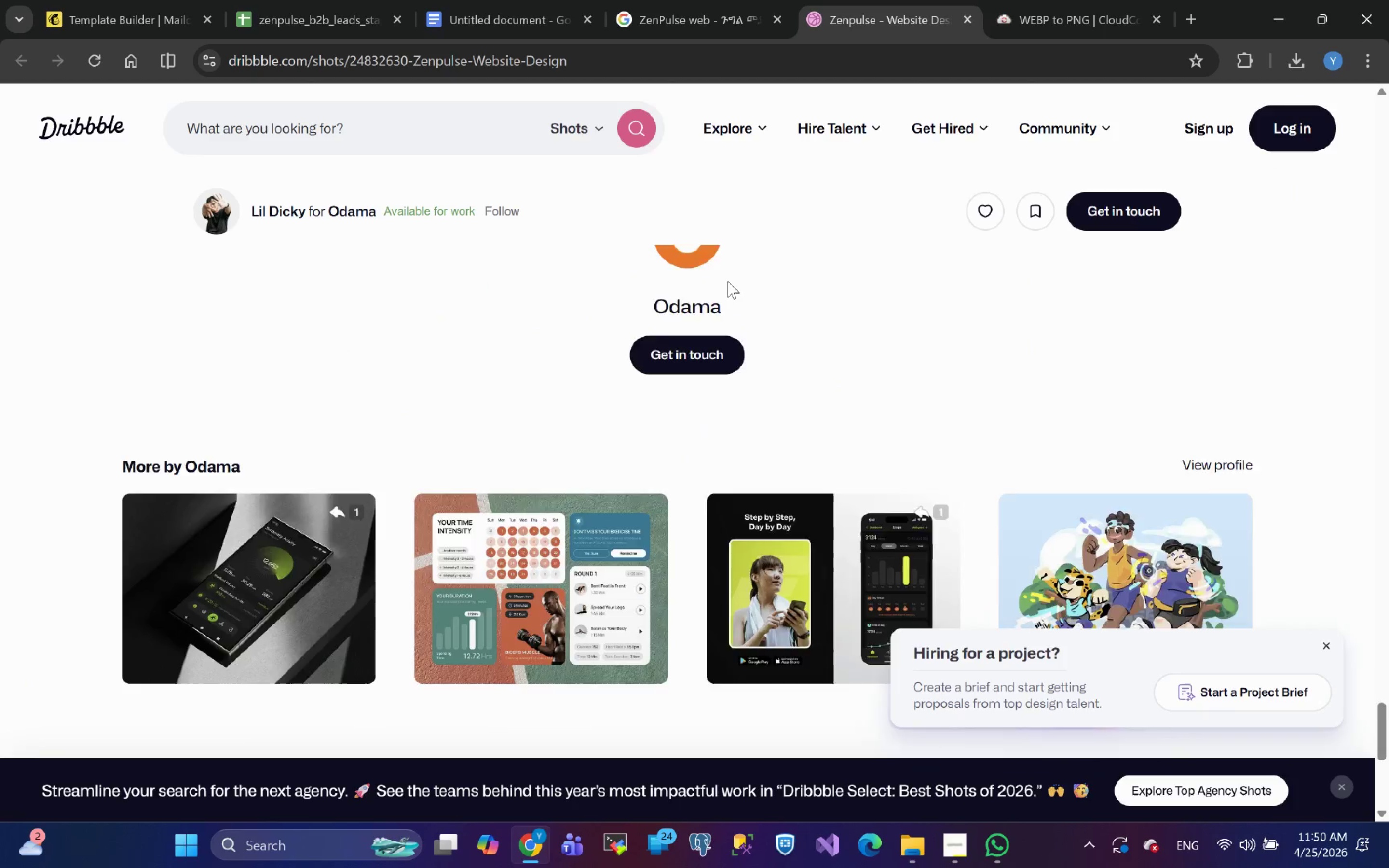 
wait(9.53)
 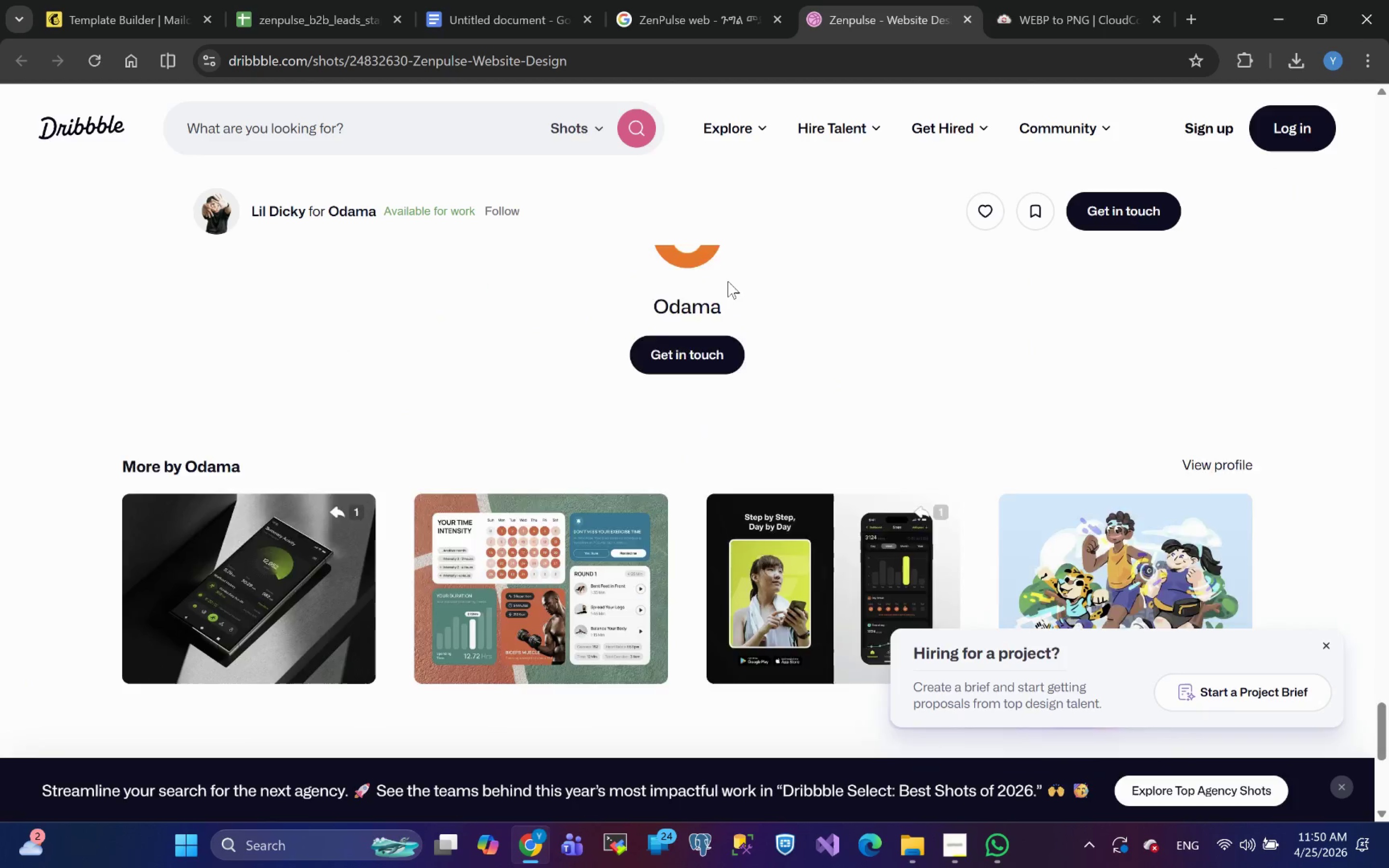 
left_click([677, 24])
 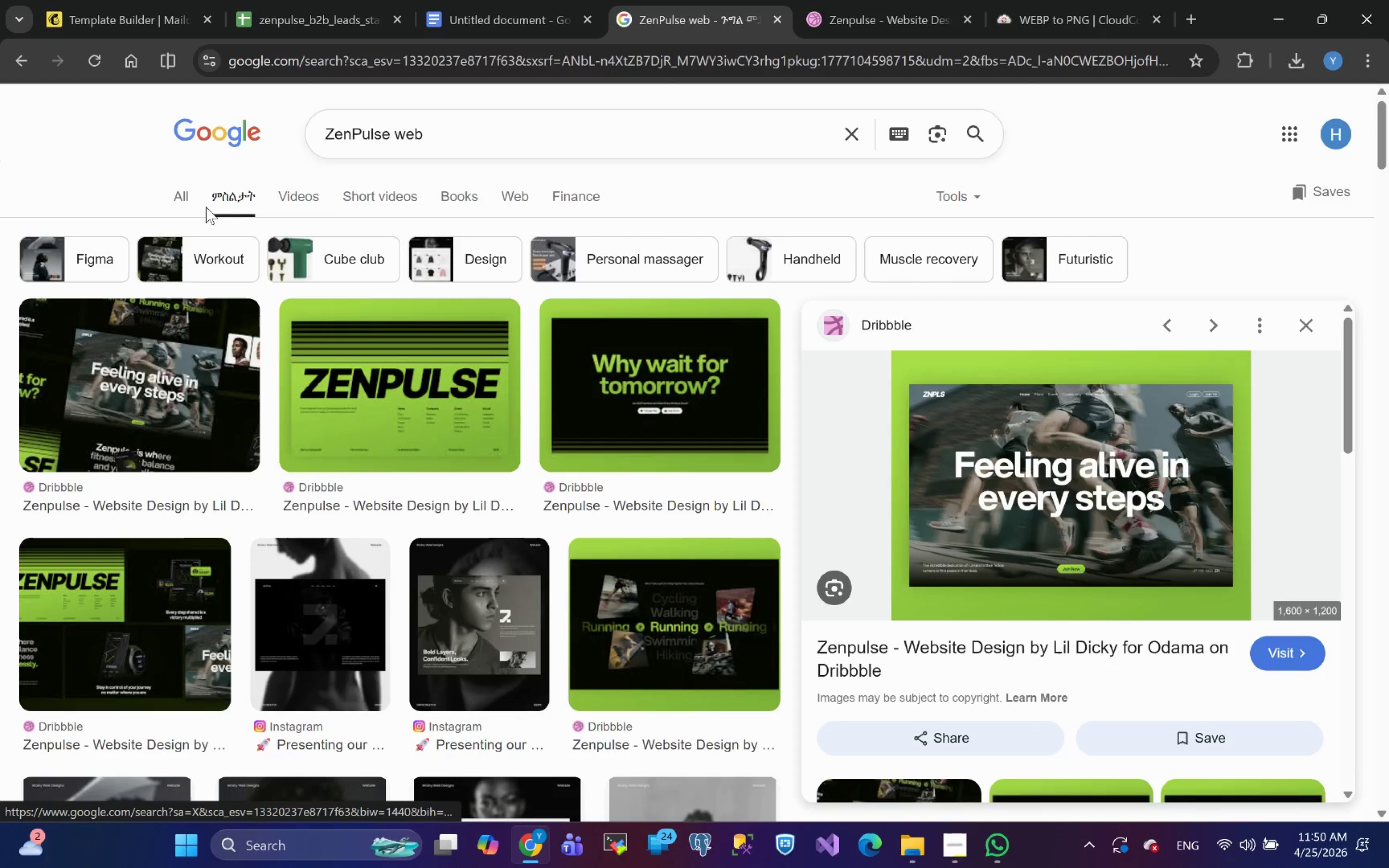 
left_click([191, 207])
 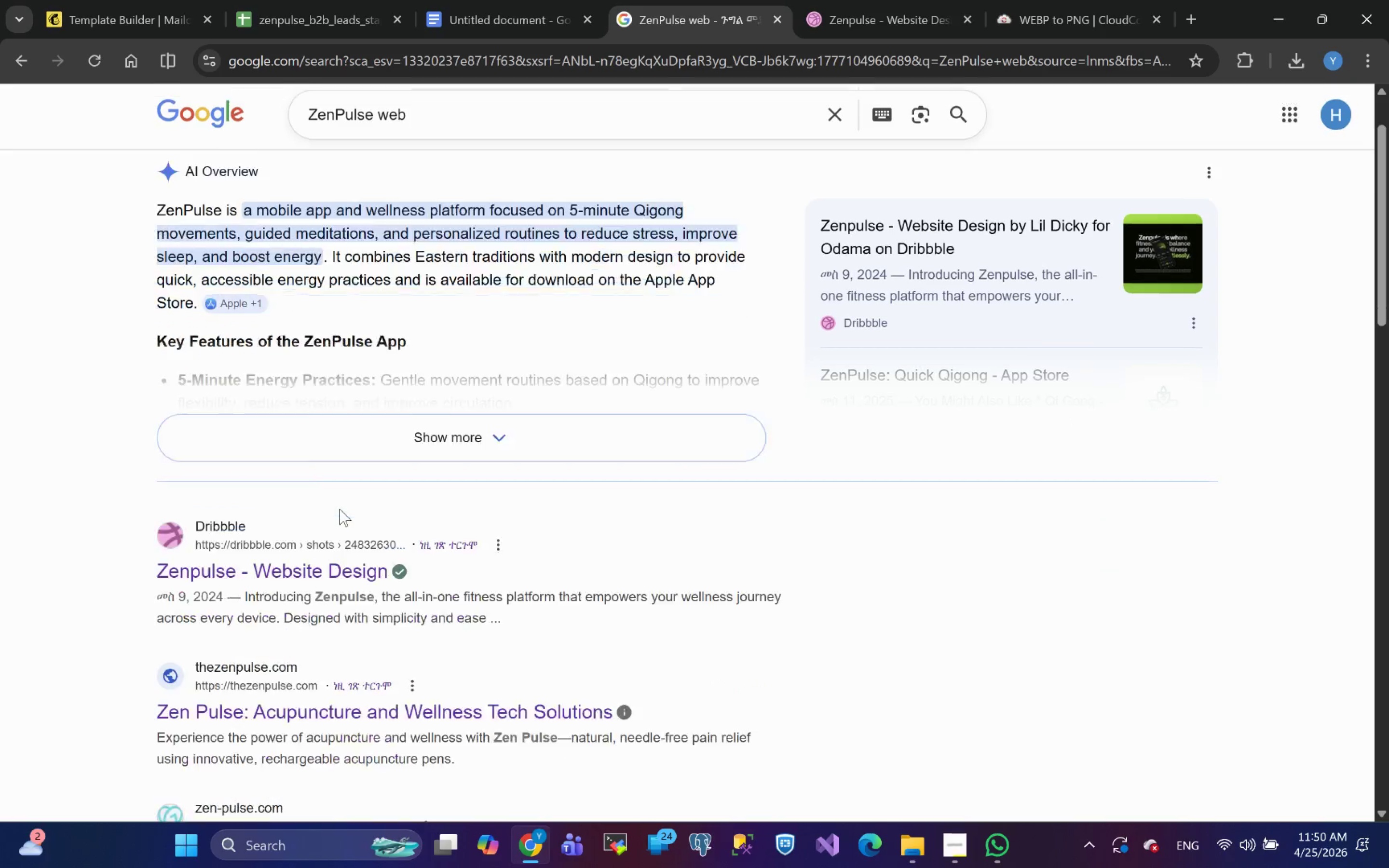 
wait(7.08)
 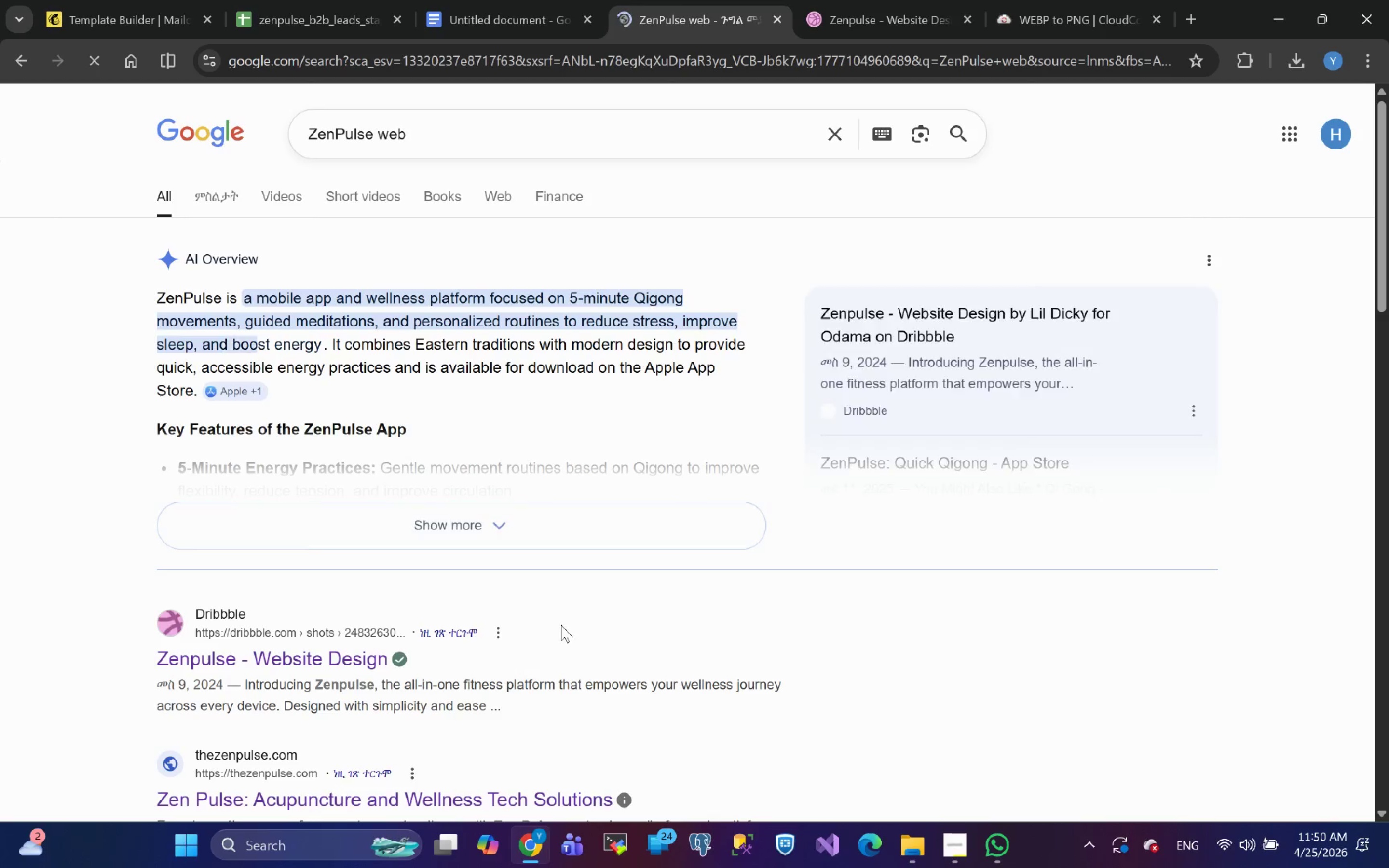 
left_click([301, 541])
 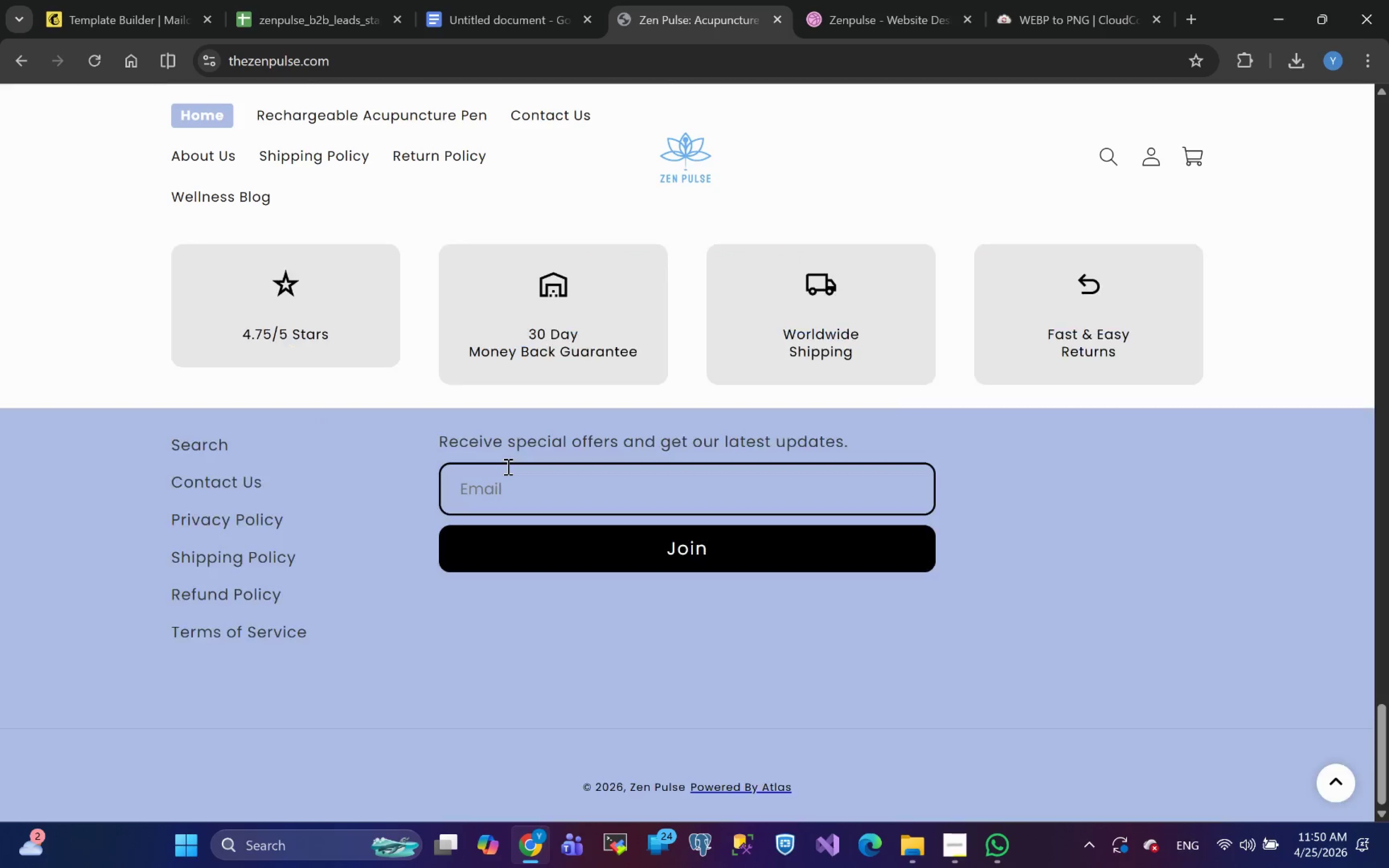 
wait(8.0)
 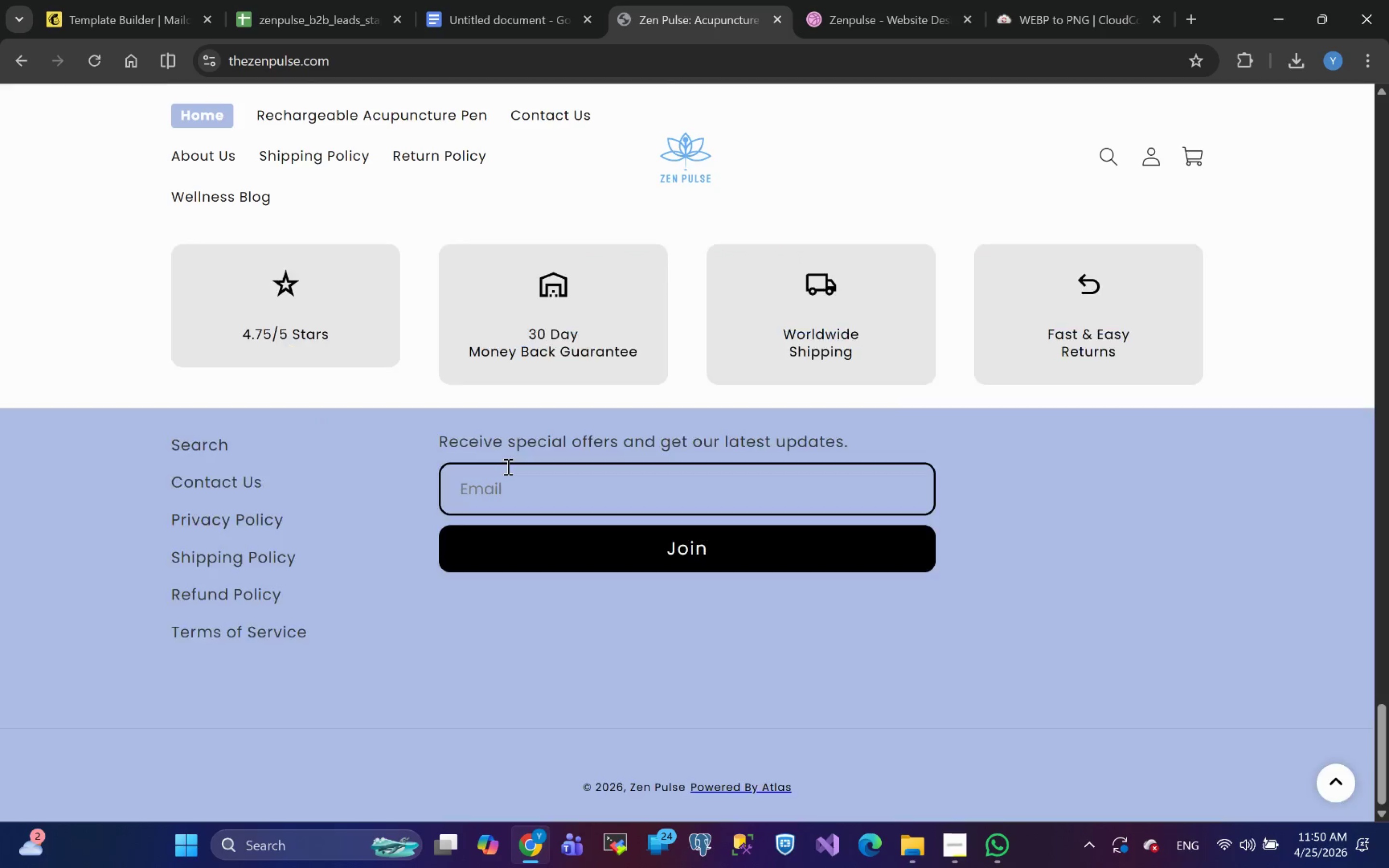 
mouse_move([806, 667])
 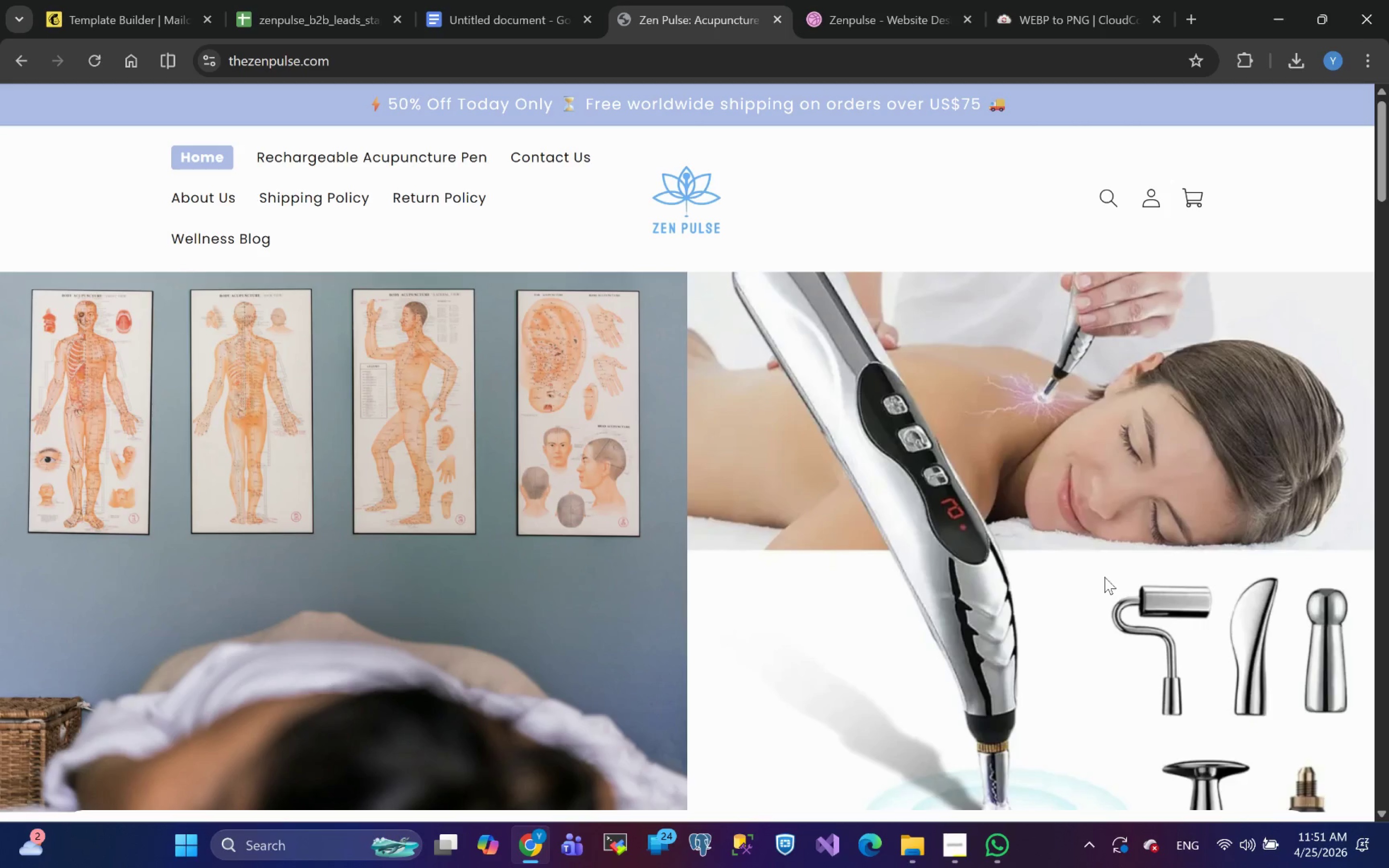 
wait(37.08)
 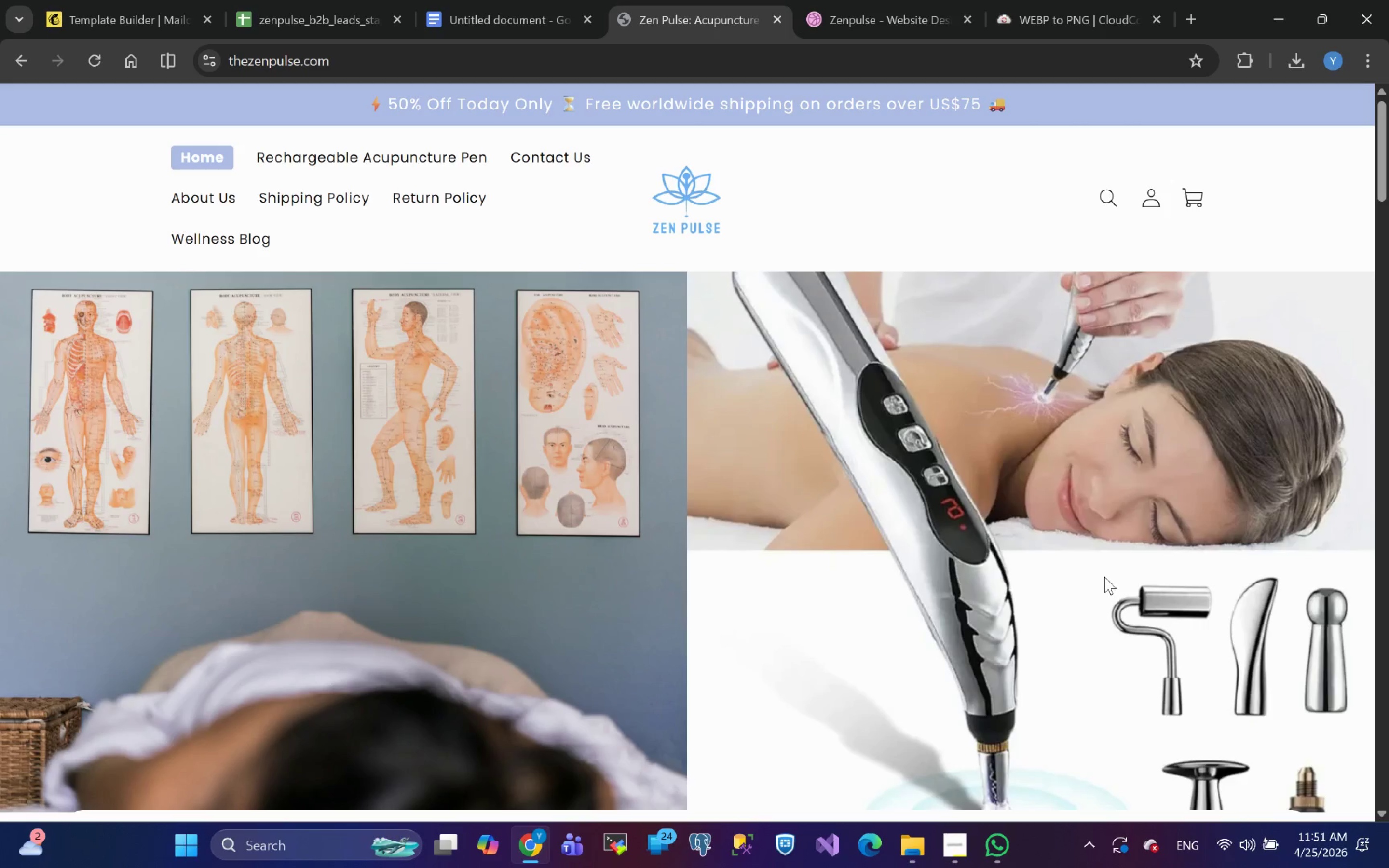 
left_click([135, 1])
 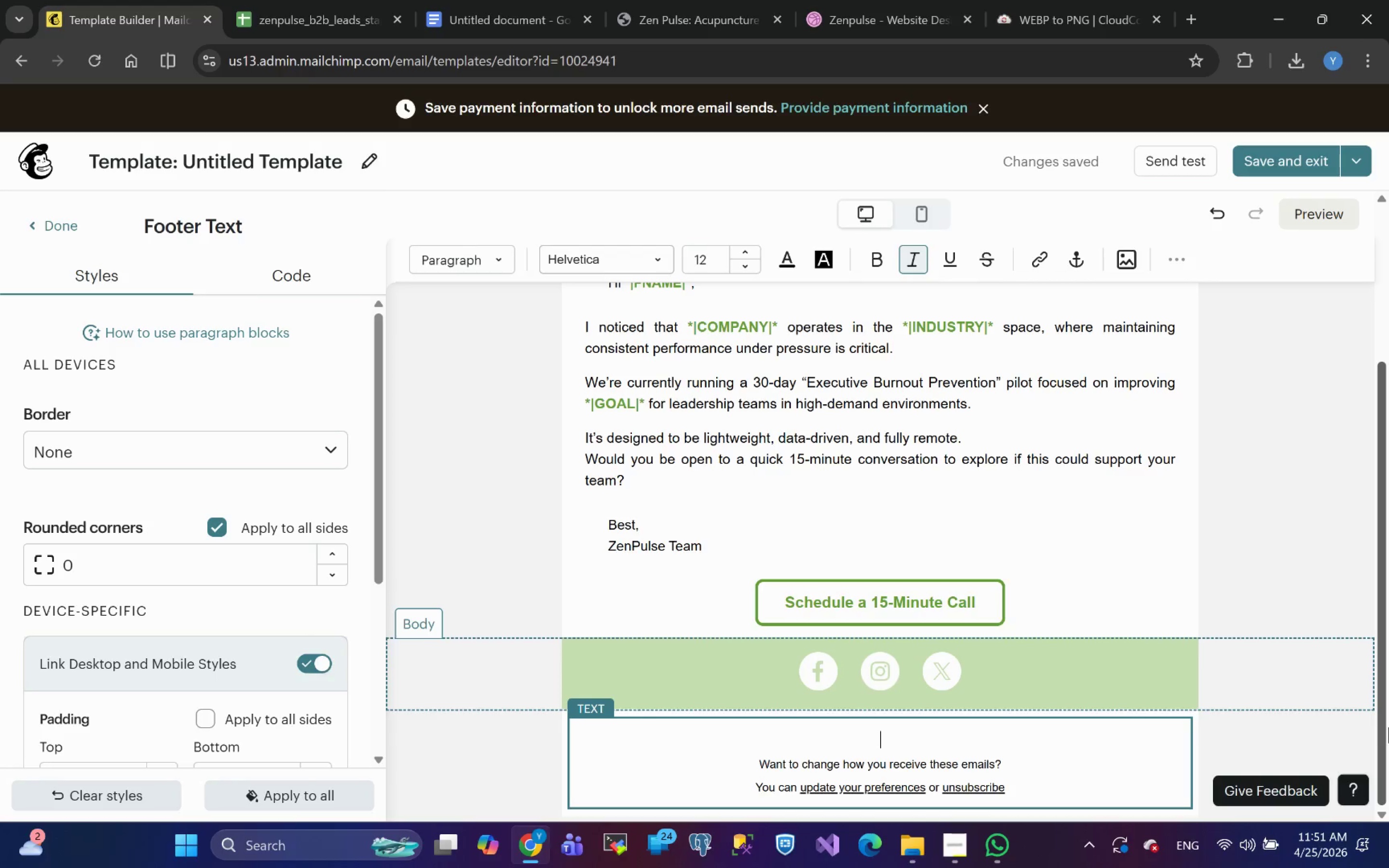 
wait(9.41)
 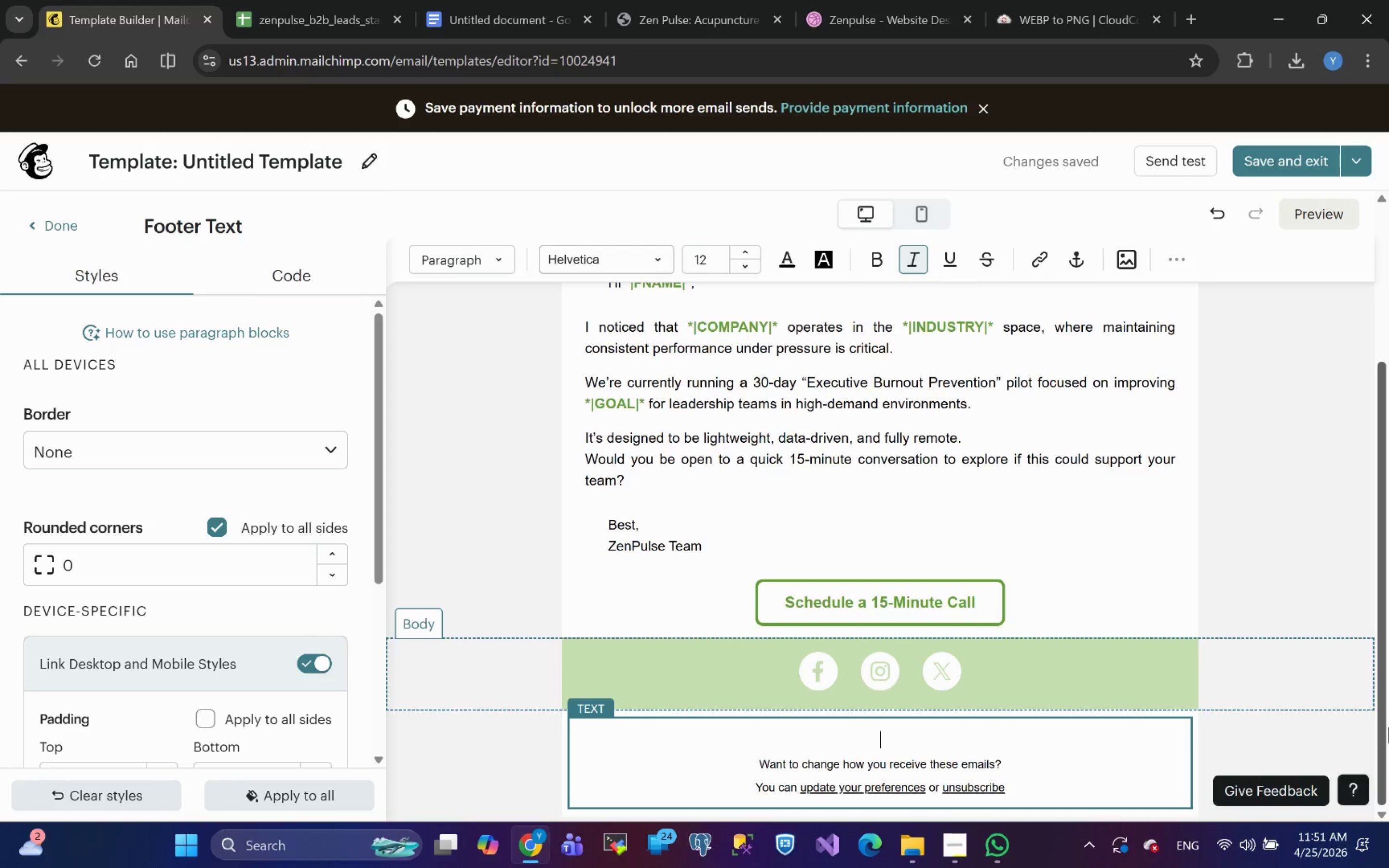 
key(Delete)
 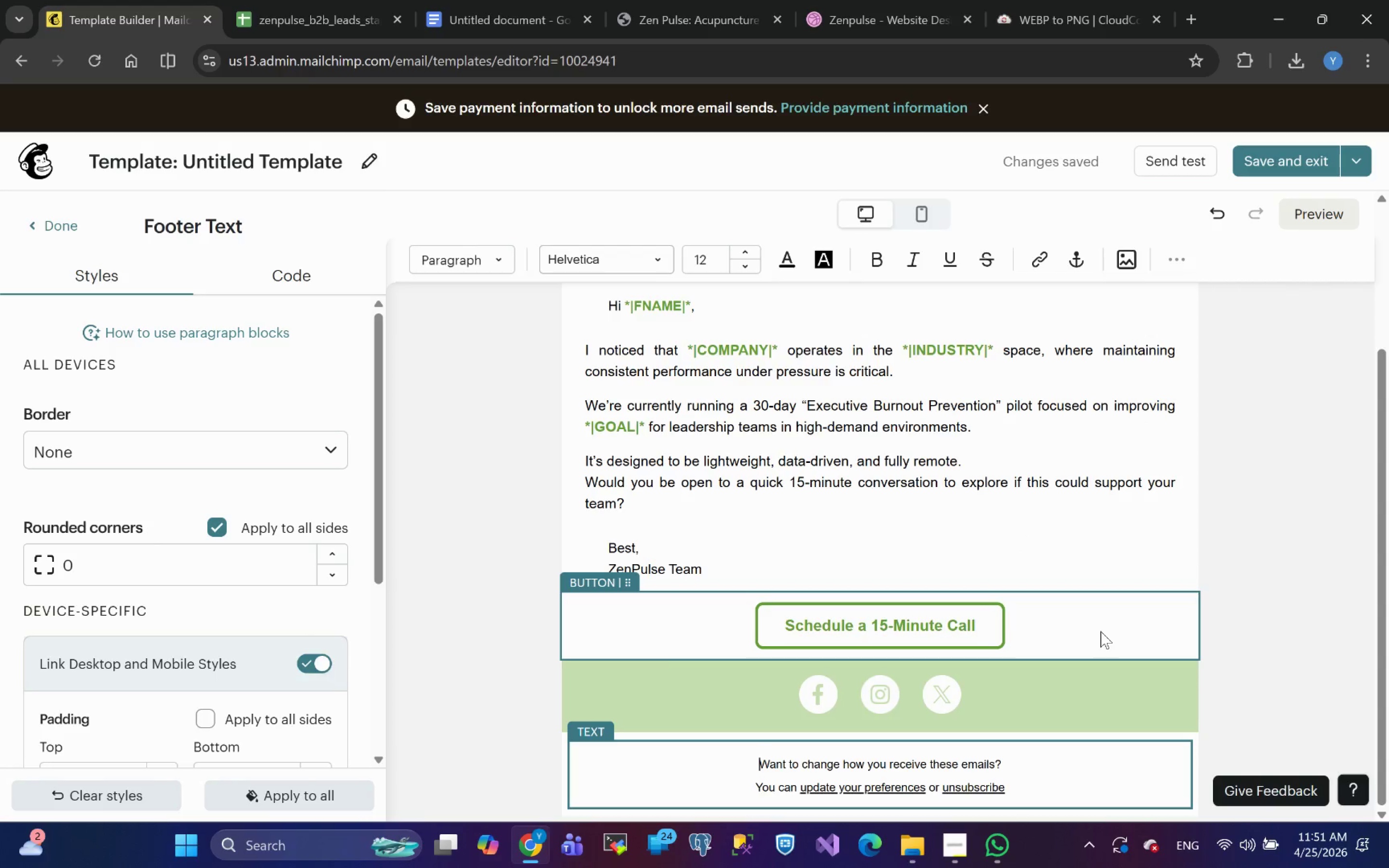 
wait(7.46)
 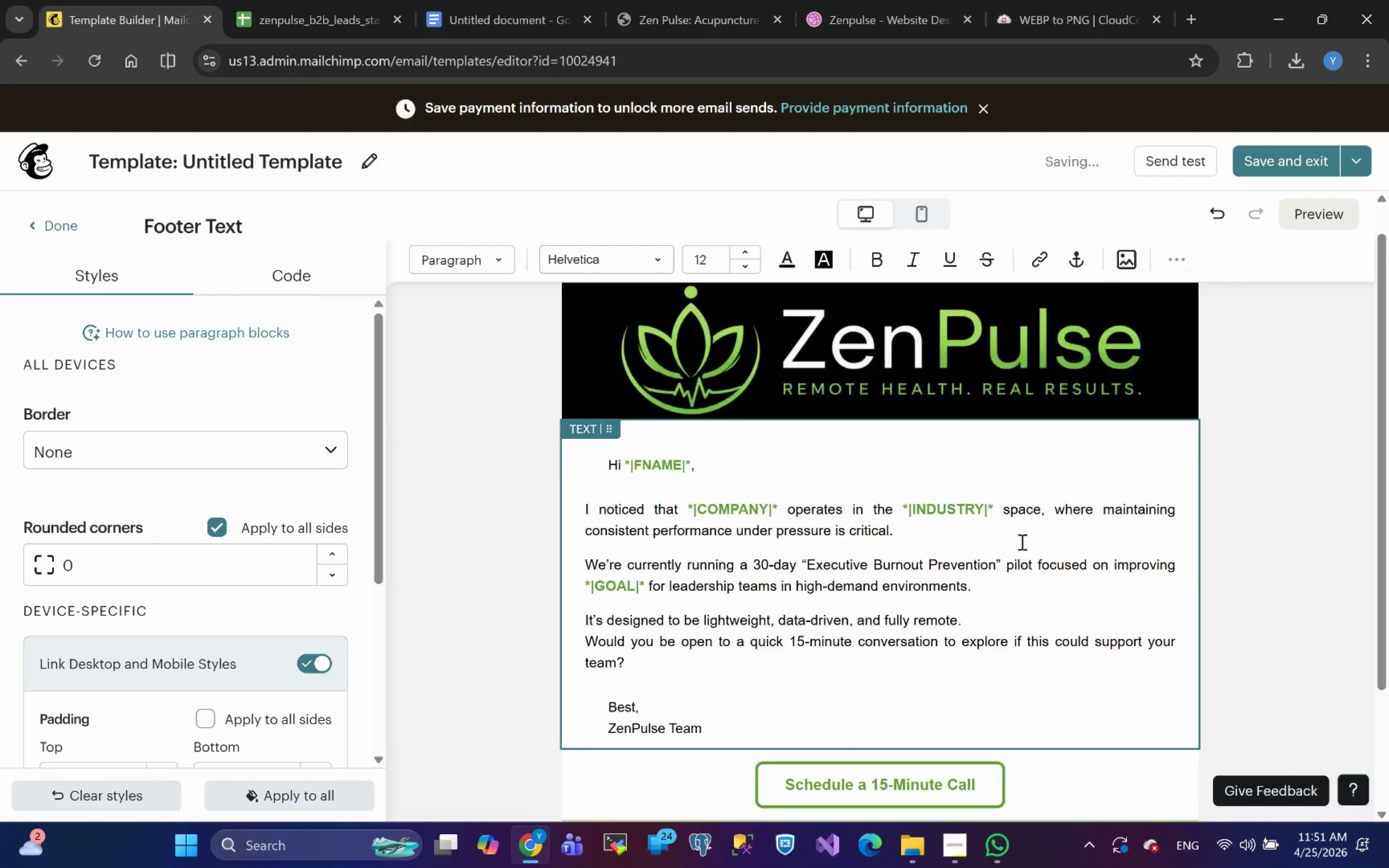 
left_click([25, 222])
 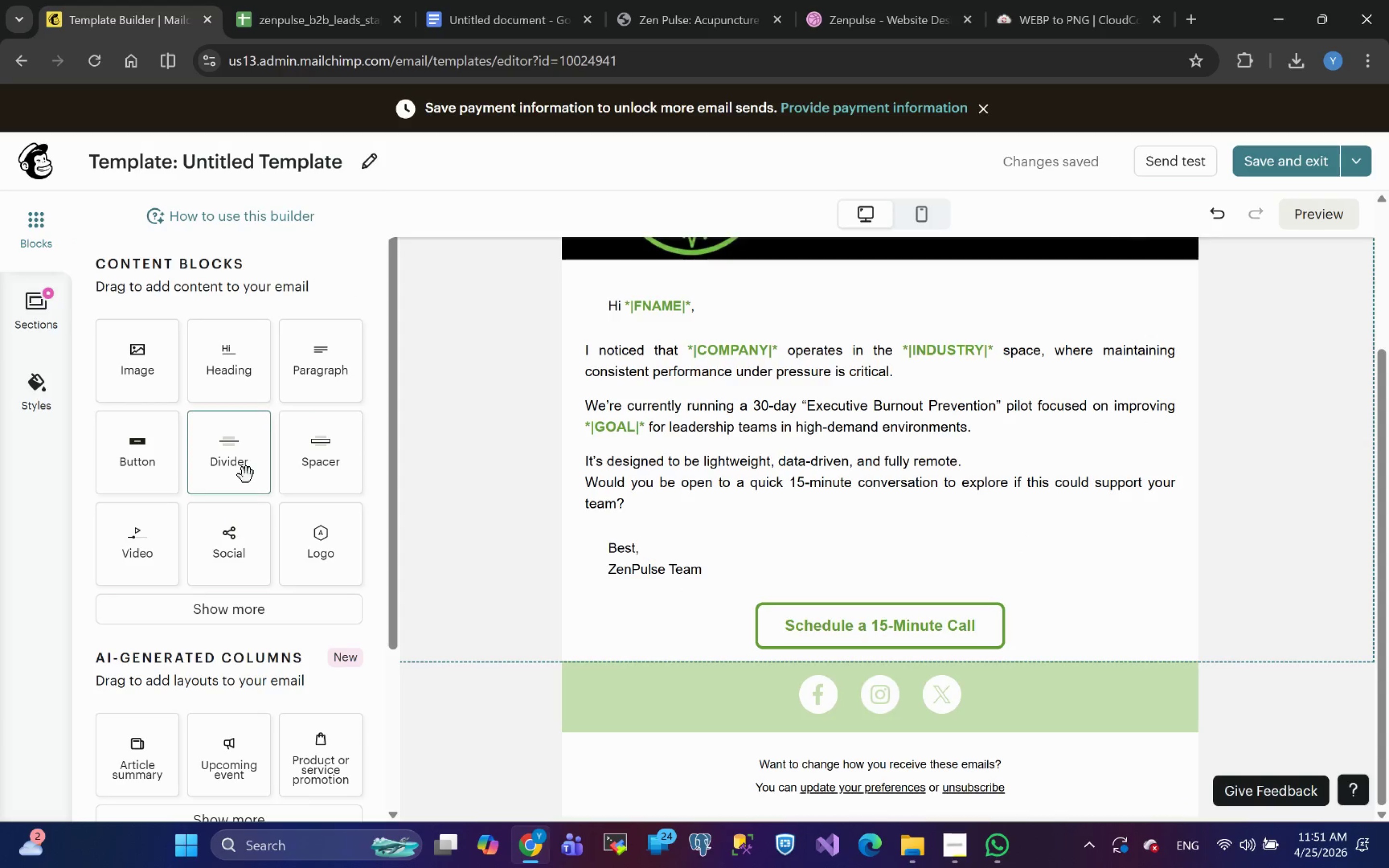 
left_click_drag(start_coordinate=[222, 461], to_coordinate=[869, 655])
 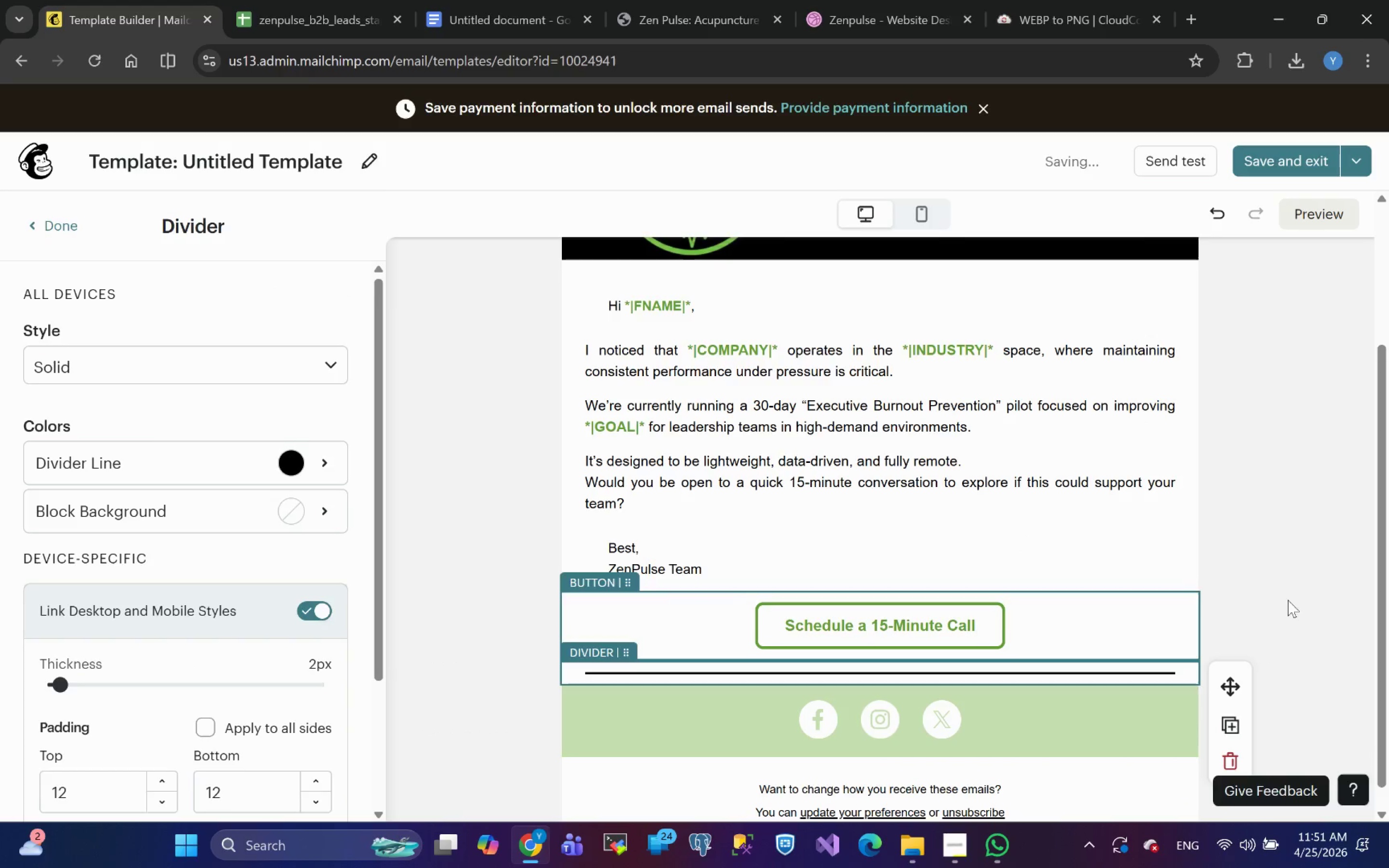 
left_click([1289, 573])
 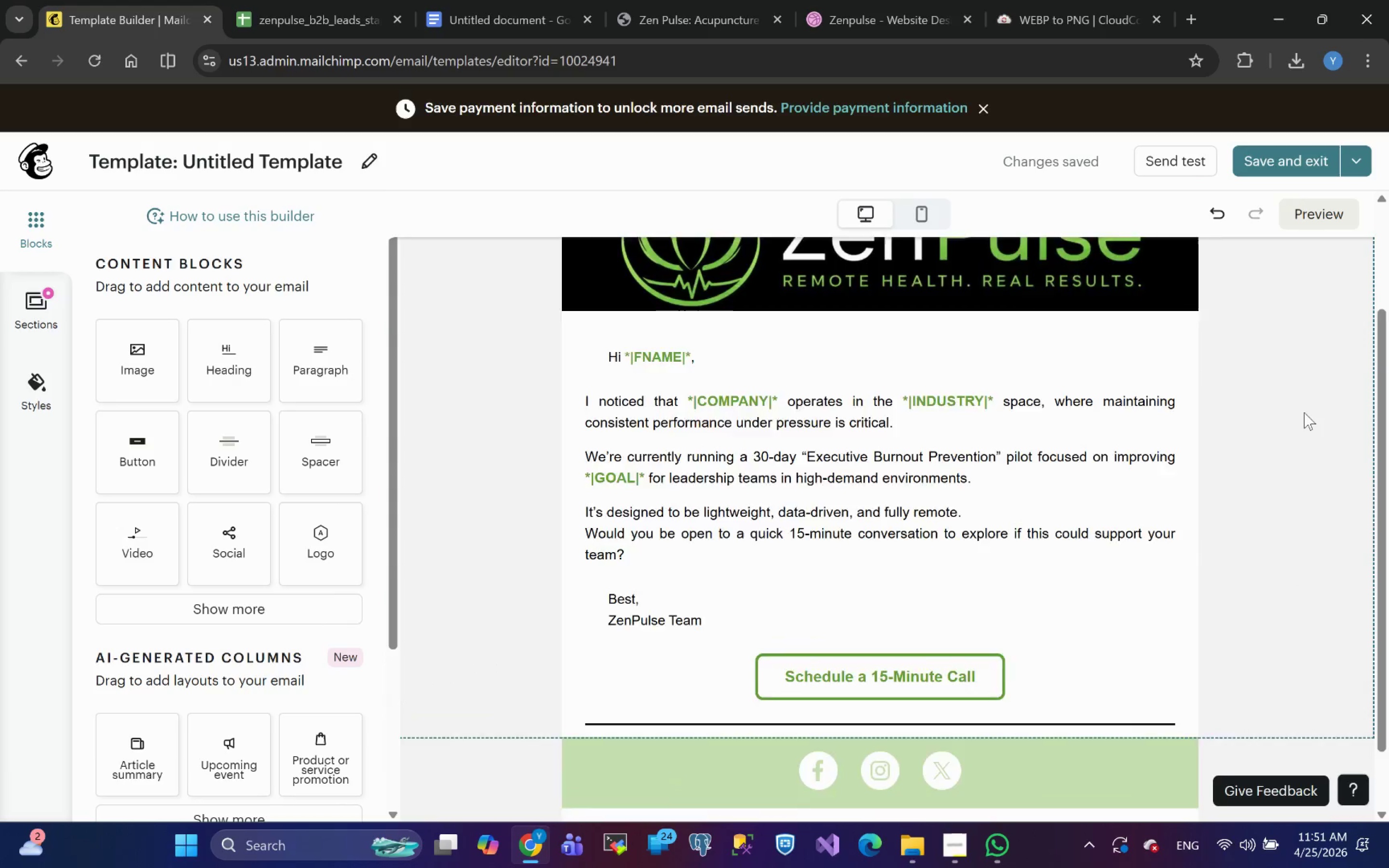 
wait(7.86)
 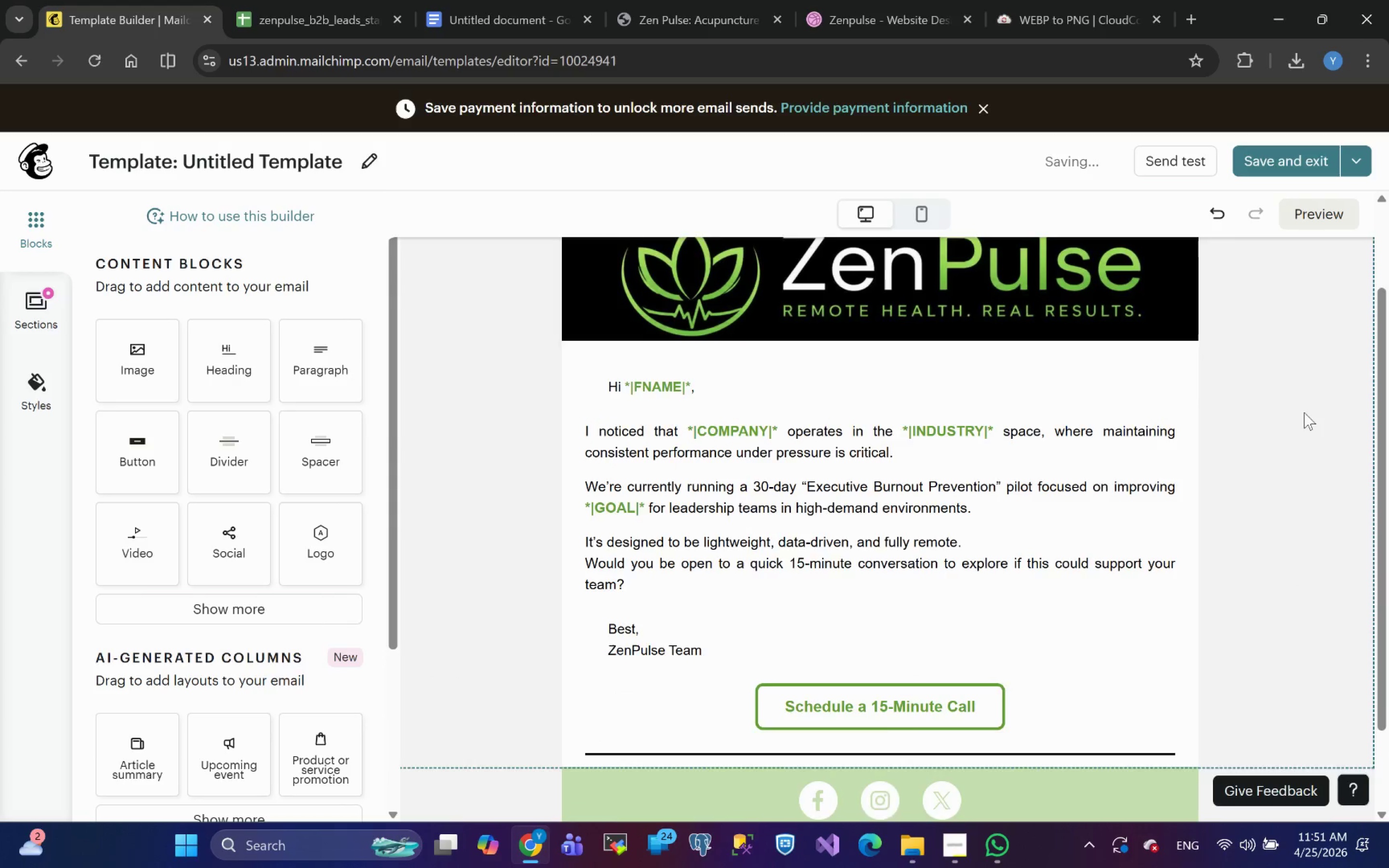 
left_click([1309, 217])
 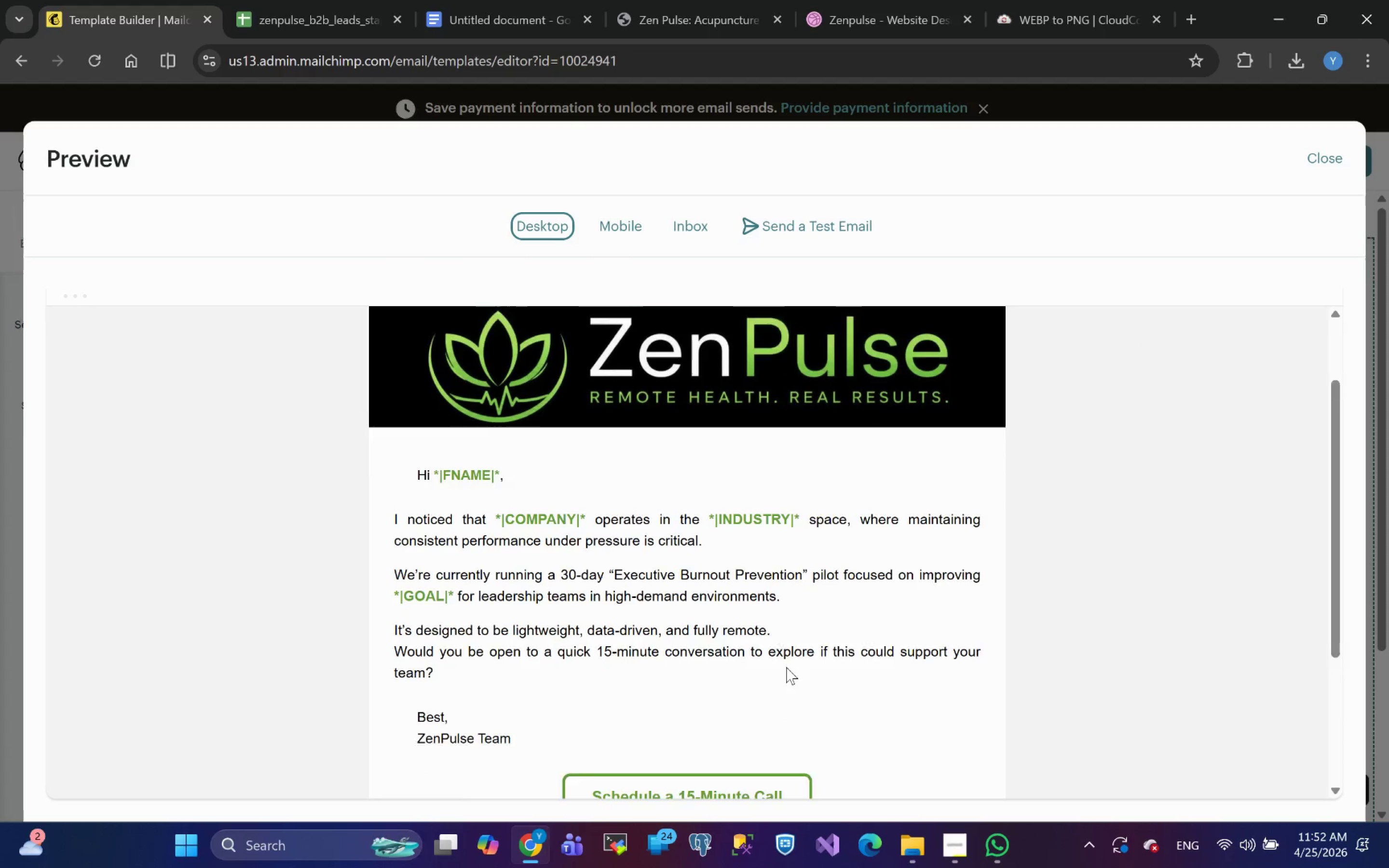 
wait(22.61)
 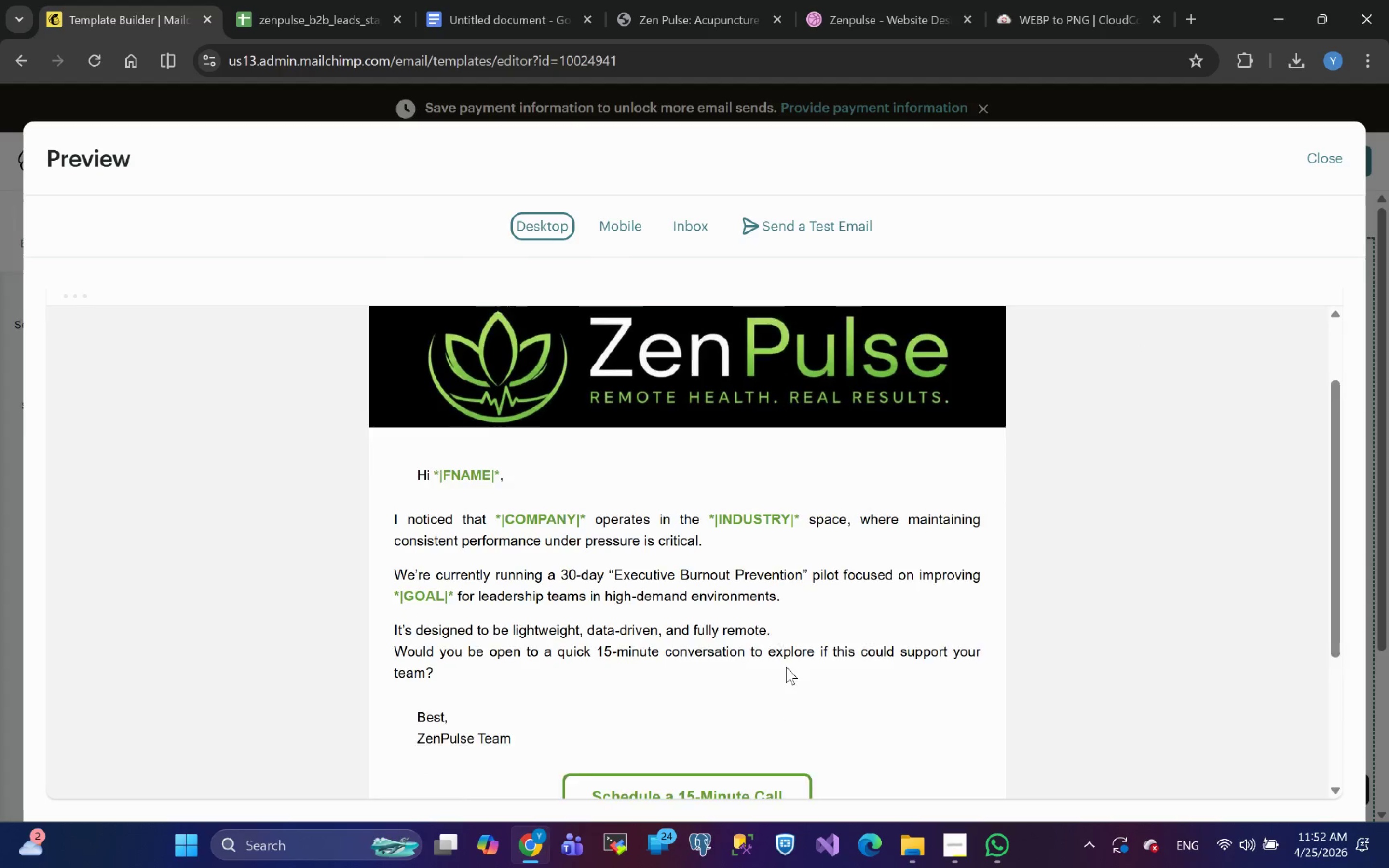 
left_click([620, 225])
 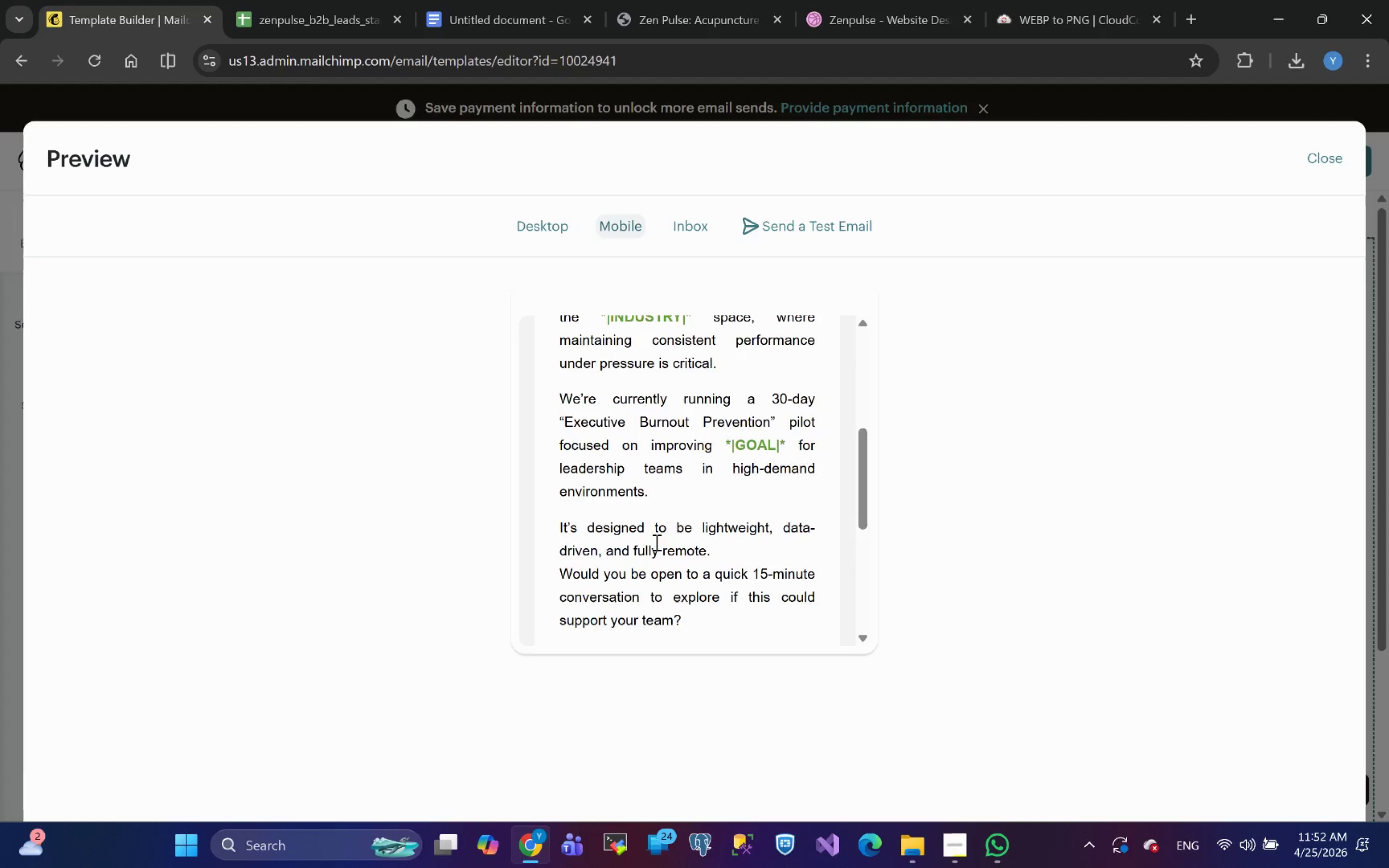 
wait(9.22)
 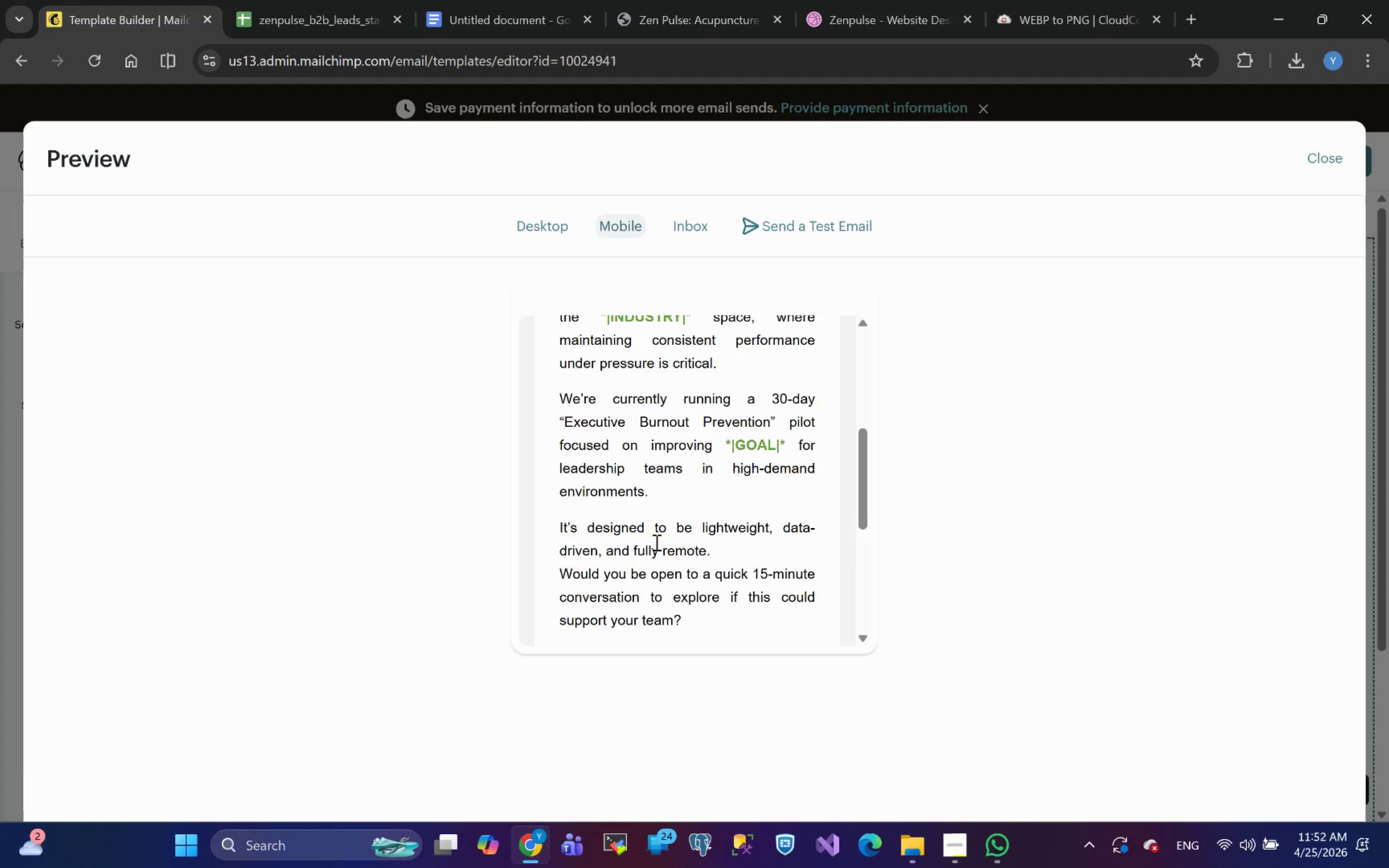 
left_click([1328, 165])
 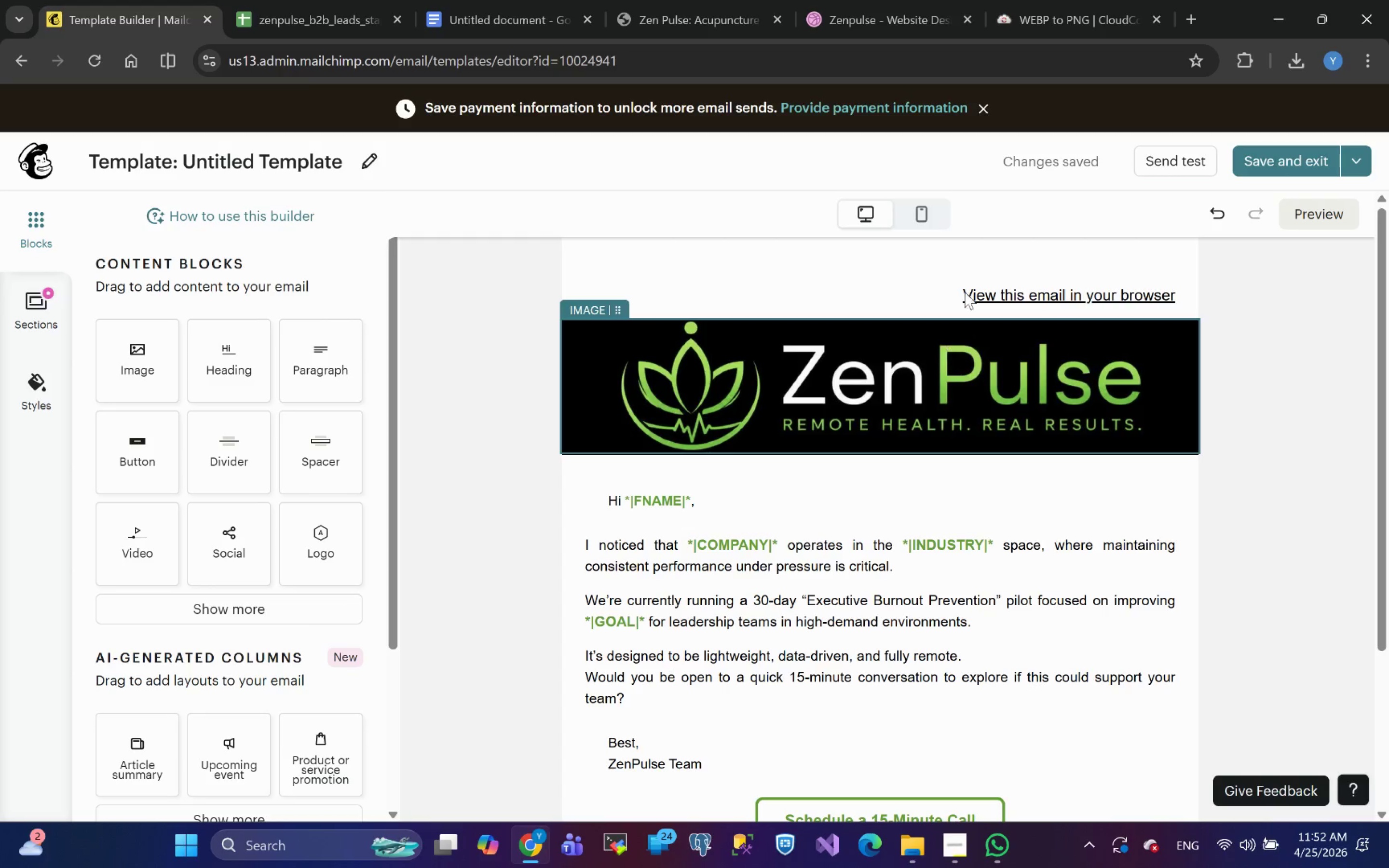 
left_click([978, 270])
 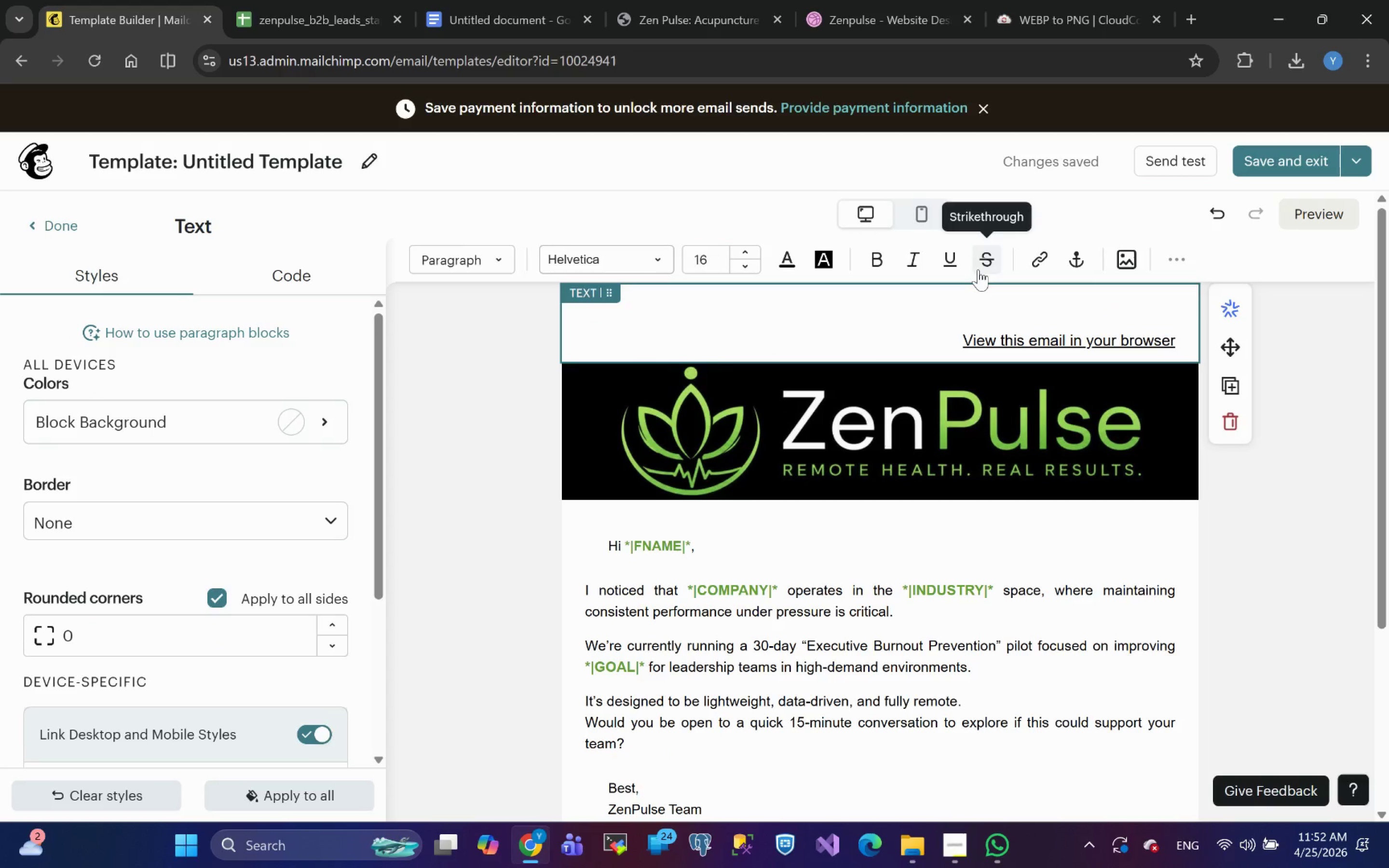 
wait(8.31)
 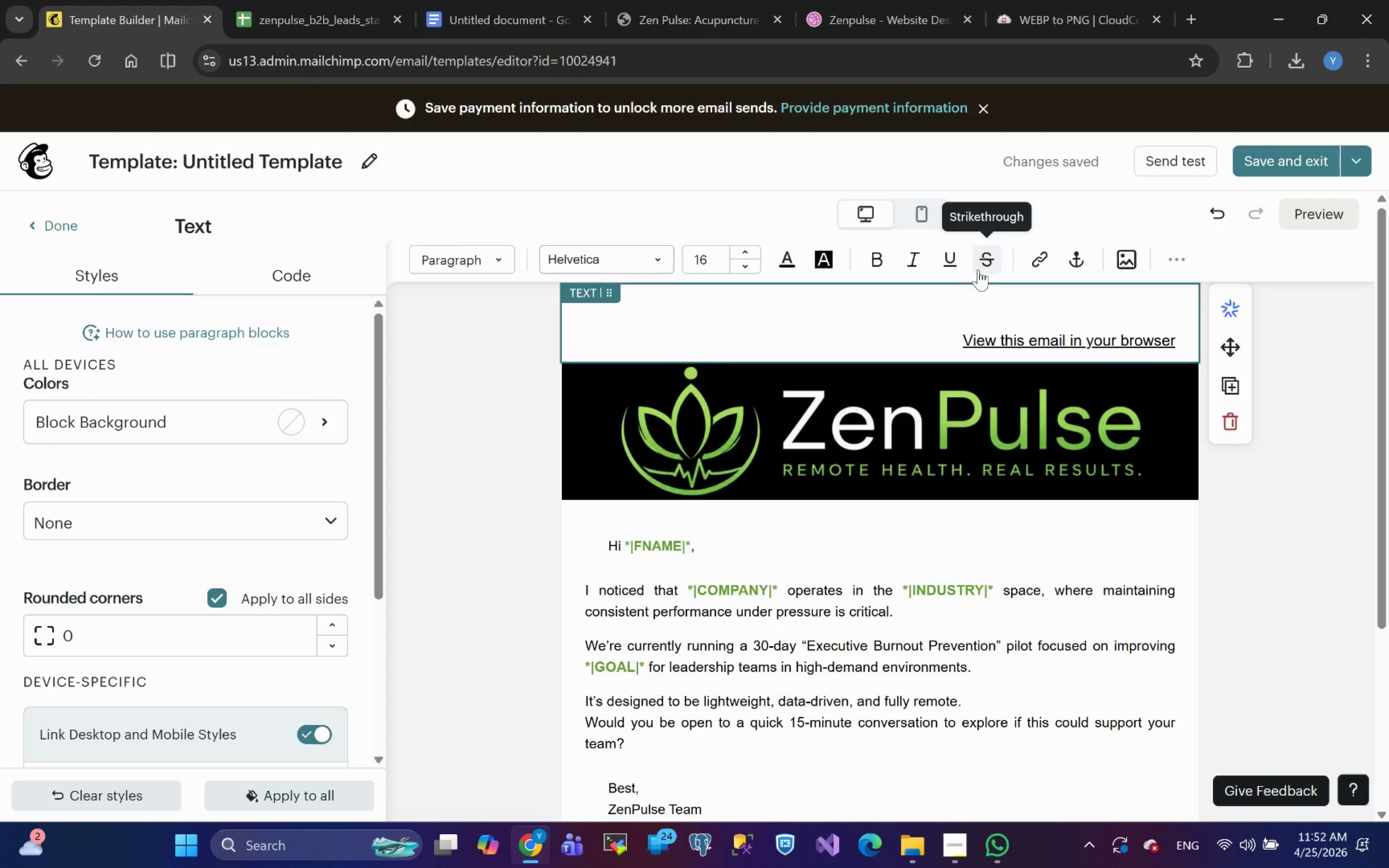 
left_click([207, 540])
 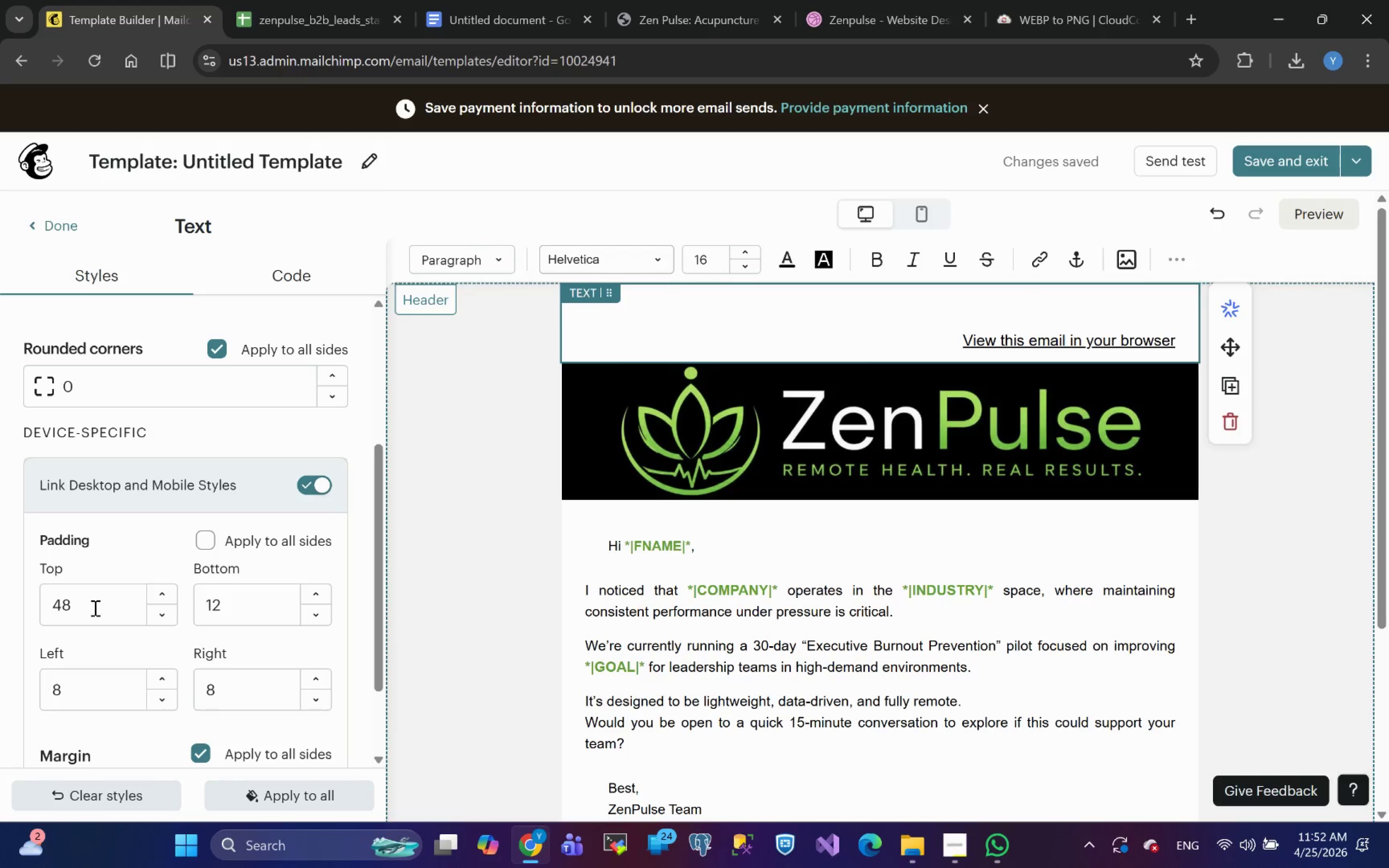 
left_click_drag(start_coordinate=[94, 608], to_coordinate=[0, 613])
 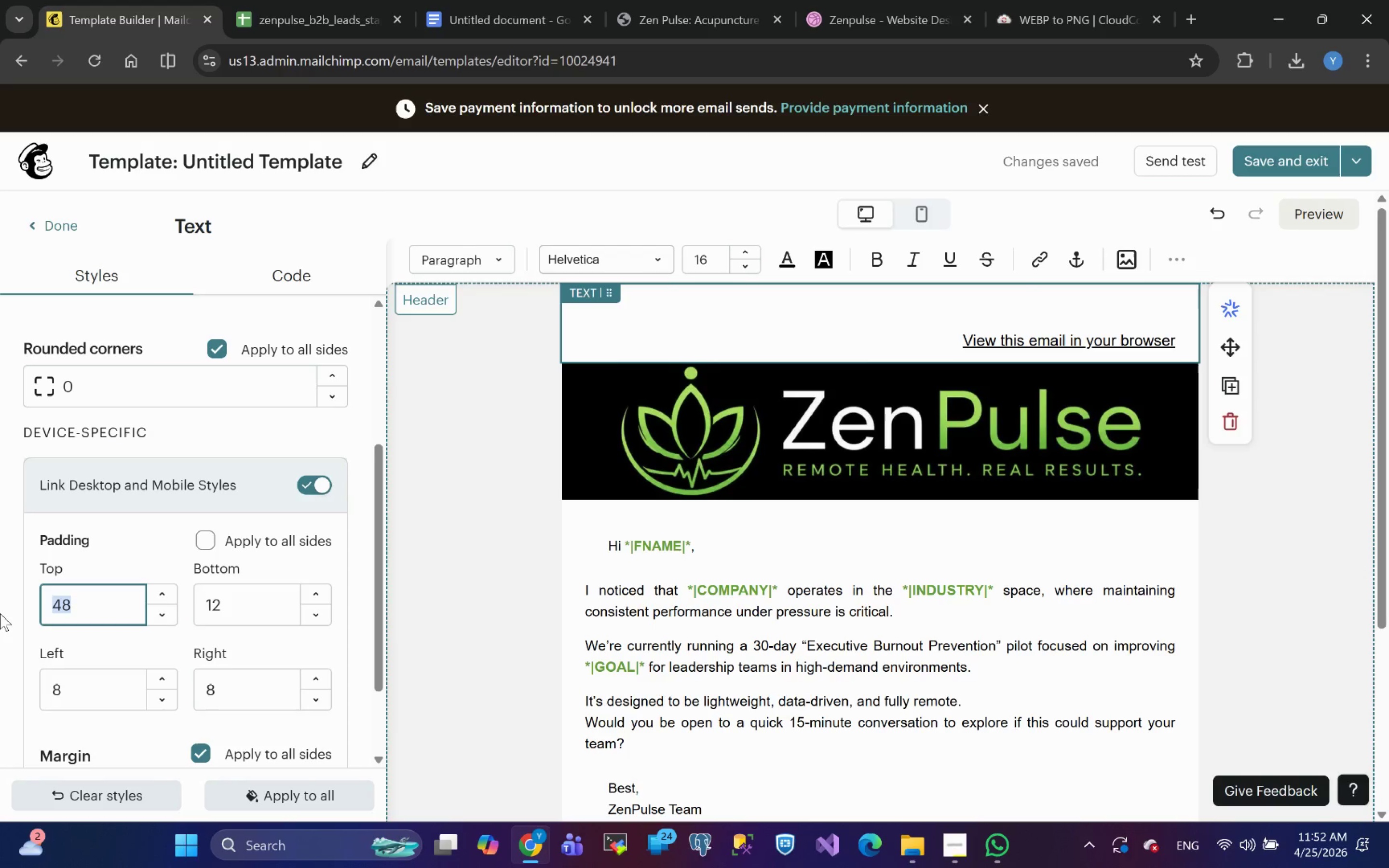 
key(2)
 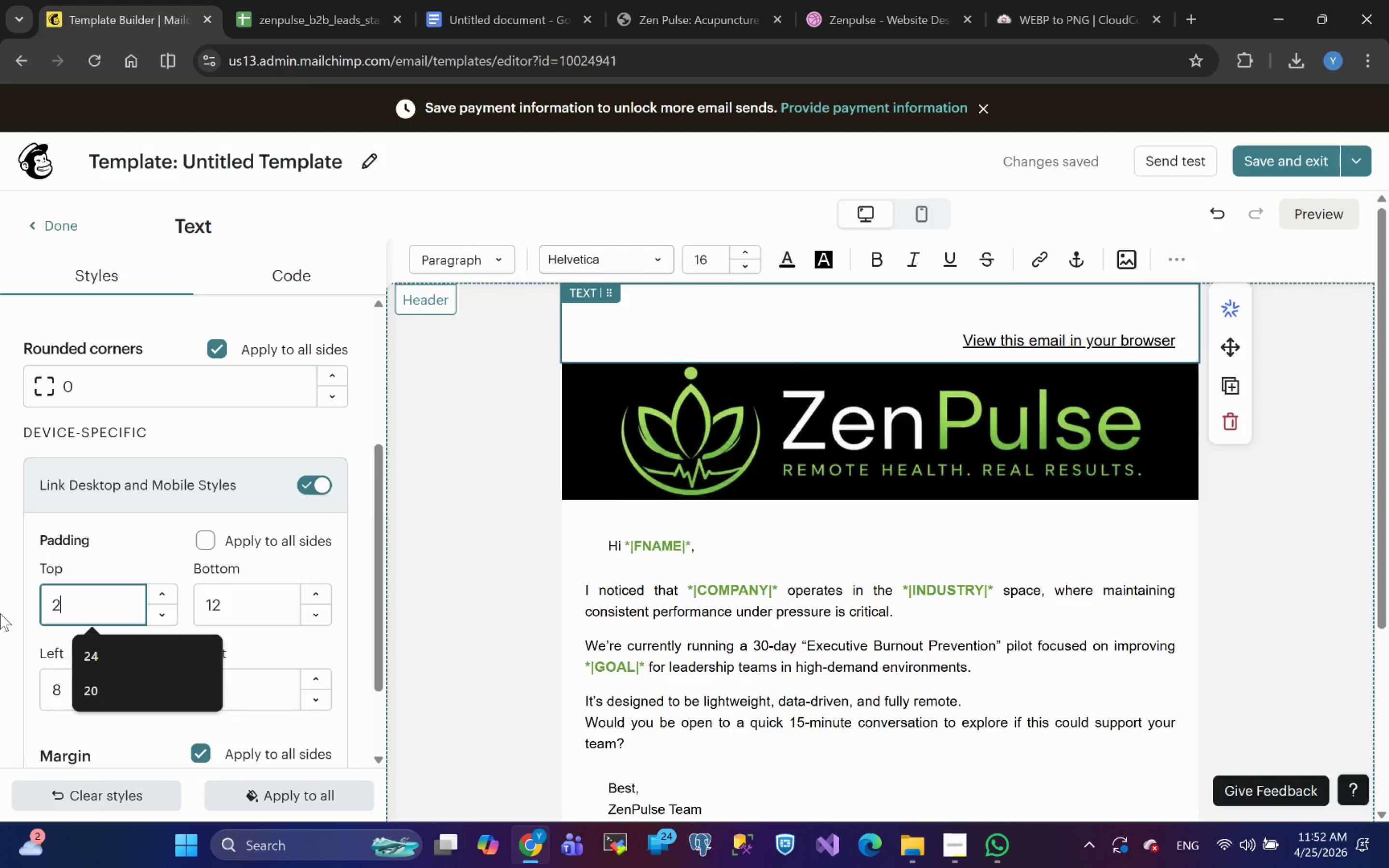 
key(Enter)
 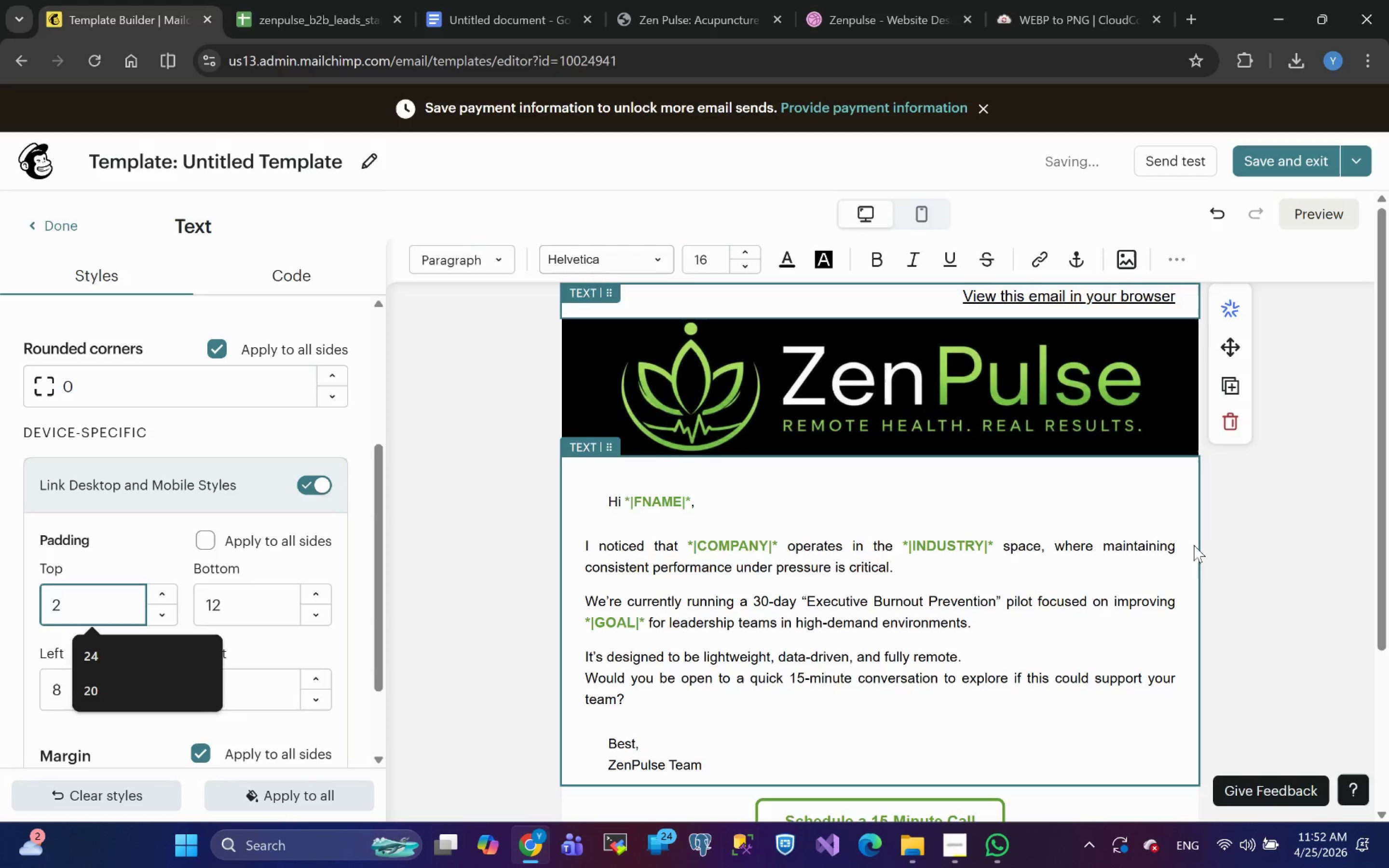 
left_click([1294, 571])
 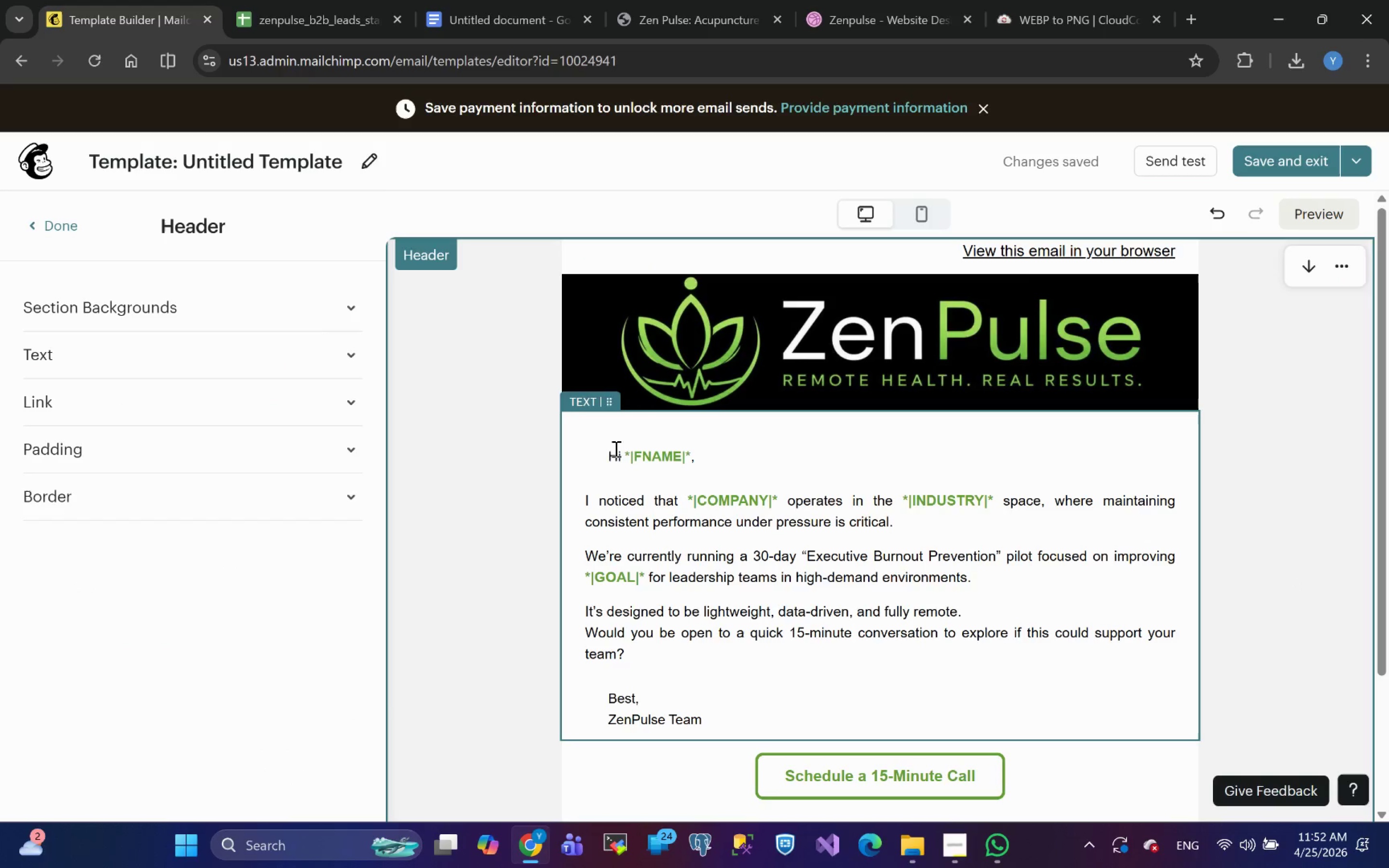 
left_click([607, 454])
 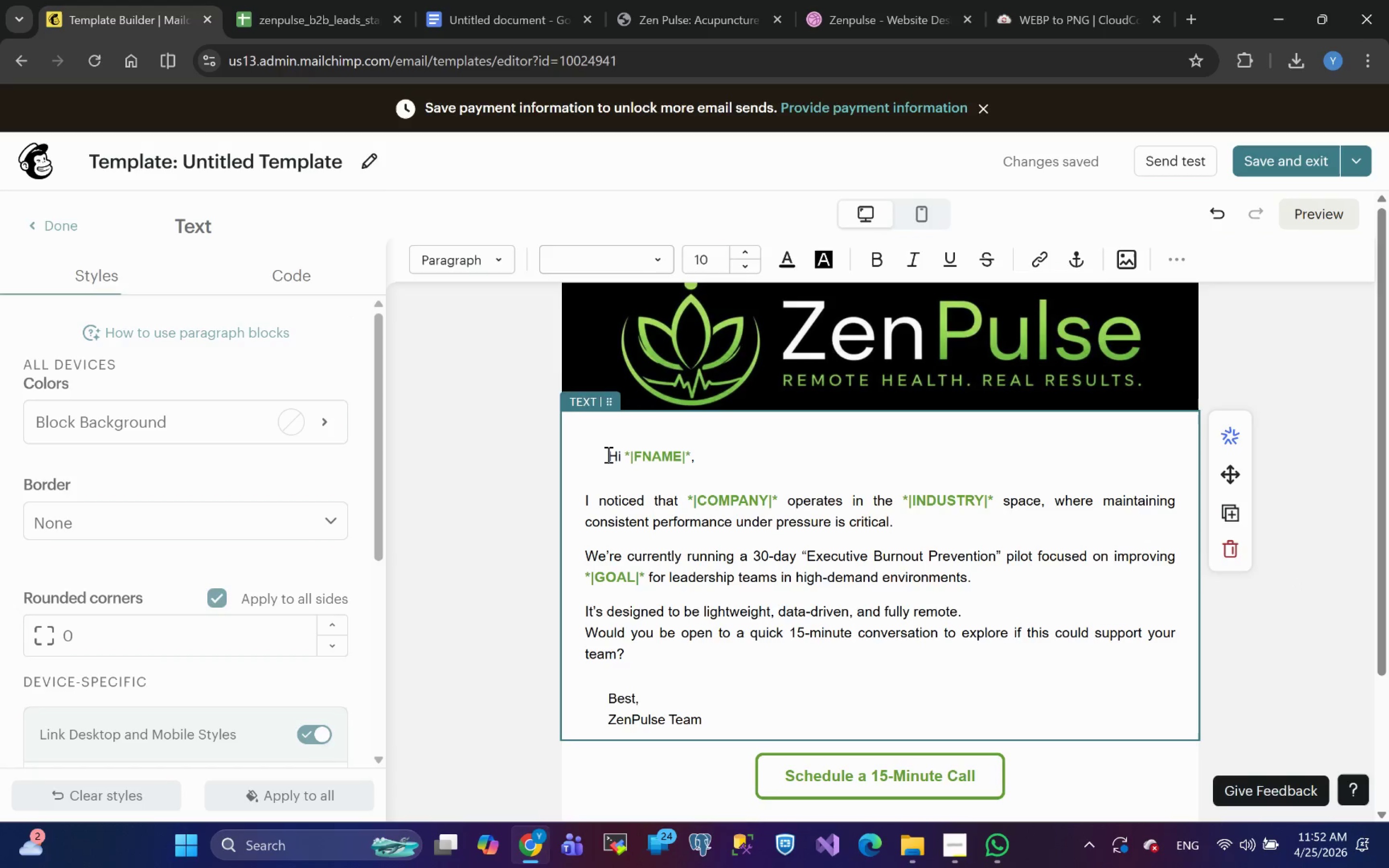 
key(Backspace)
 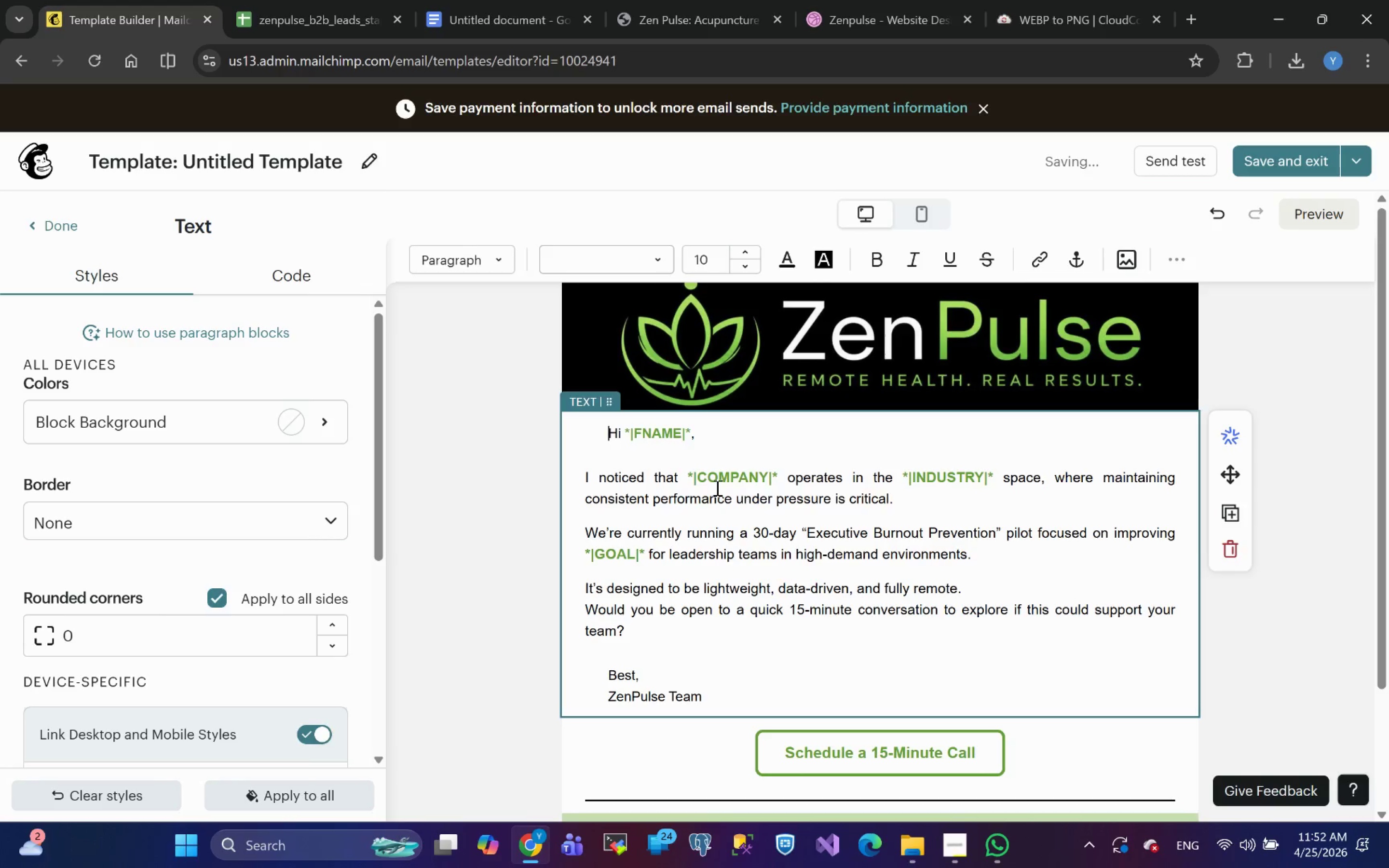 
mouse_move([679, 513])
 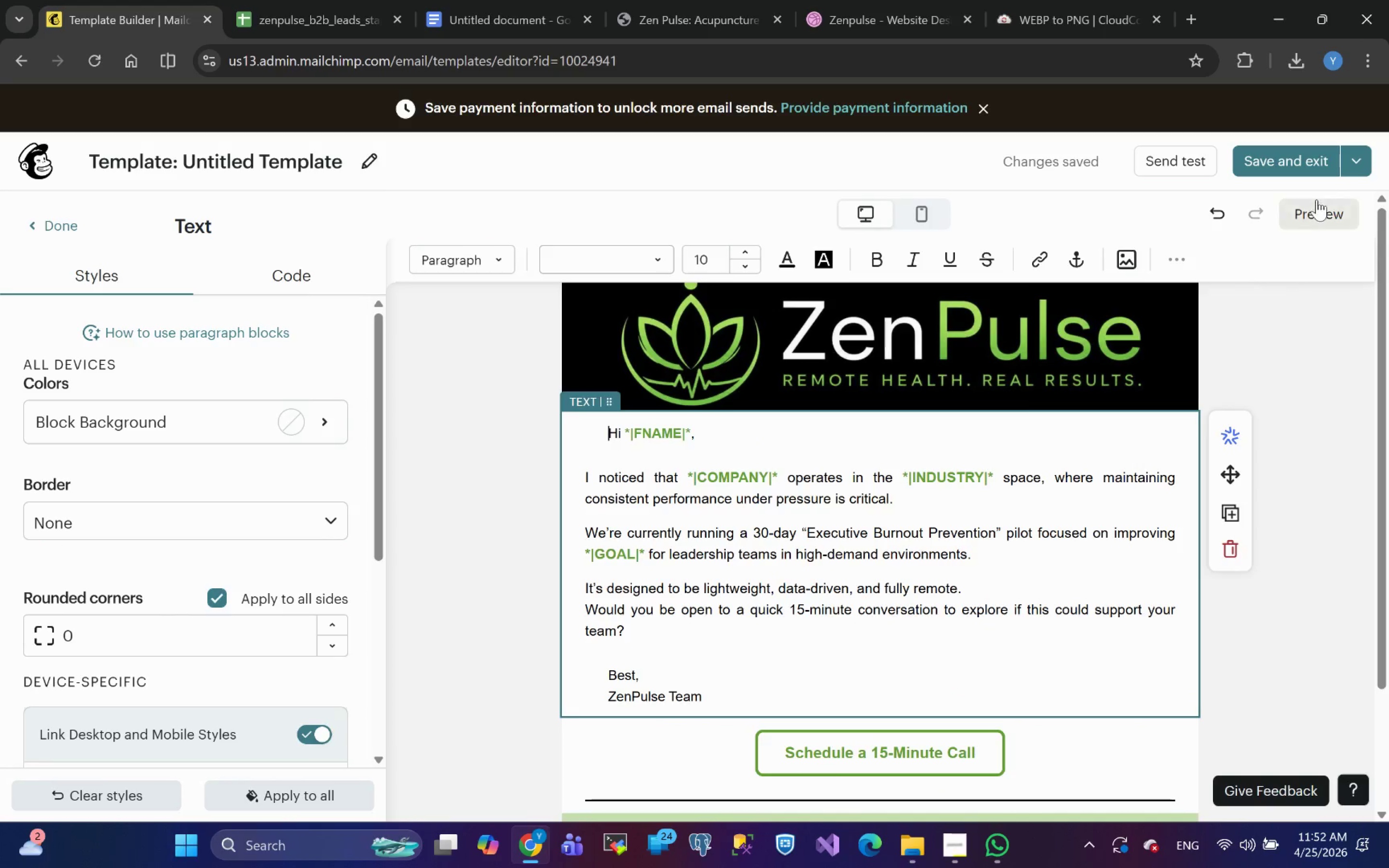 
left_click([1315, 211])
 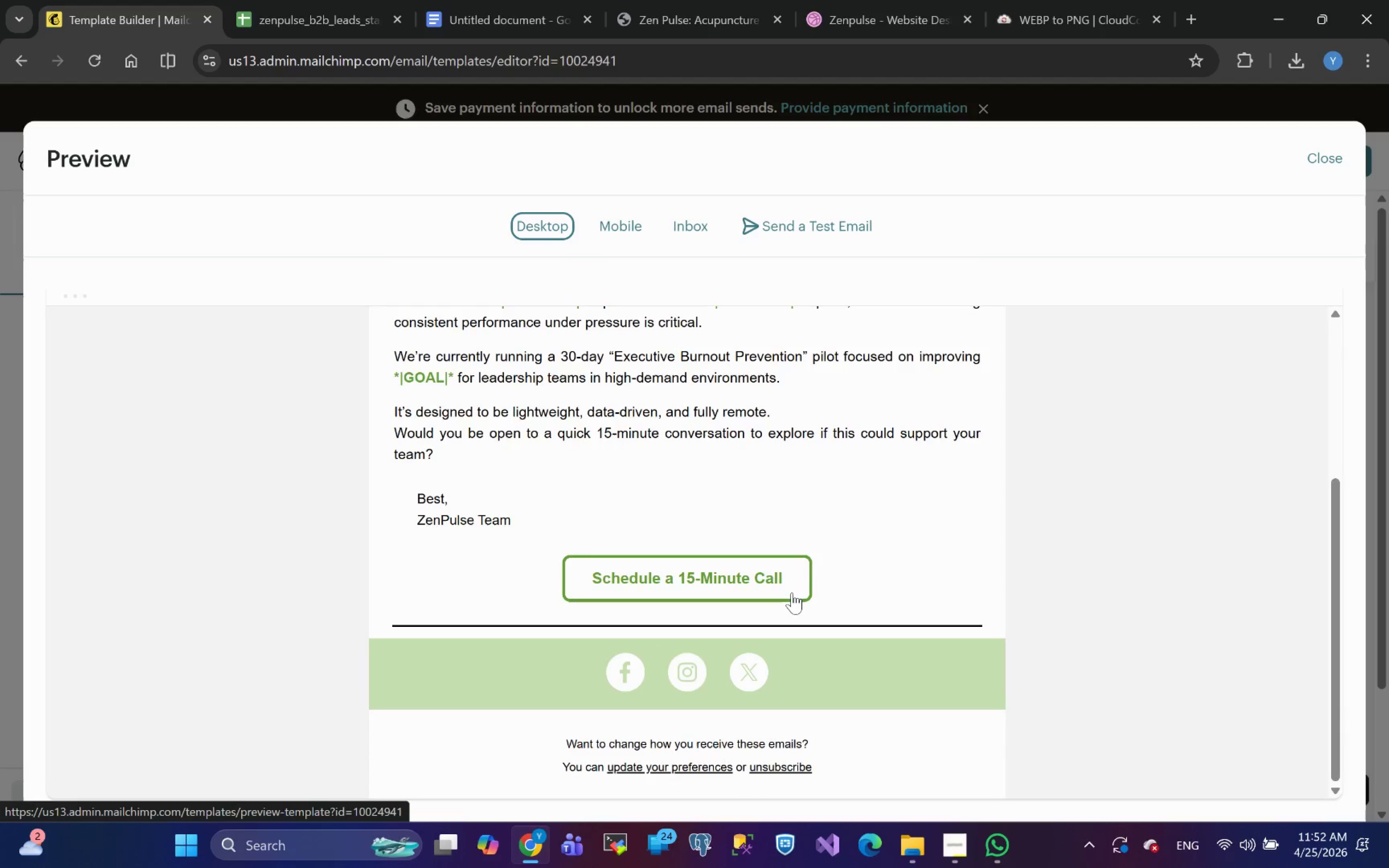 
wait(7.66)
 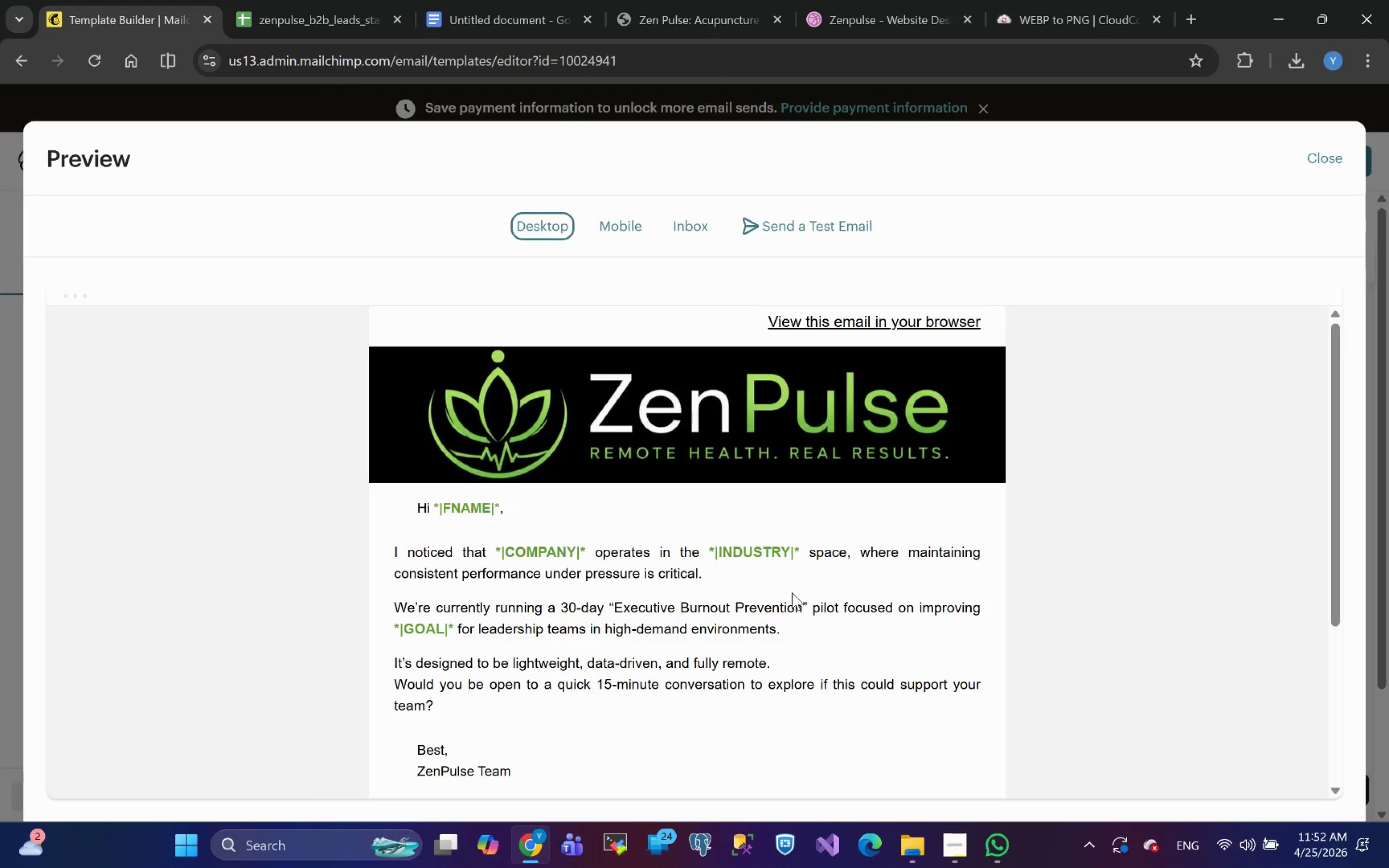 
left_click([615, 221])
 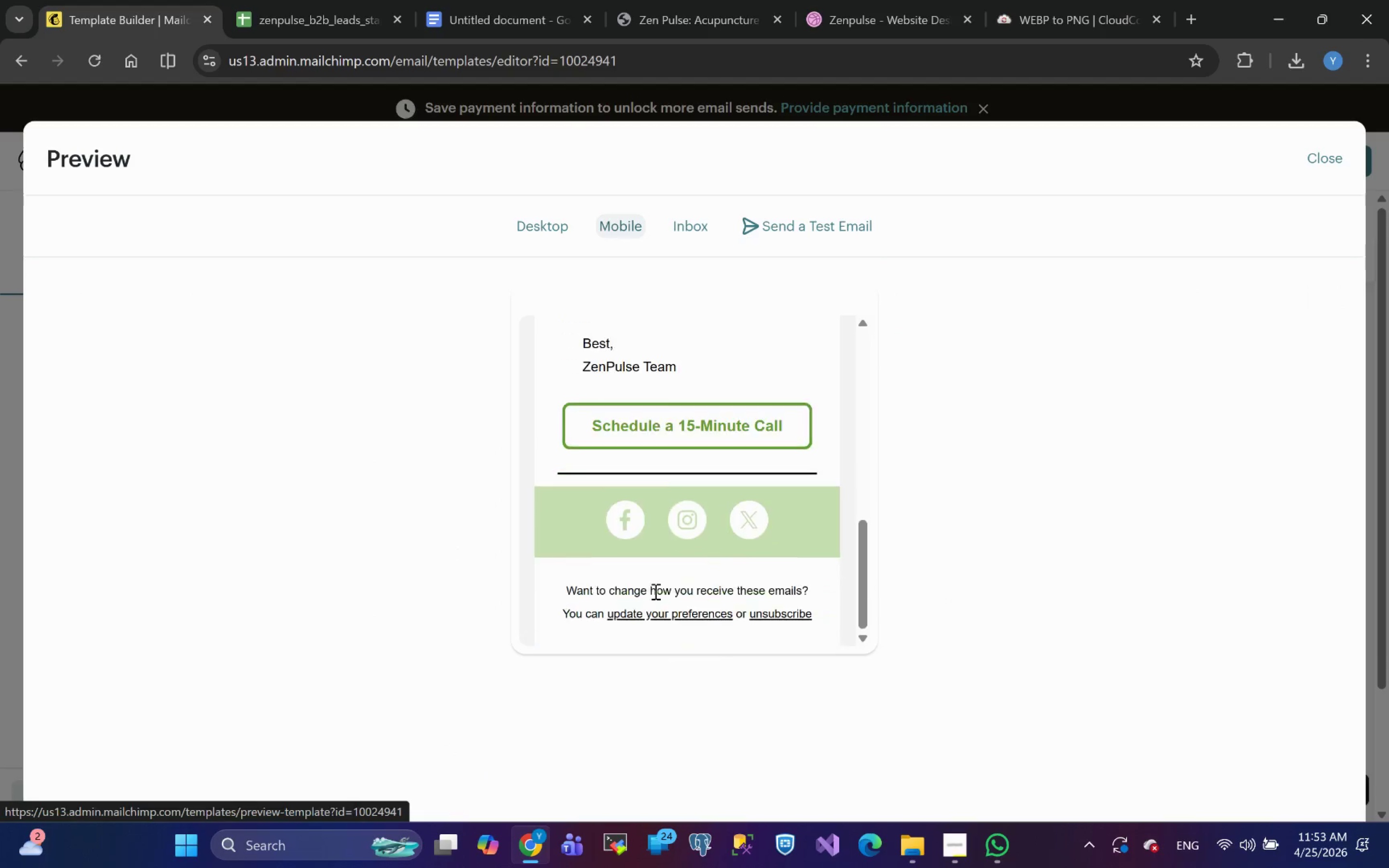 
wait(6.2)
 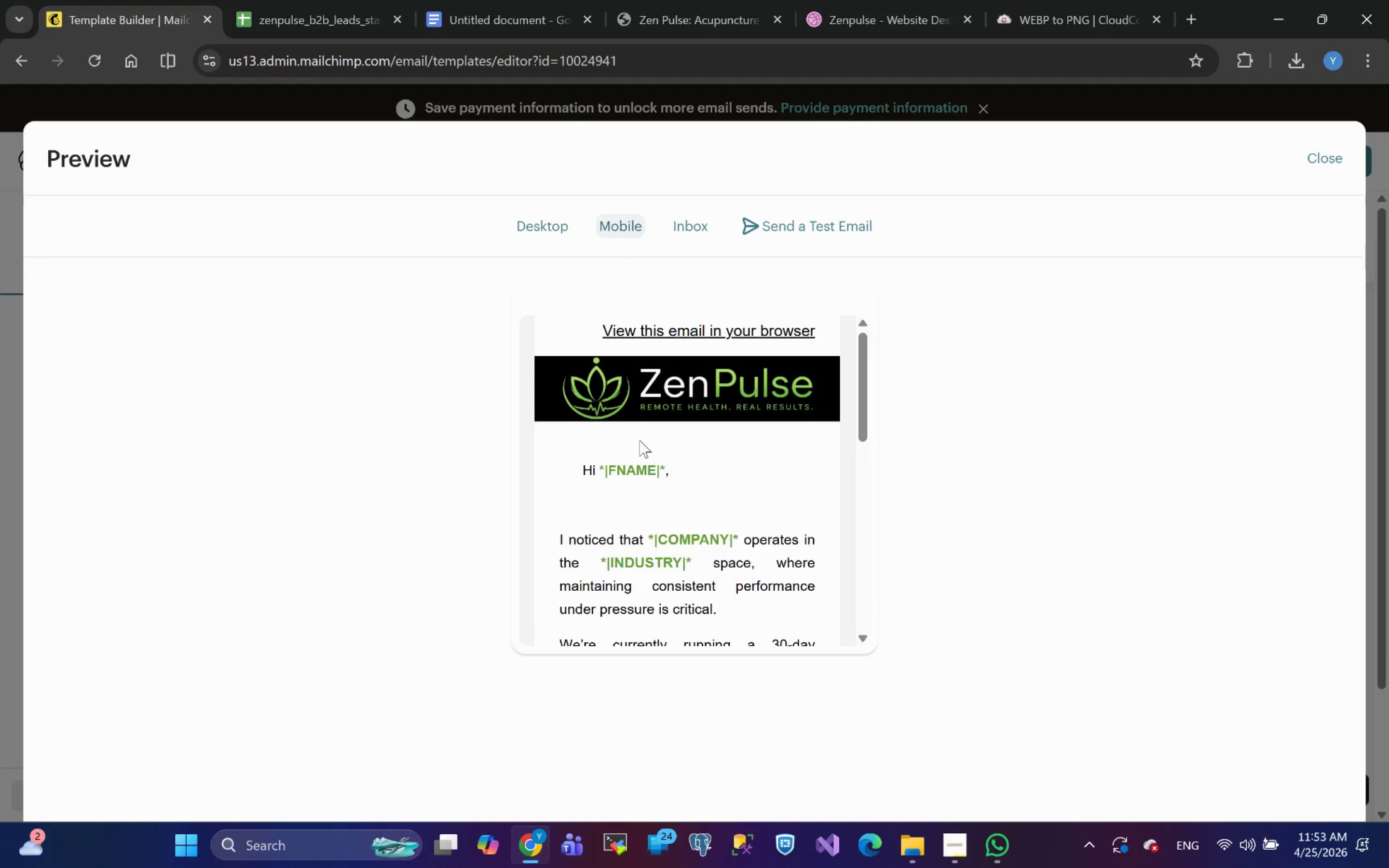 
left_click([1331, 162])
 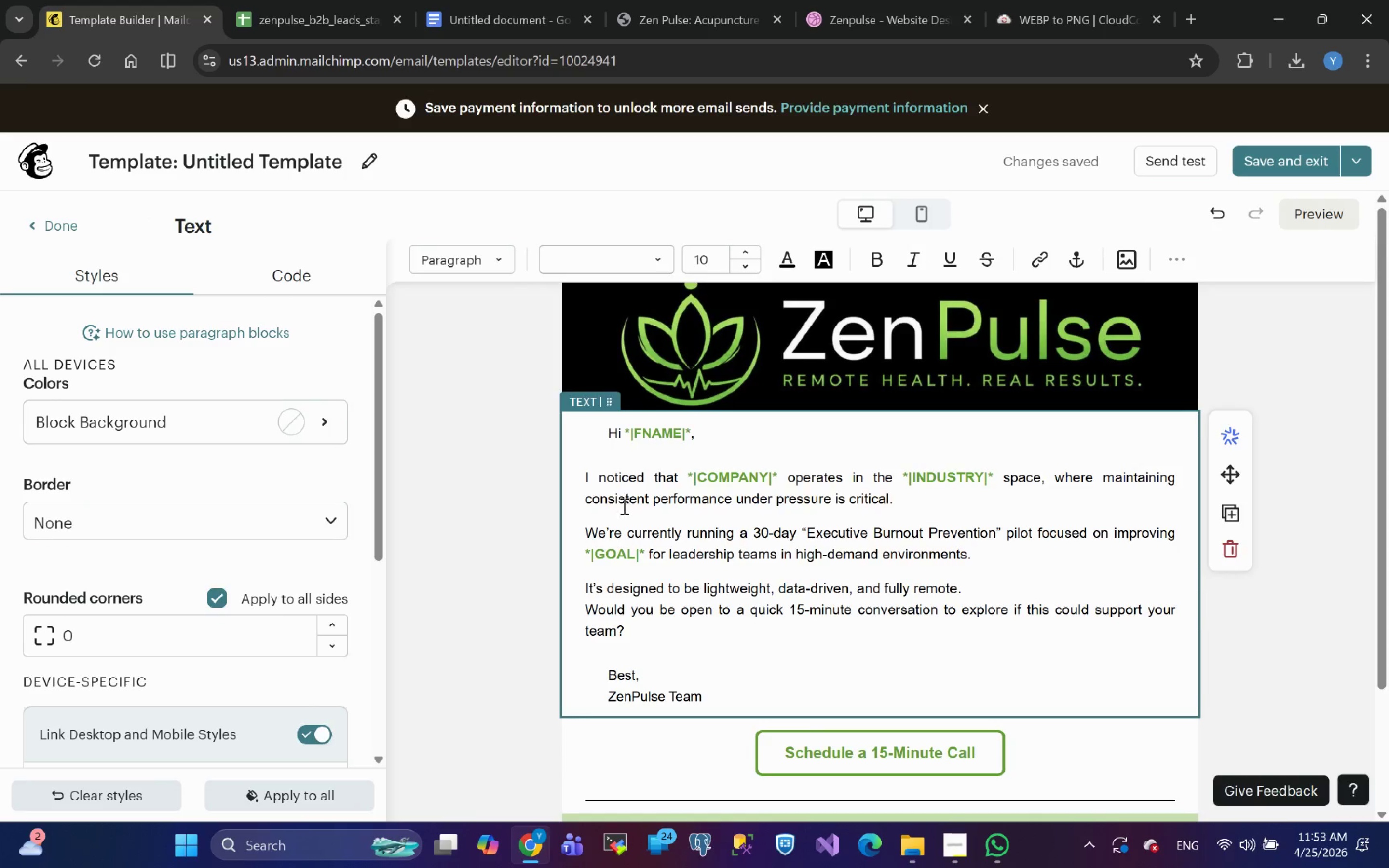 
left_click([609, 450])
 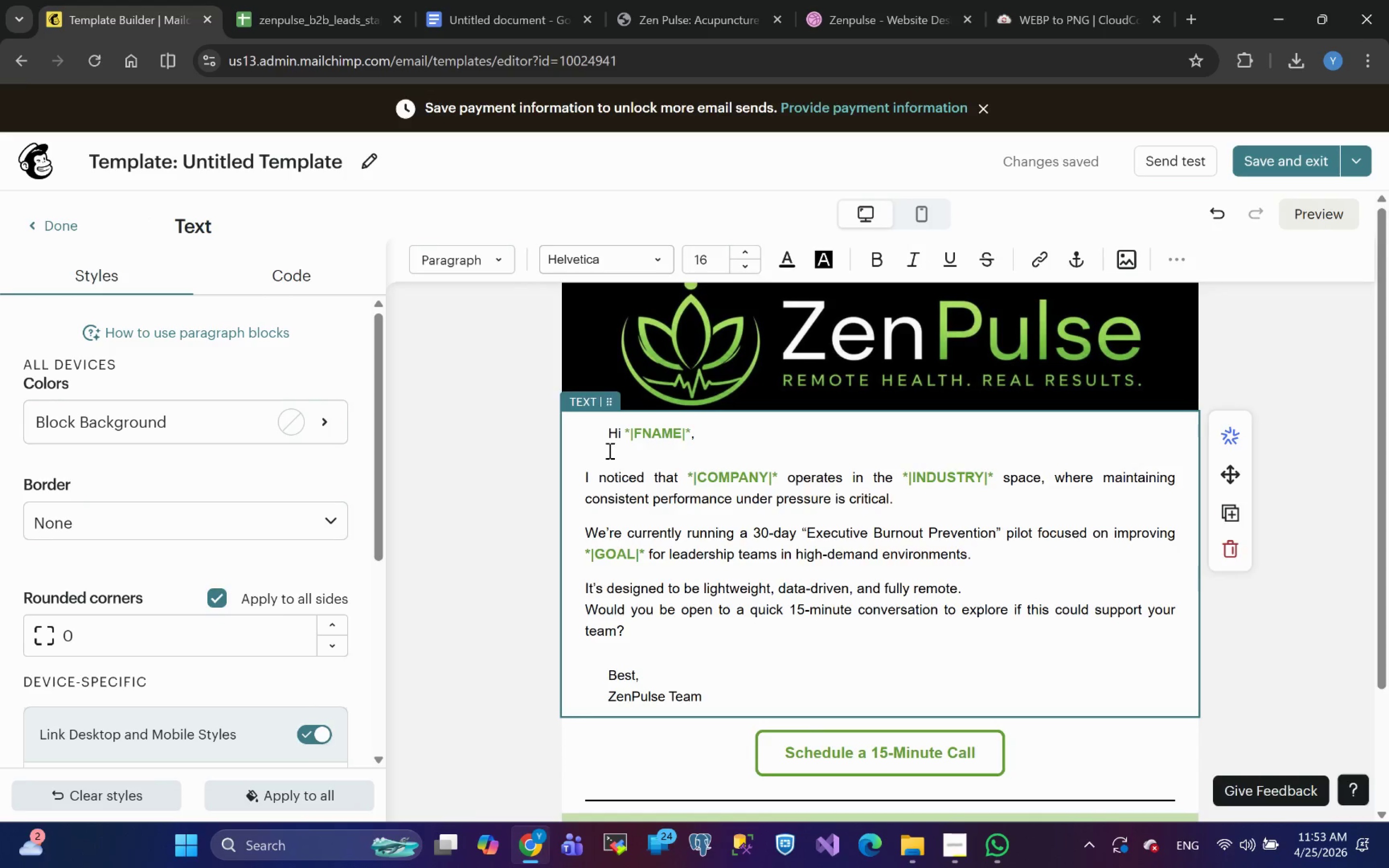 
key(Backspace)
 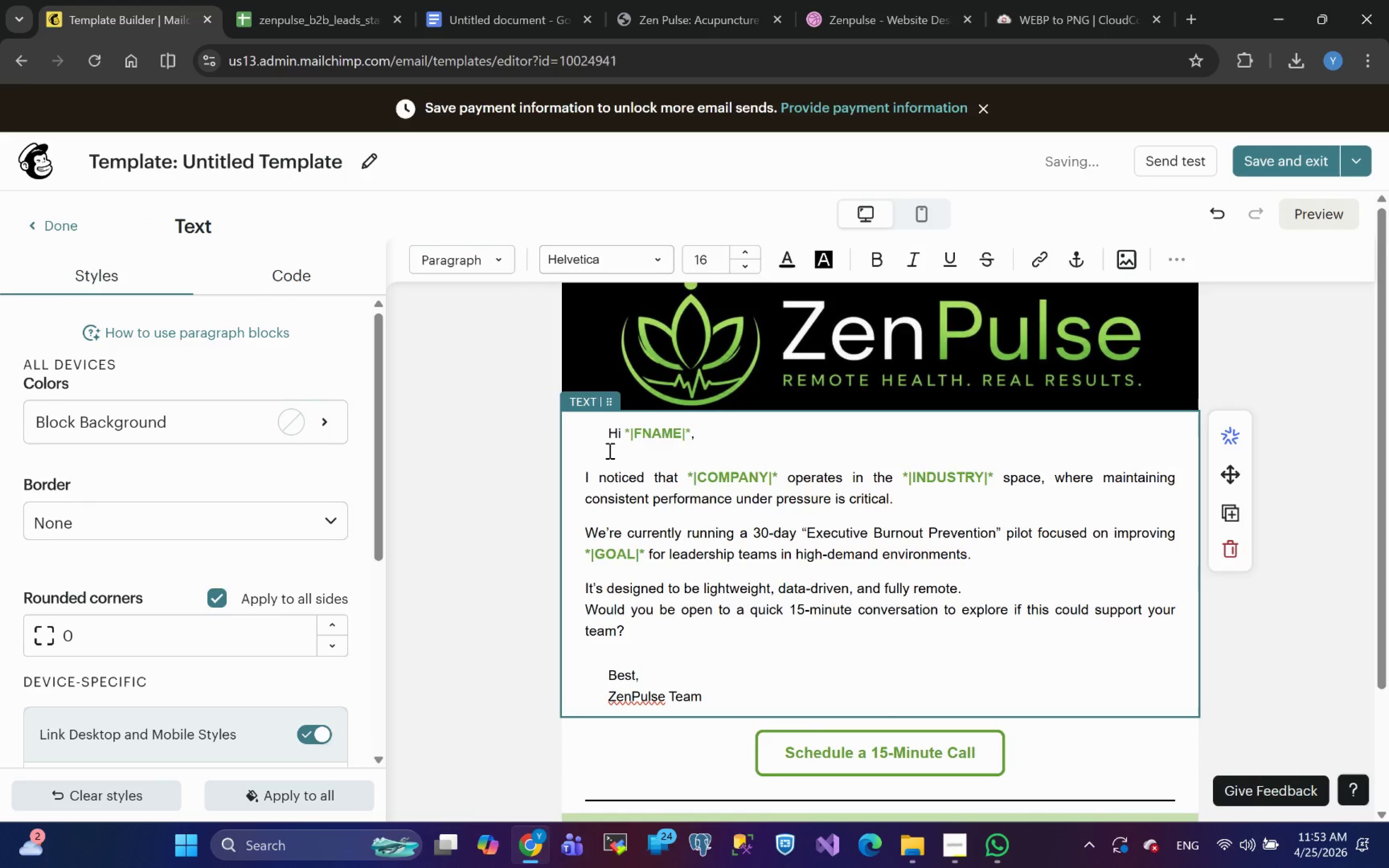 
key(Backspace)
 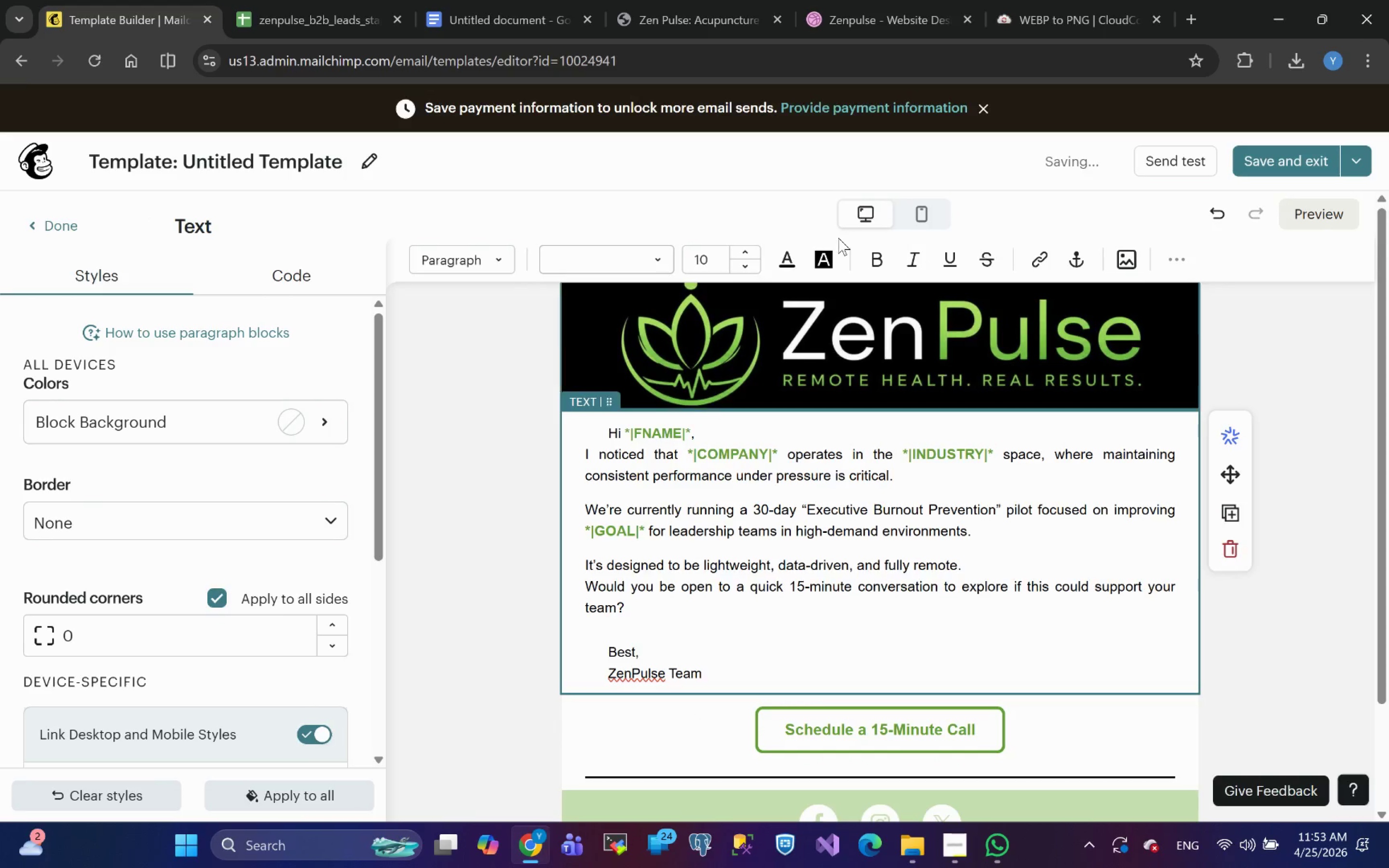 
left_click([913, 207])
 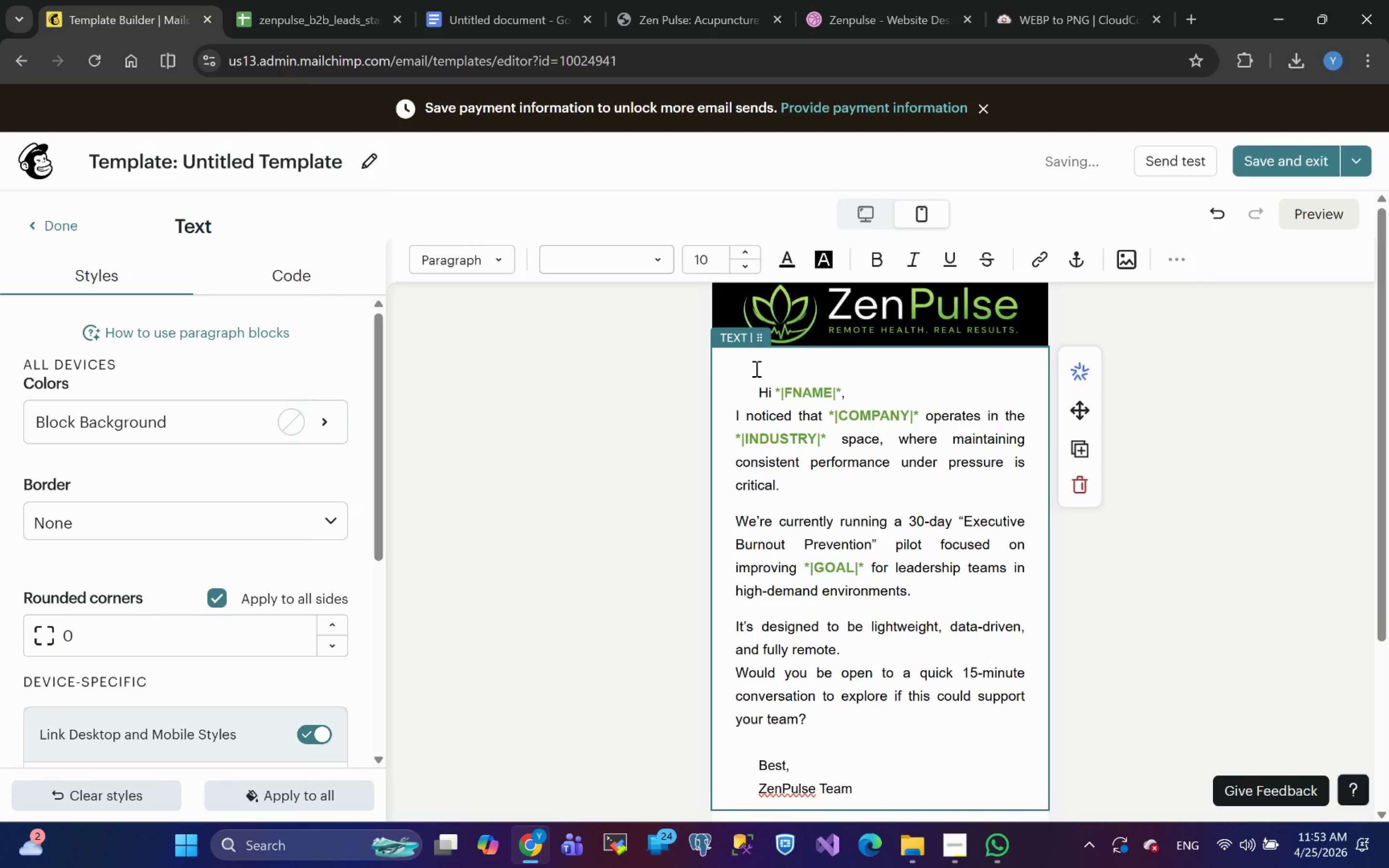 
left_click([758, 392])
 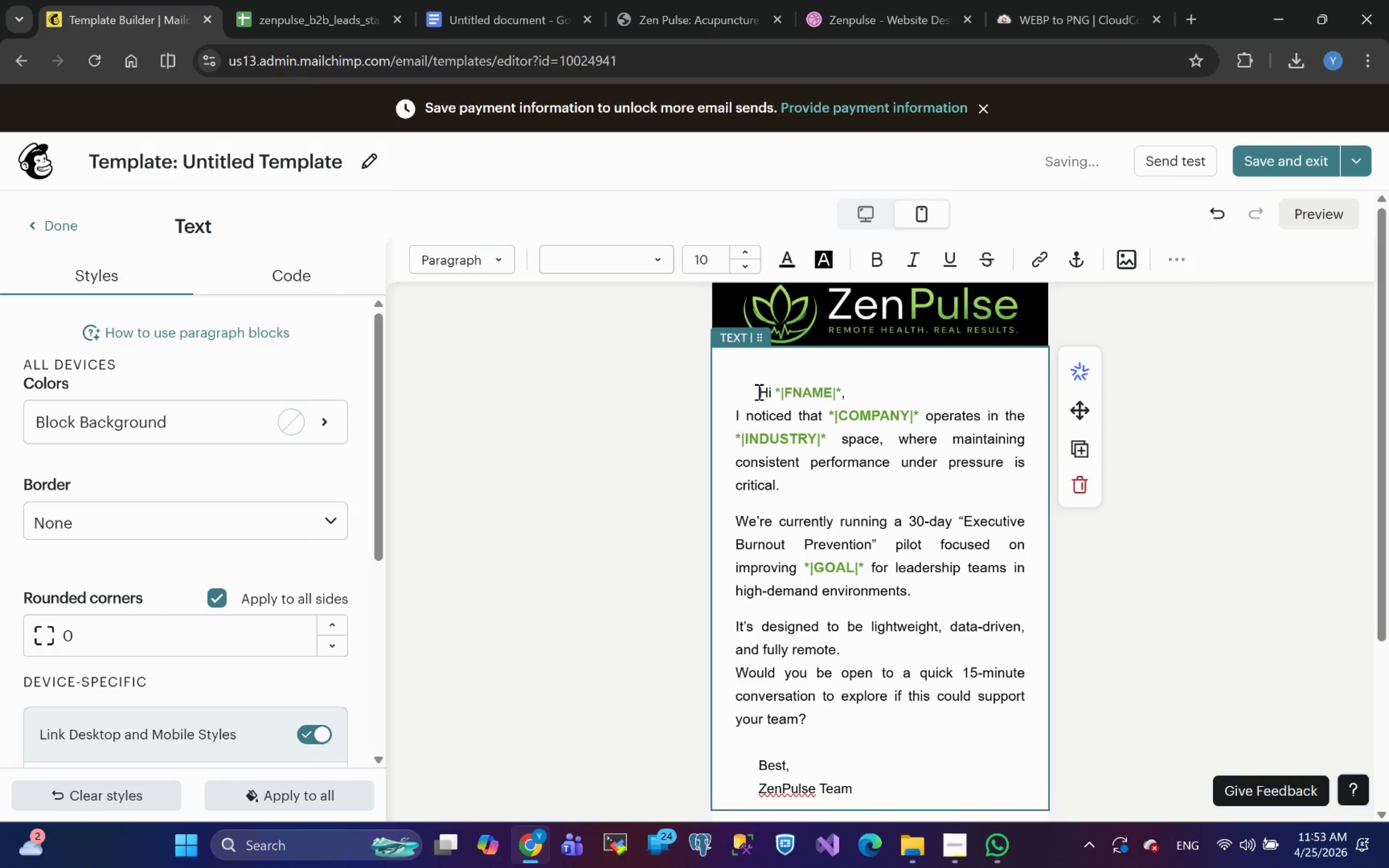 
key(Backspace)
 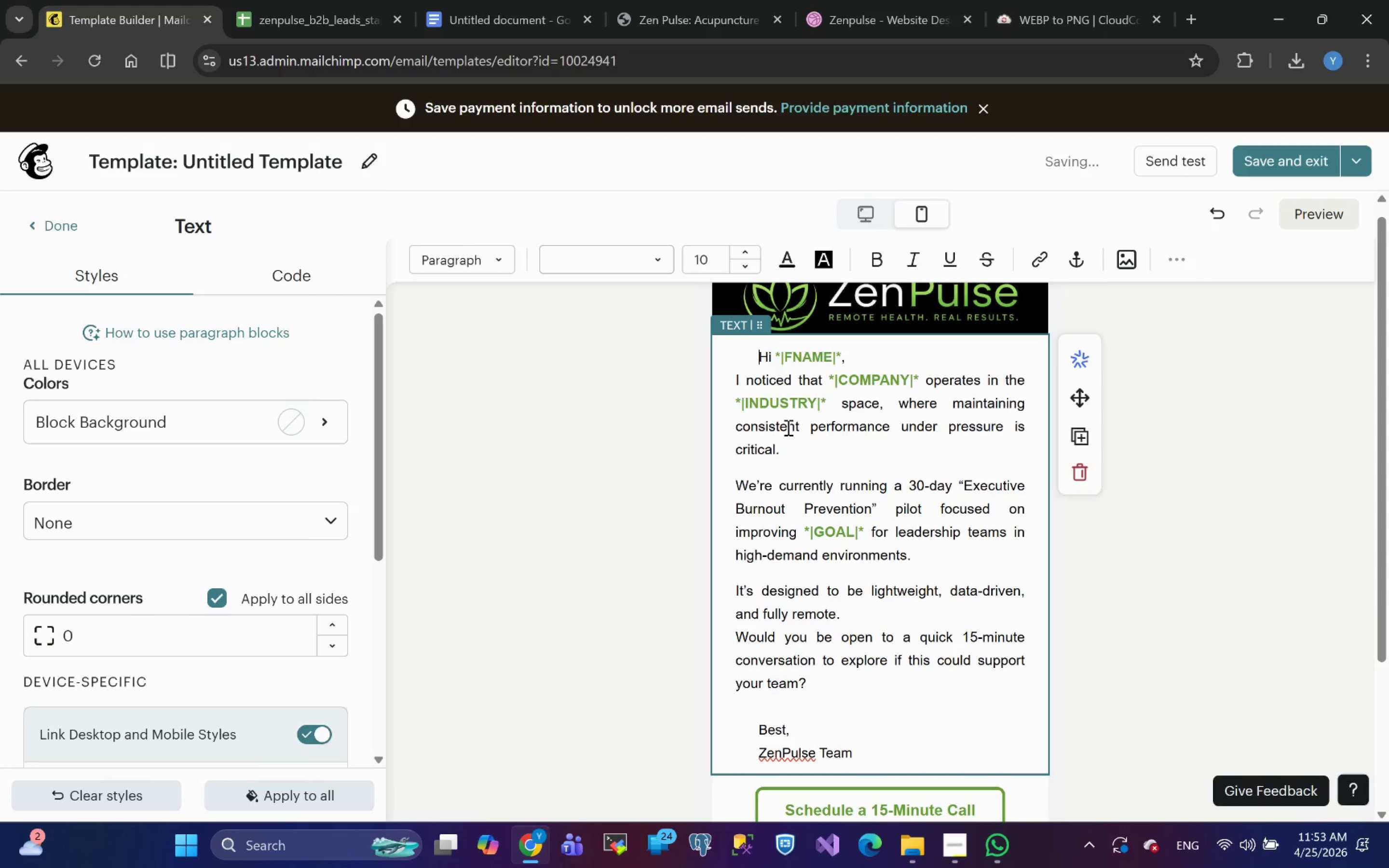 
left_click([853, 364])
 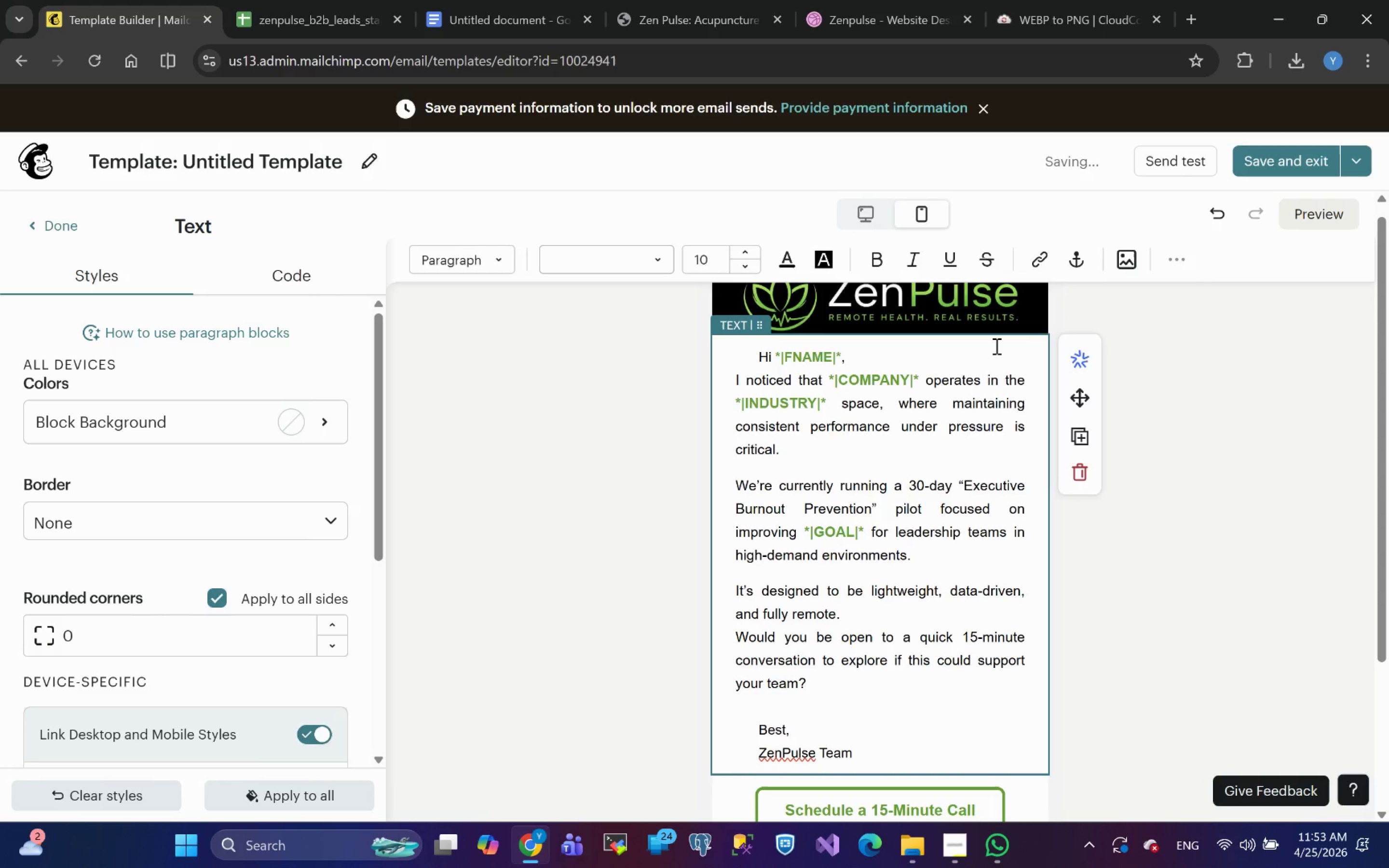 
key(Enter)
 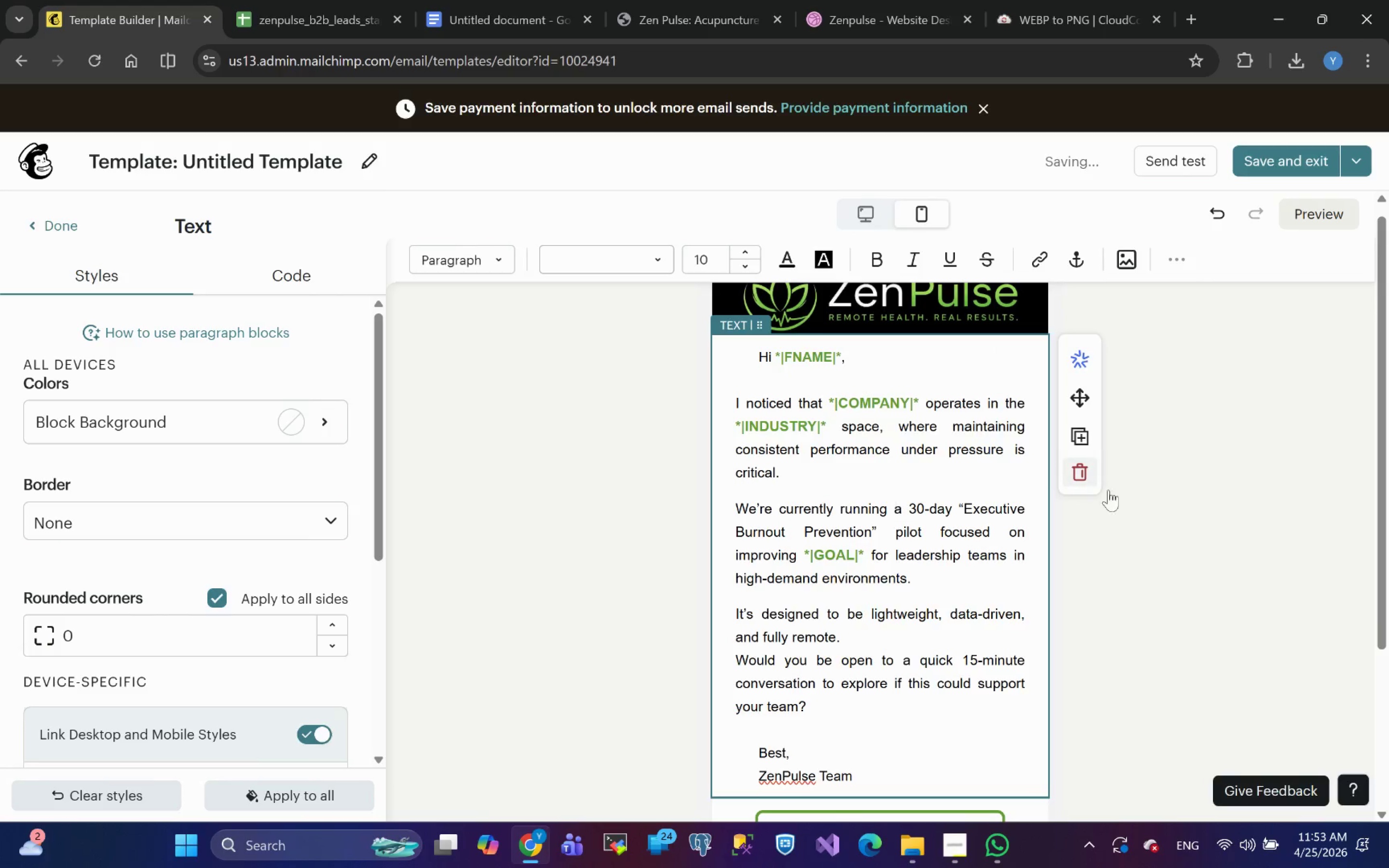 
left_click([1125, 556])
 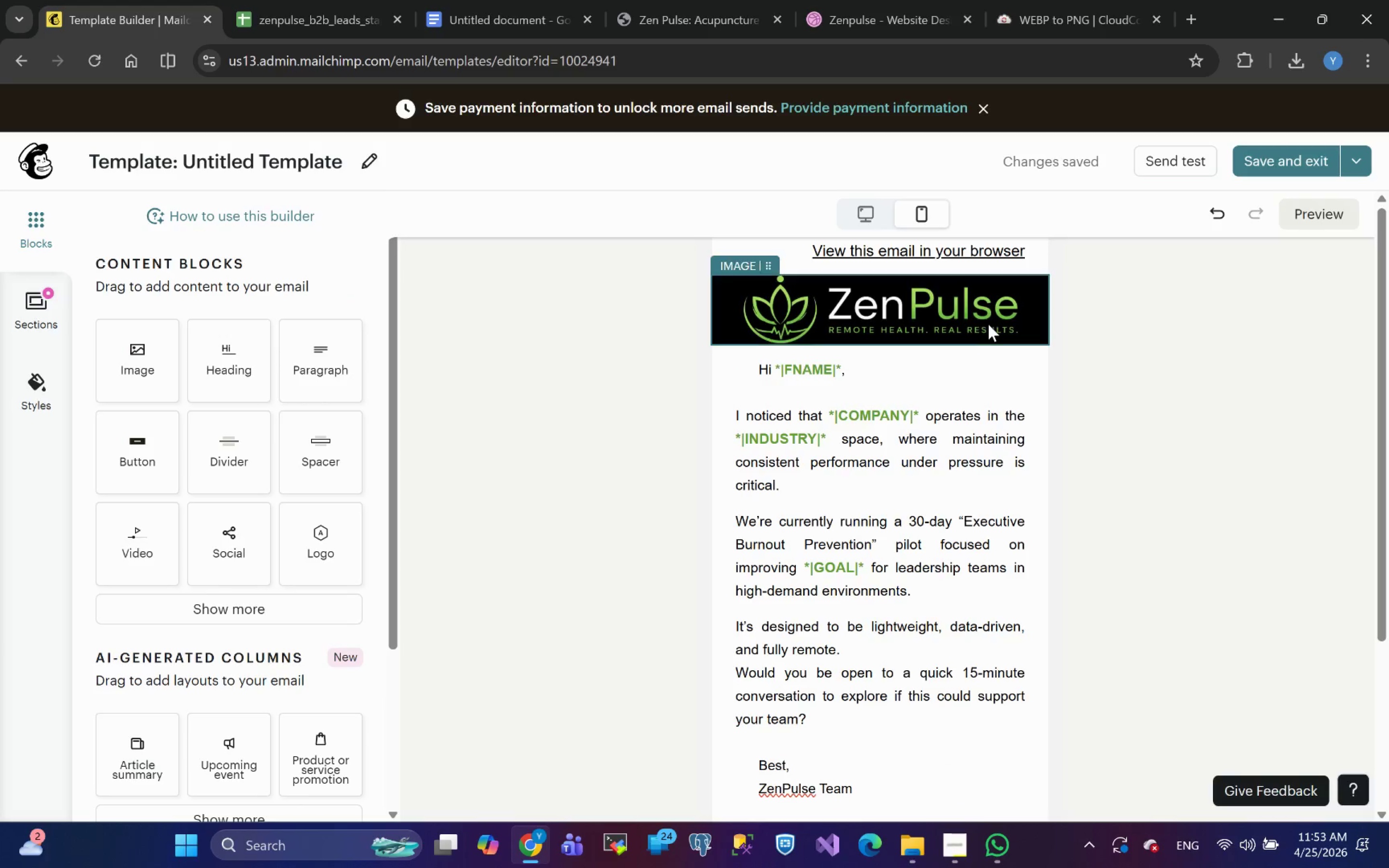 
wait(16.14)
 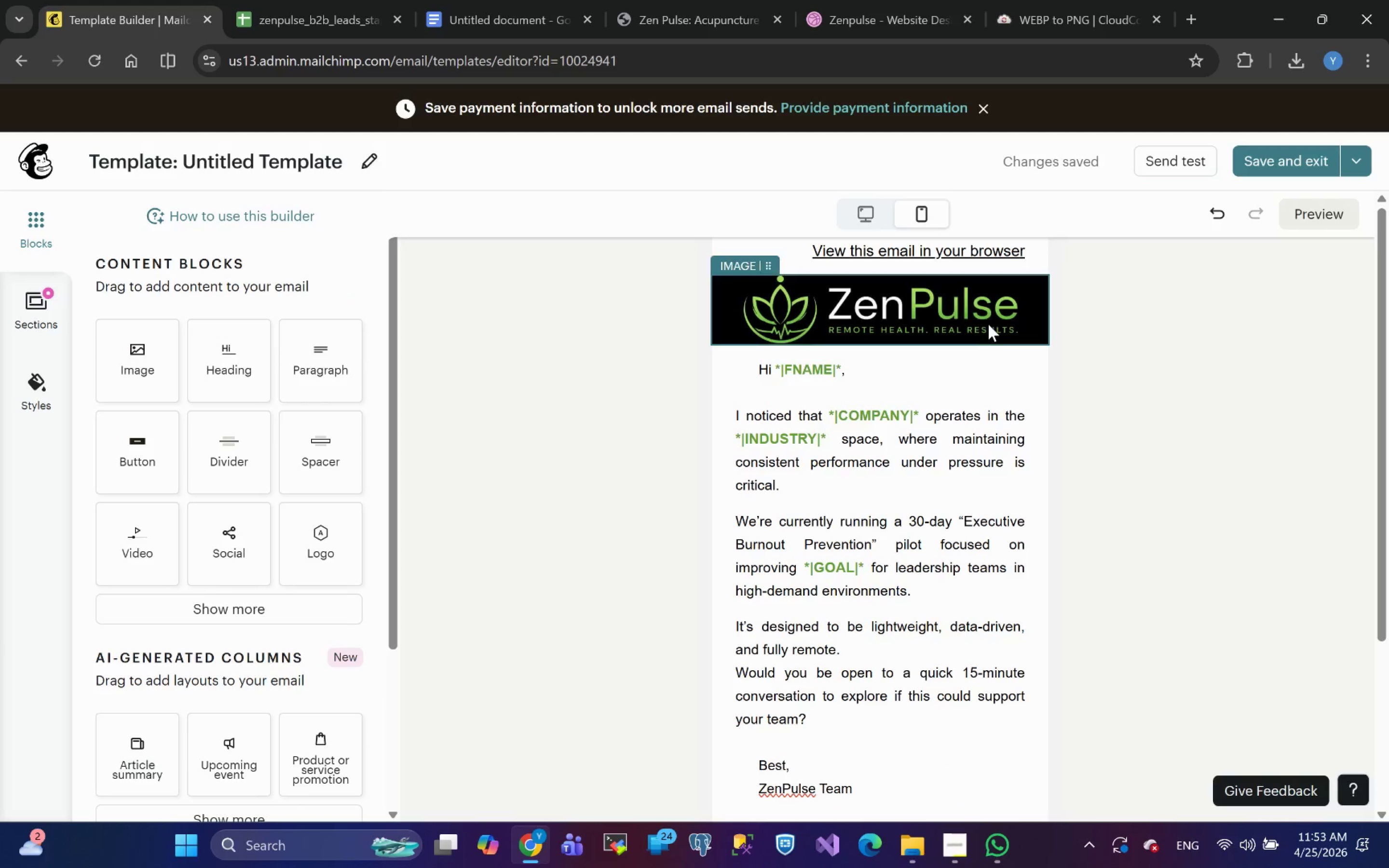 
left_click([1323, 219])
 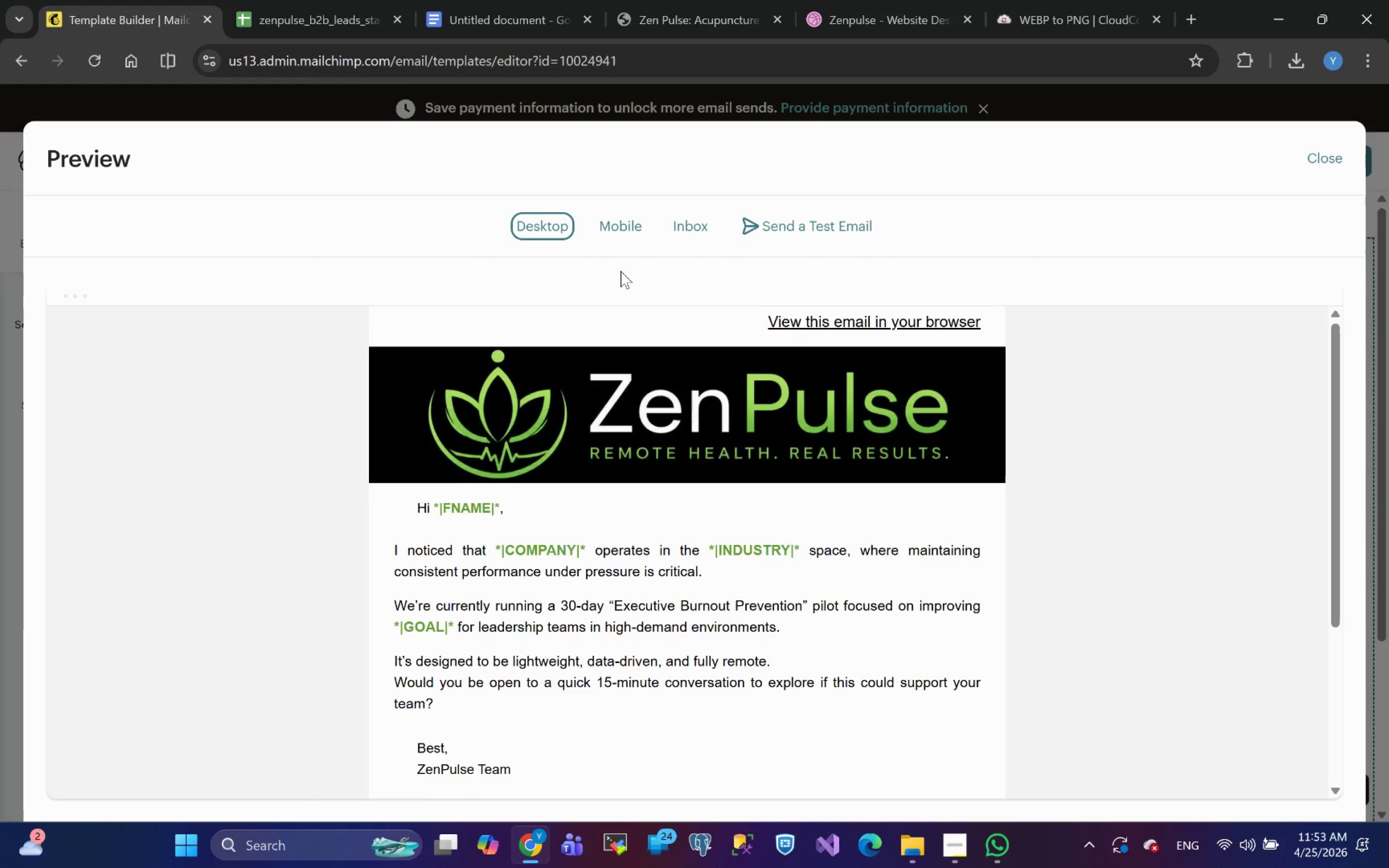 
left_click([625, 221])
 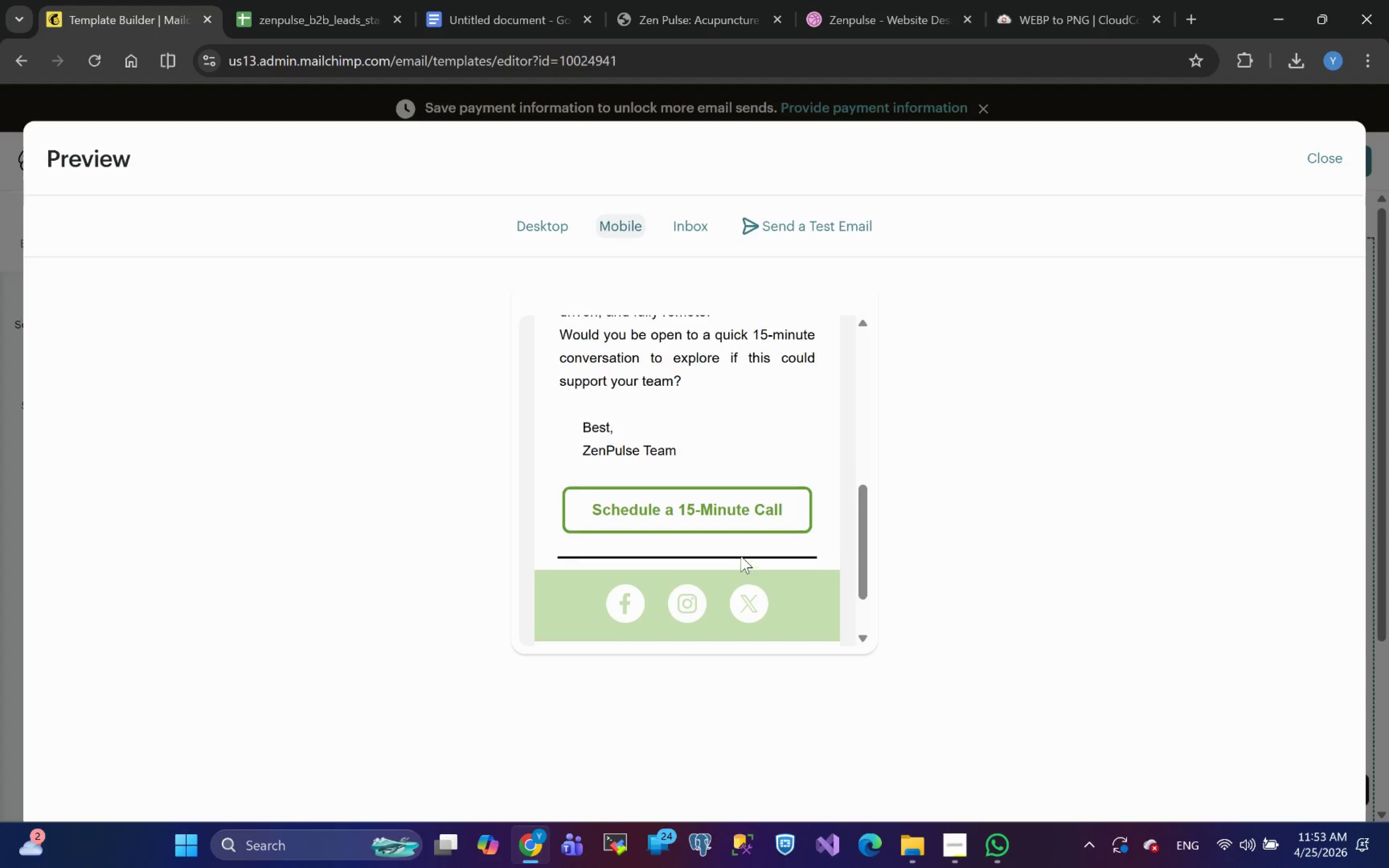 
wait(6.29)
 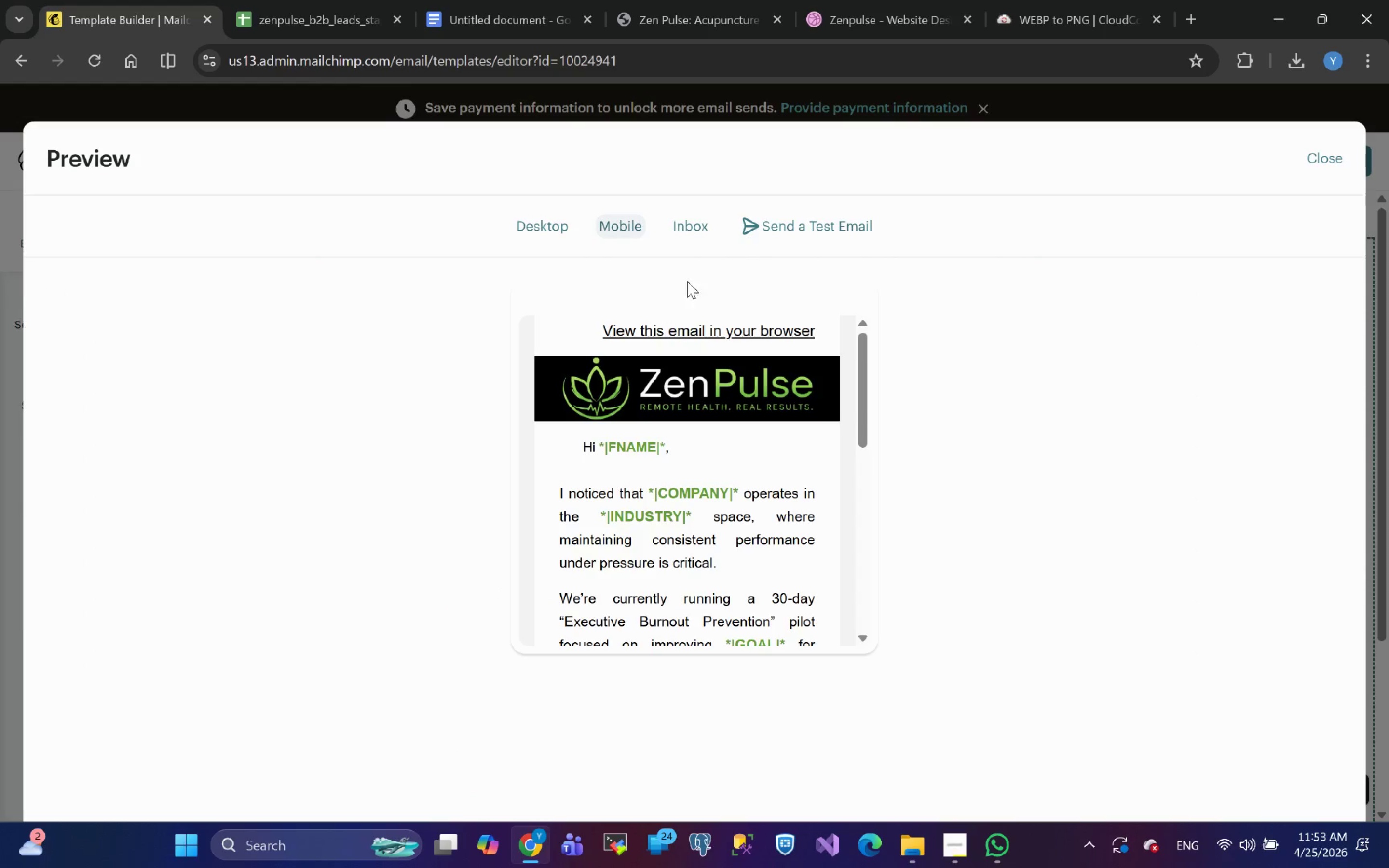 
left_click([480, 15])
 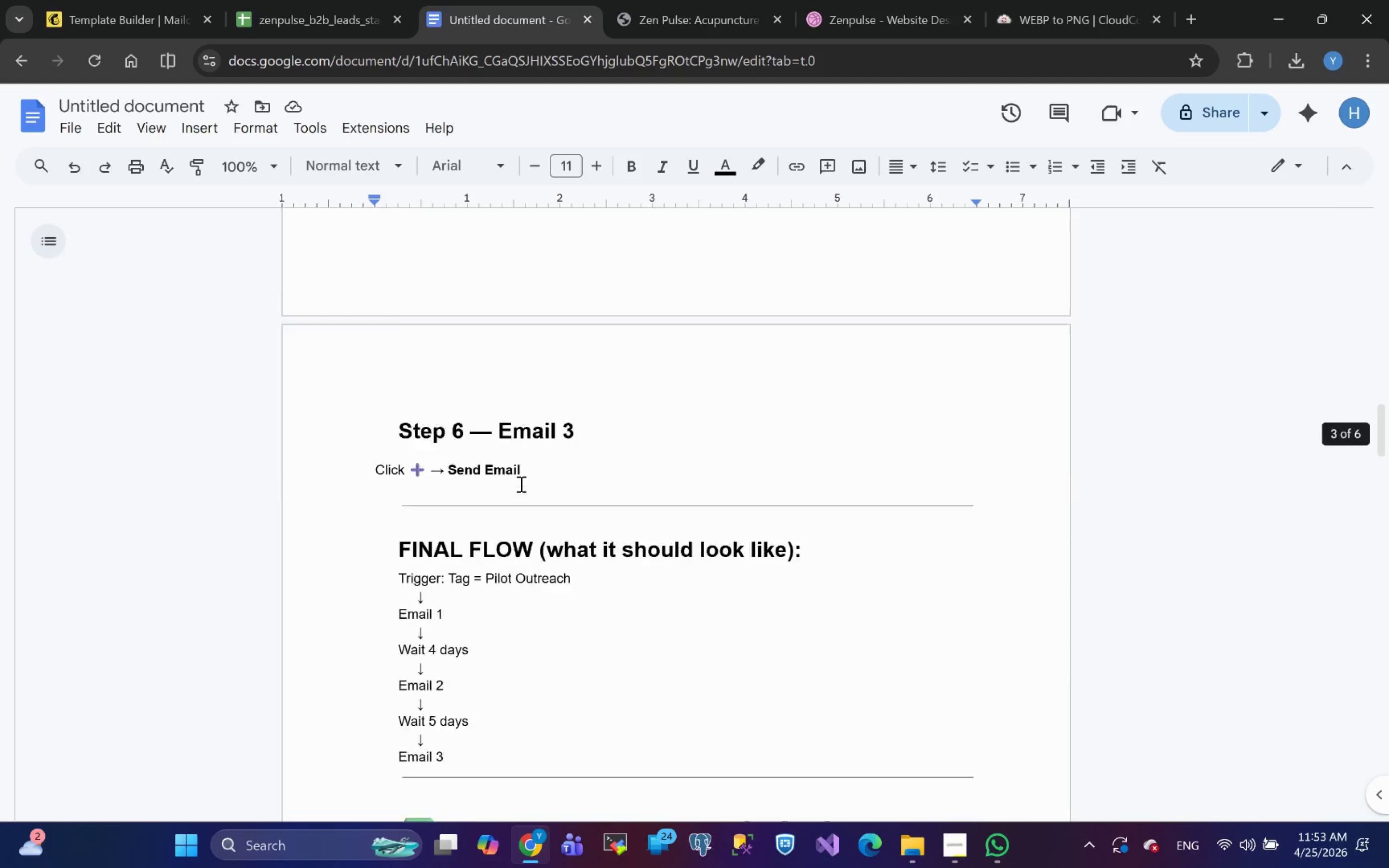 
wait(12.66)
 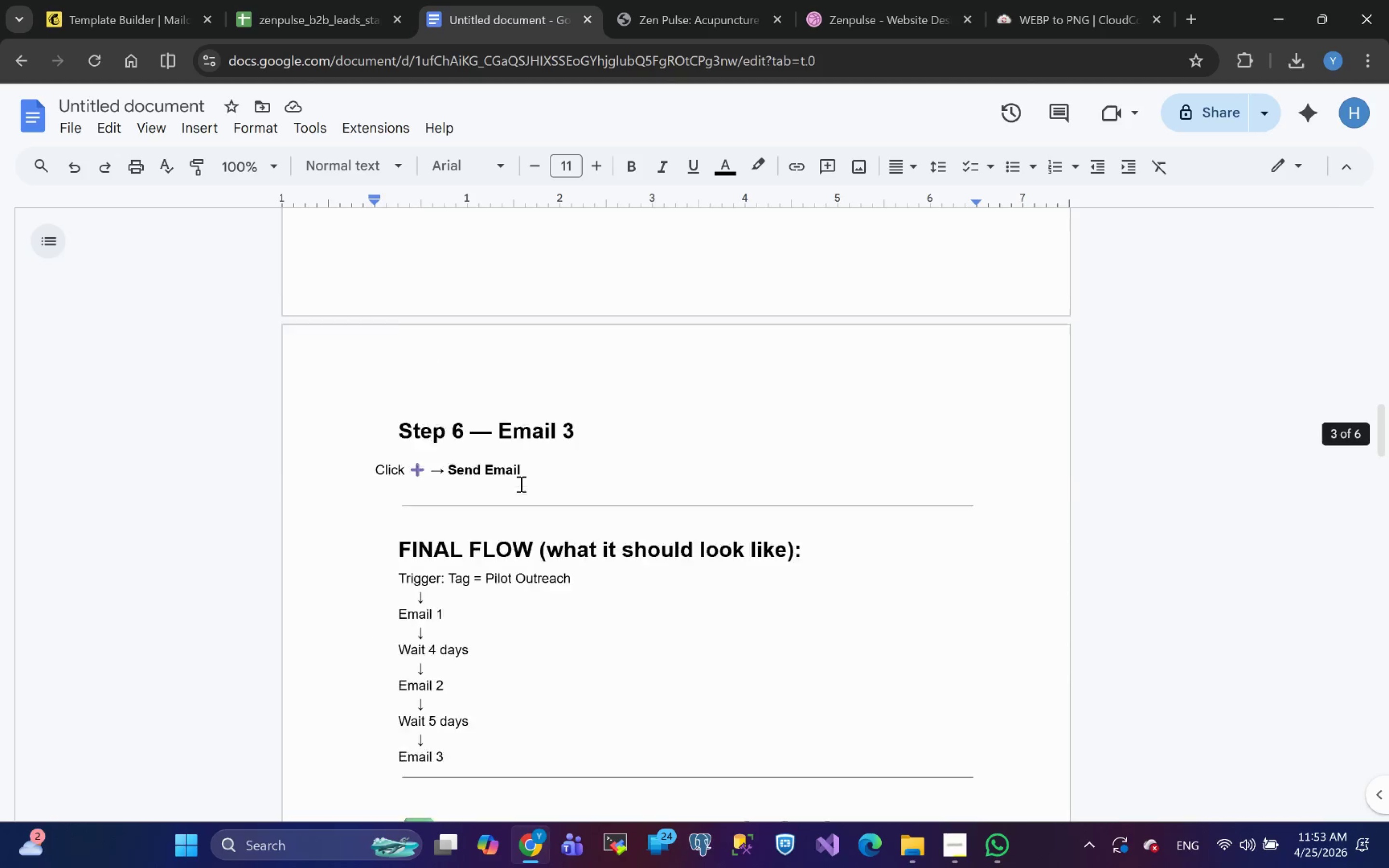 
left_click([139, 22])
 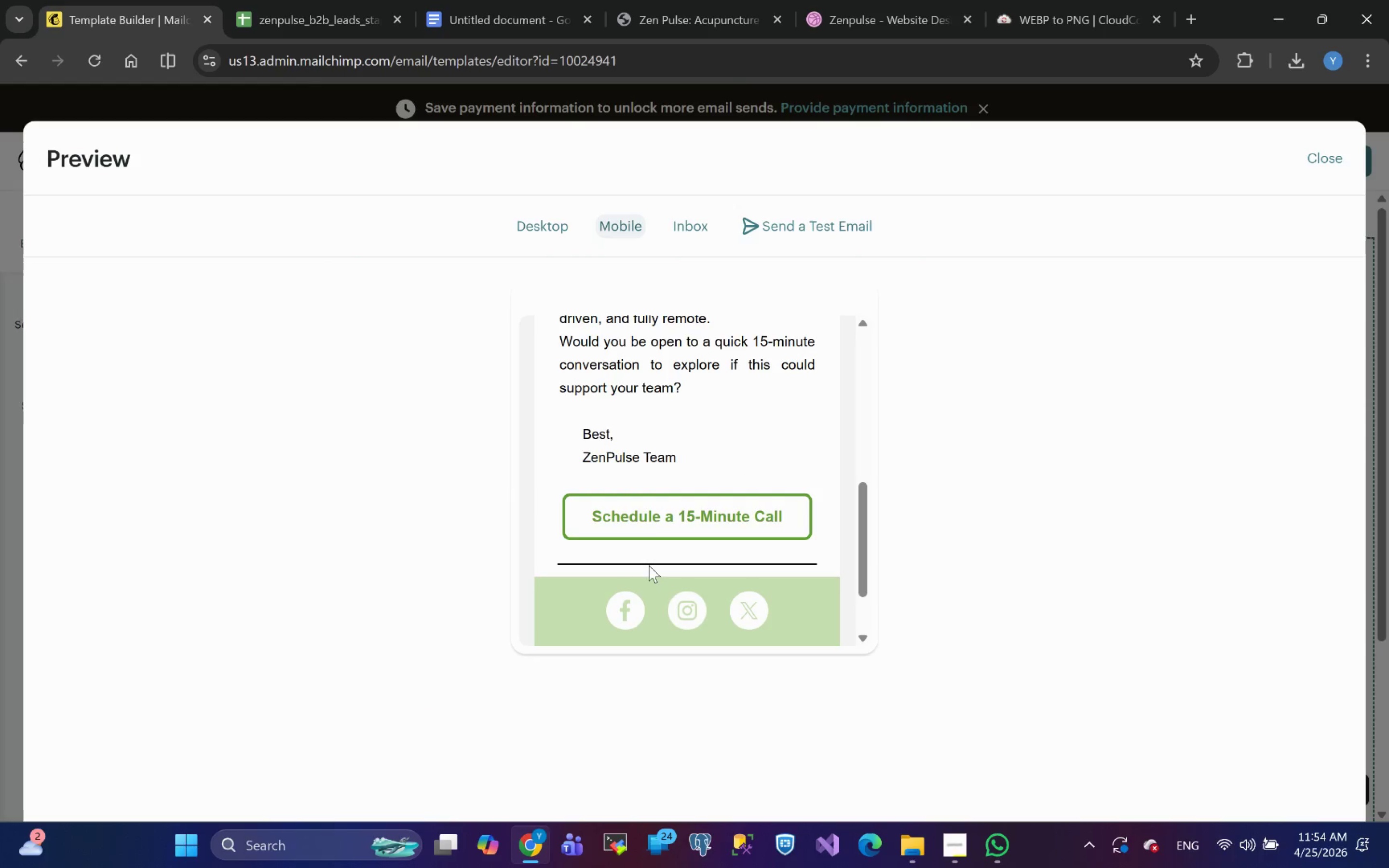 
left_click([650, 524])
 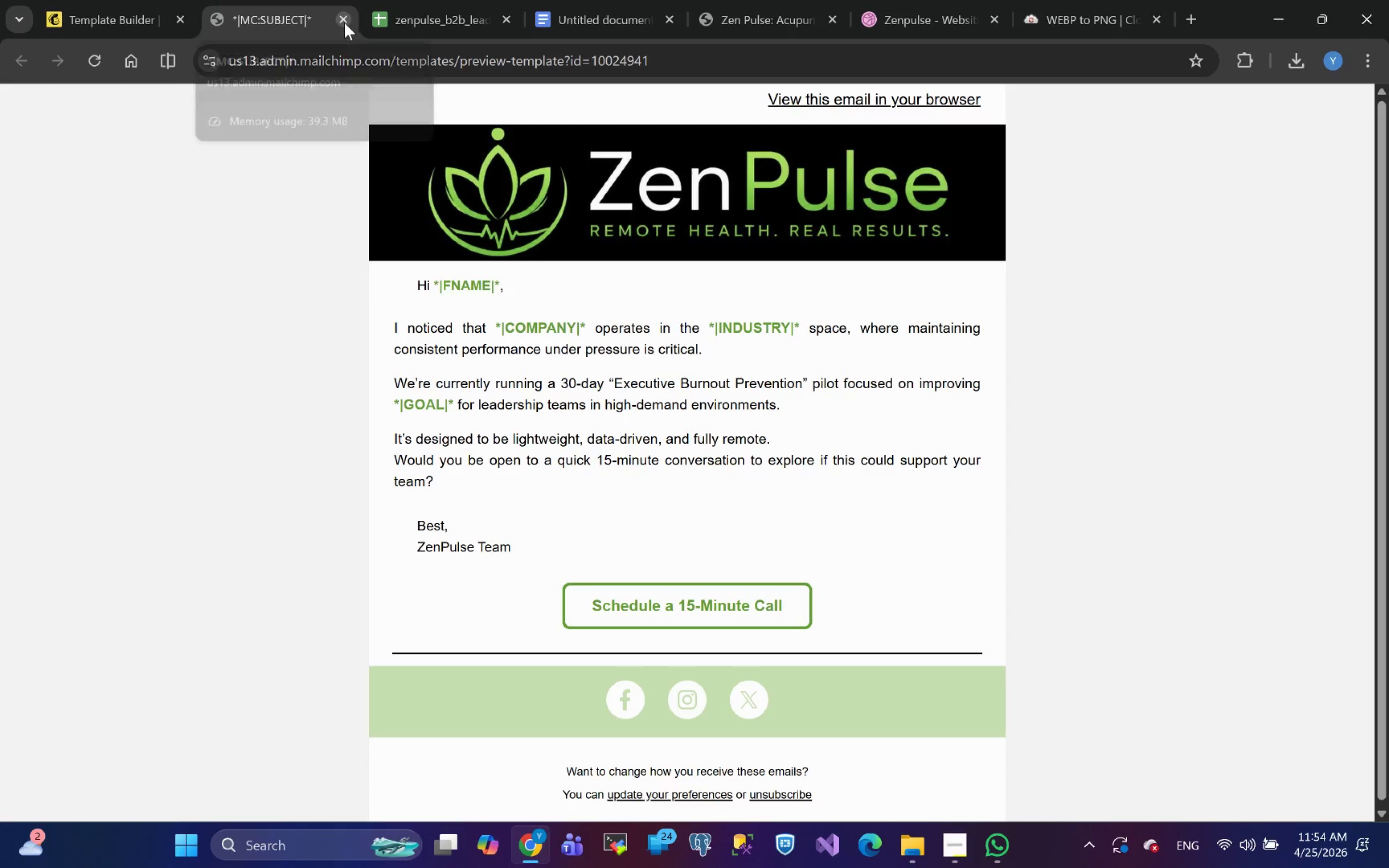 
left_click([344, 23])
 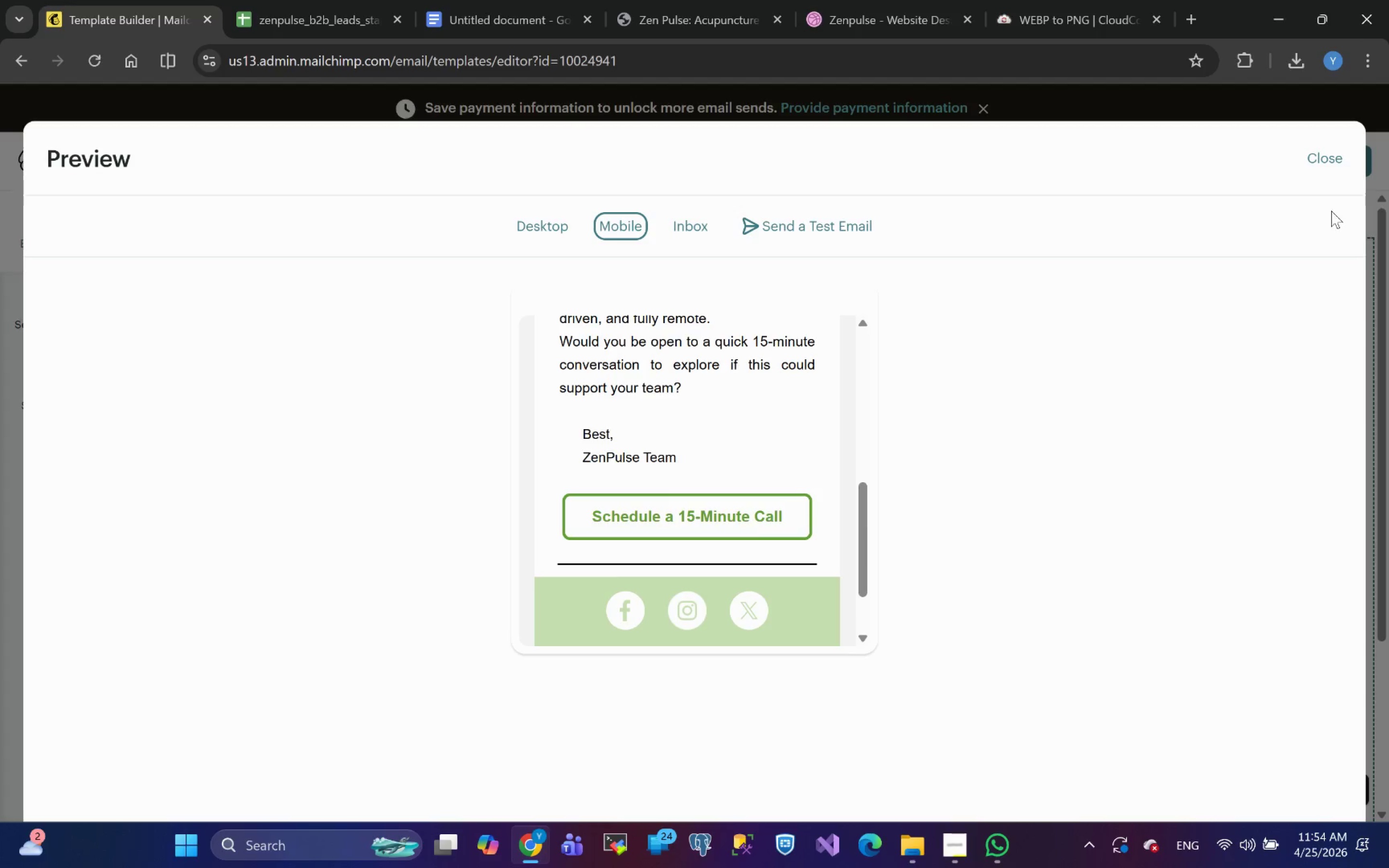 
left_click([1334, 169])
 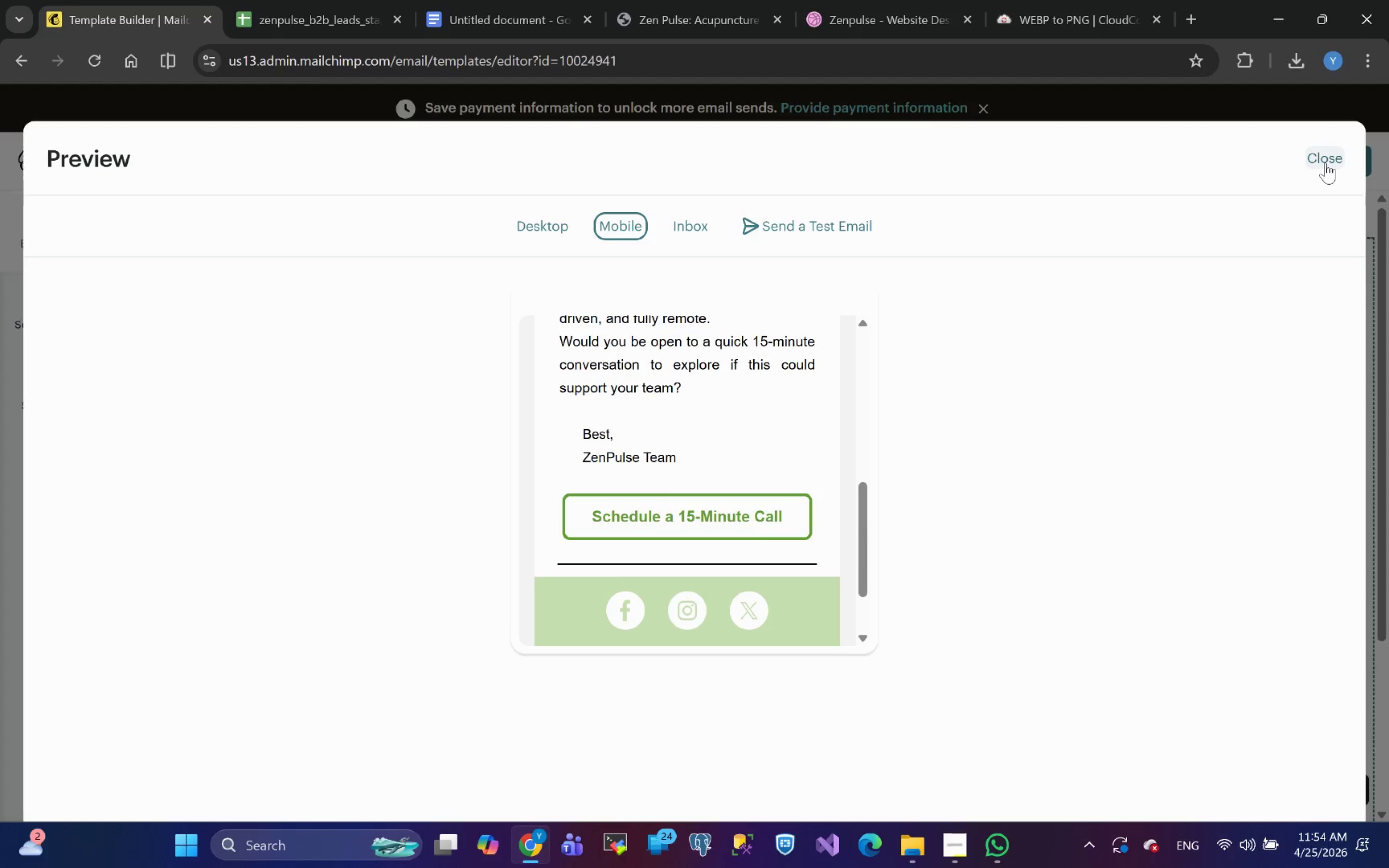 
left_click([1325, 163])
 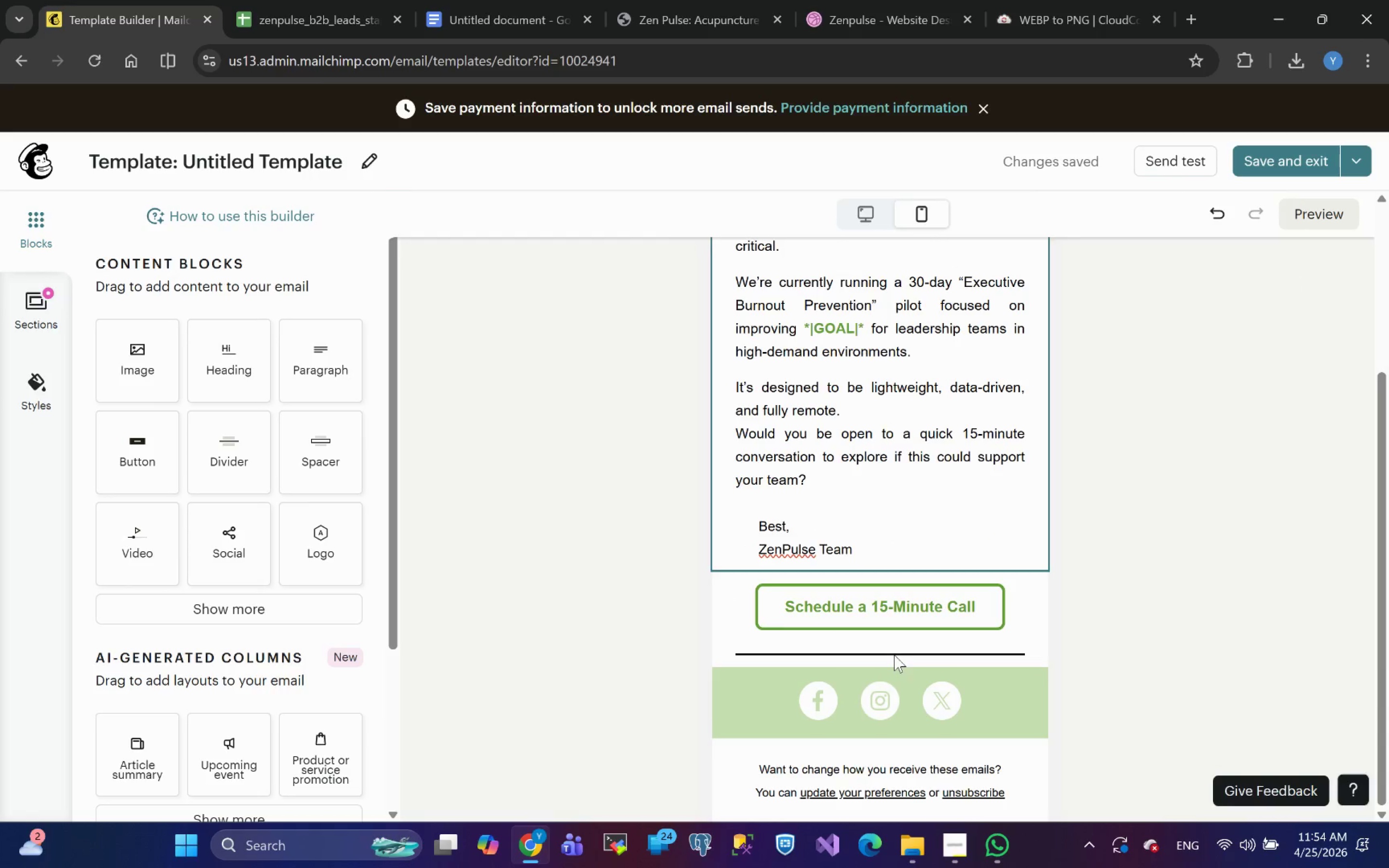 
left_click([866, 598])
 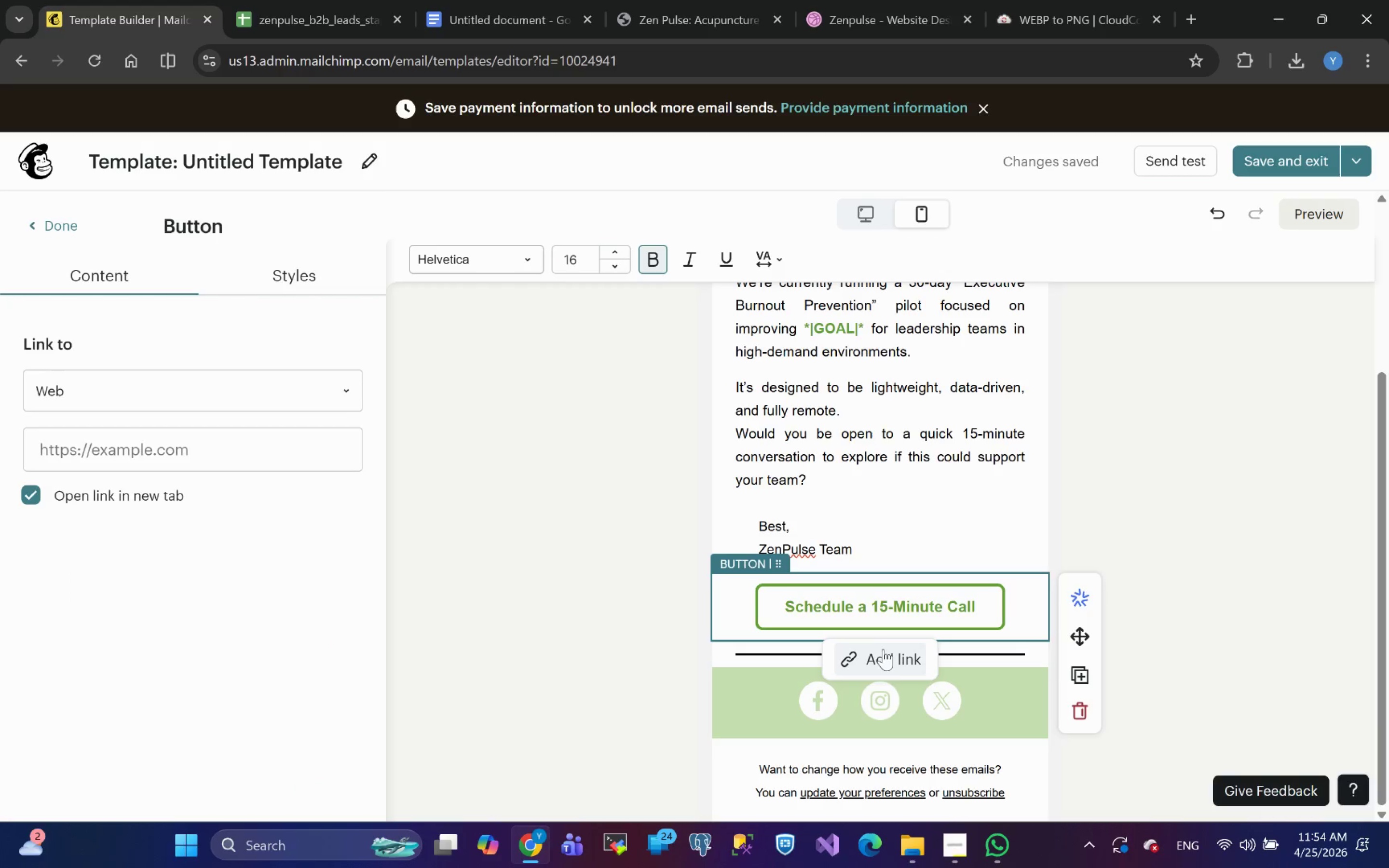 
left_click([883, 655])
 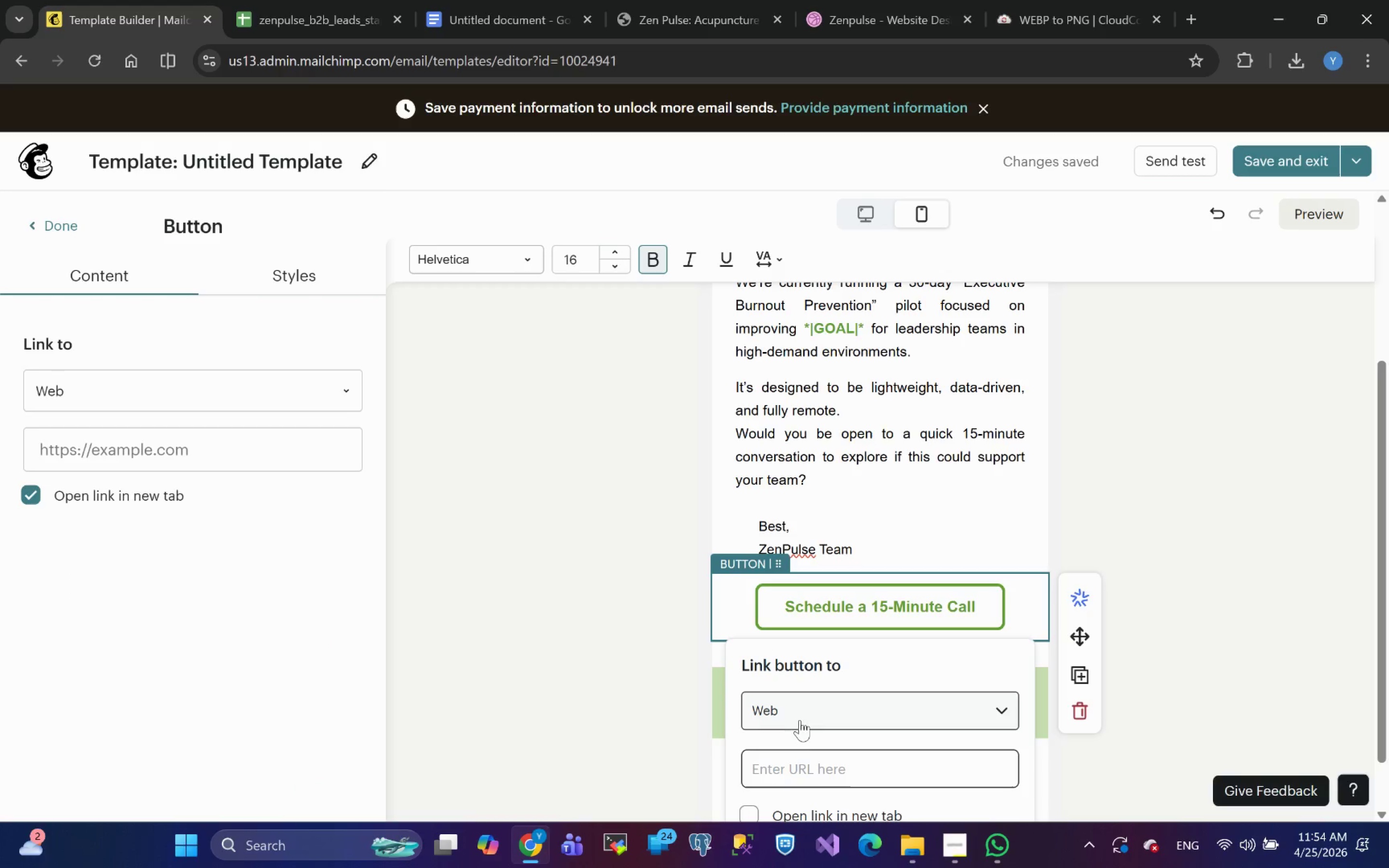 
left_click([808, 767])
 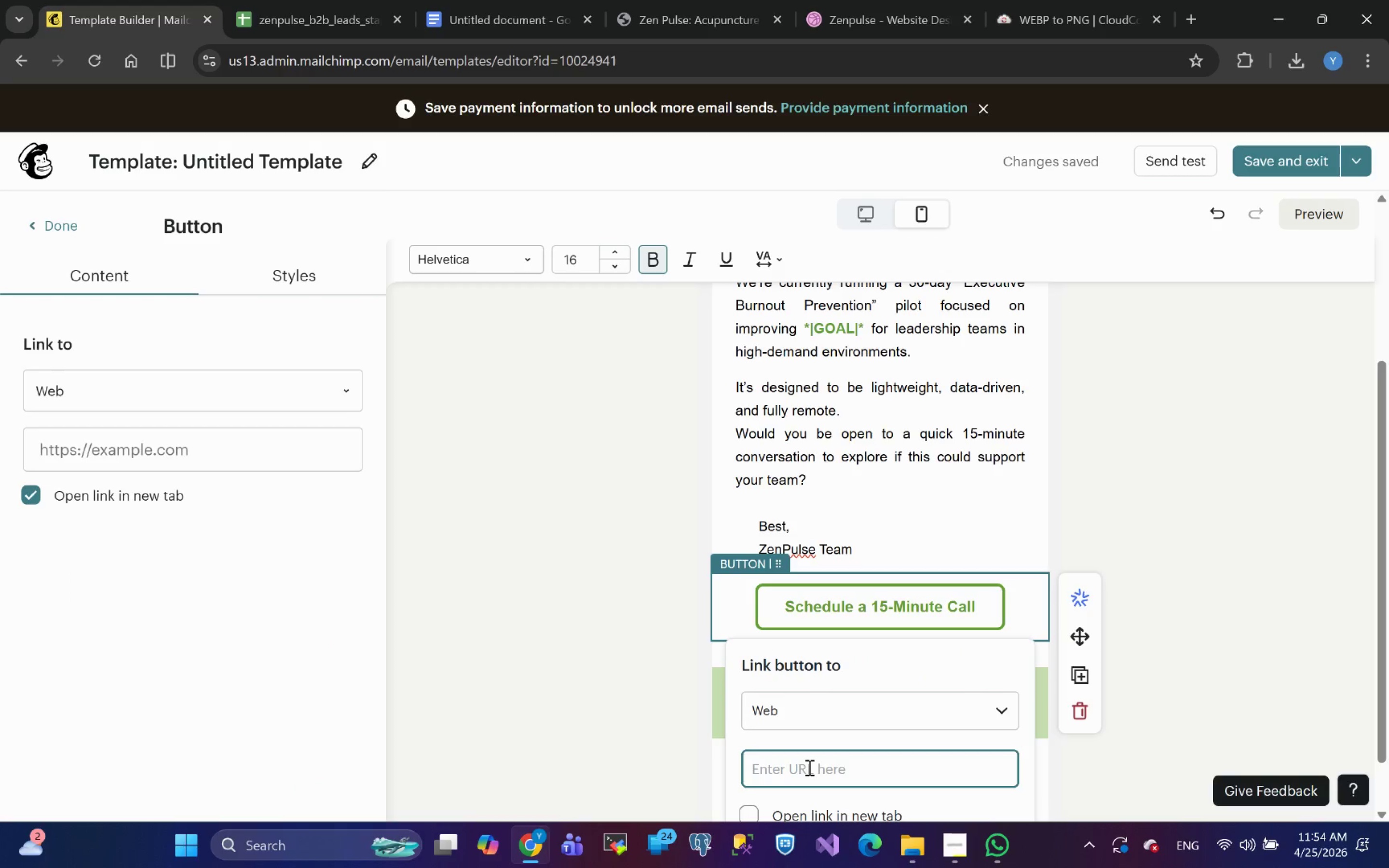 
type(https:)
 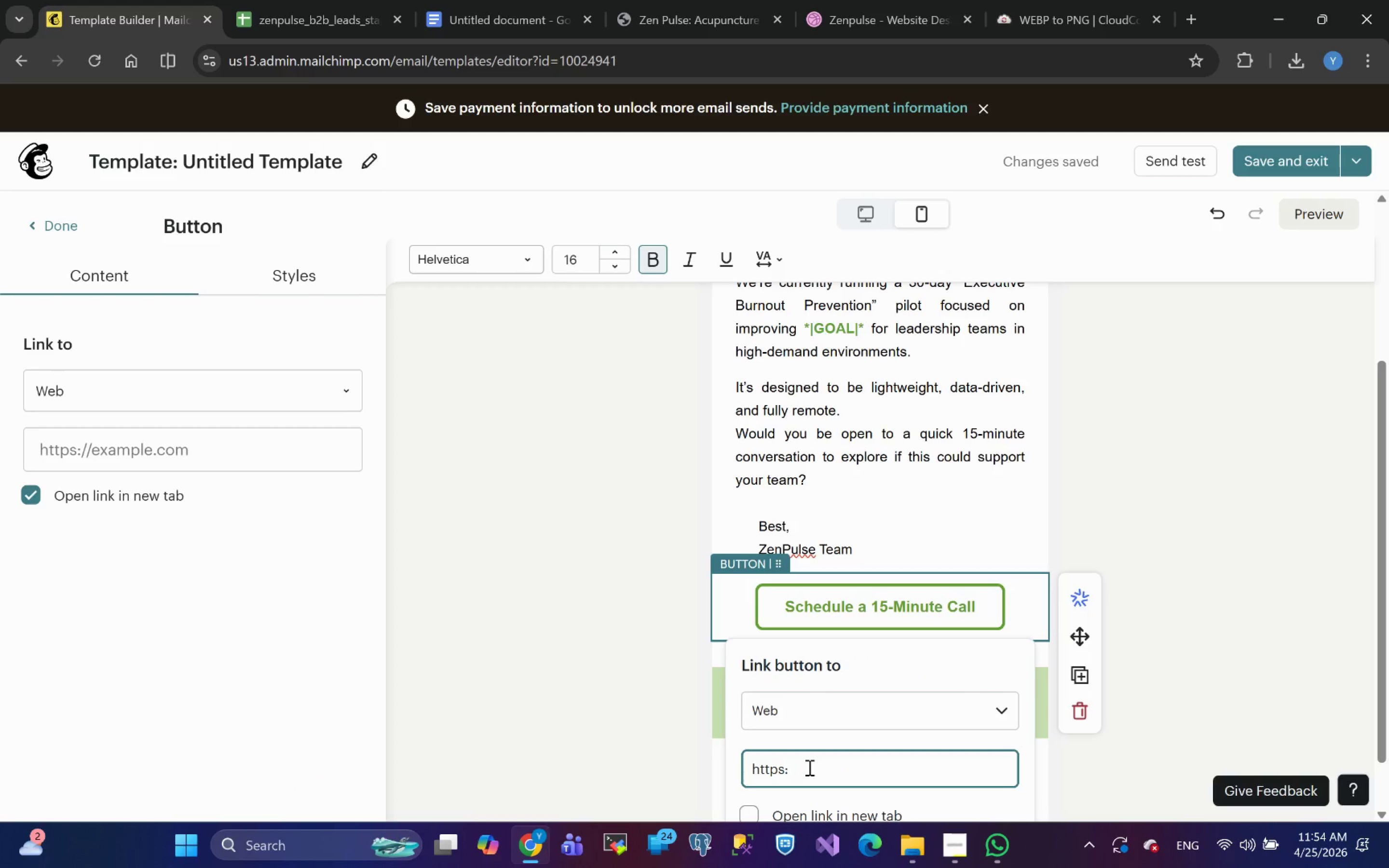 
wait(16.15)
 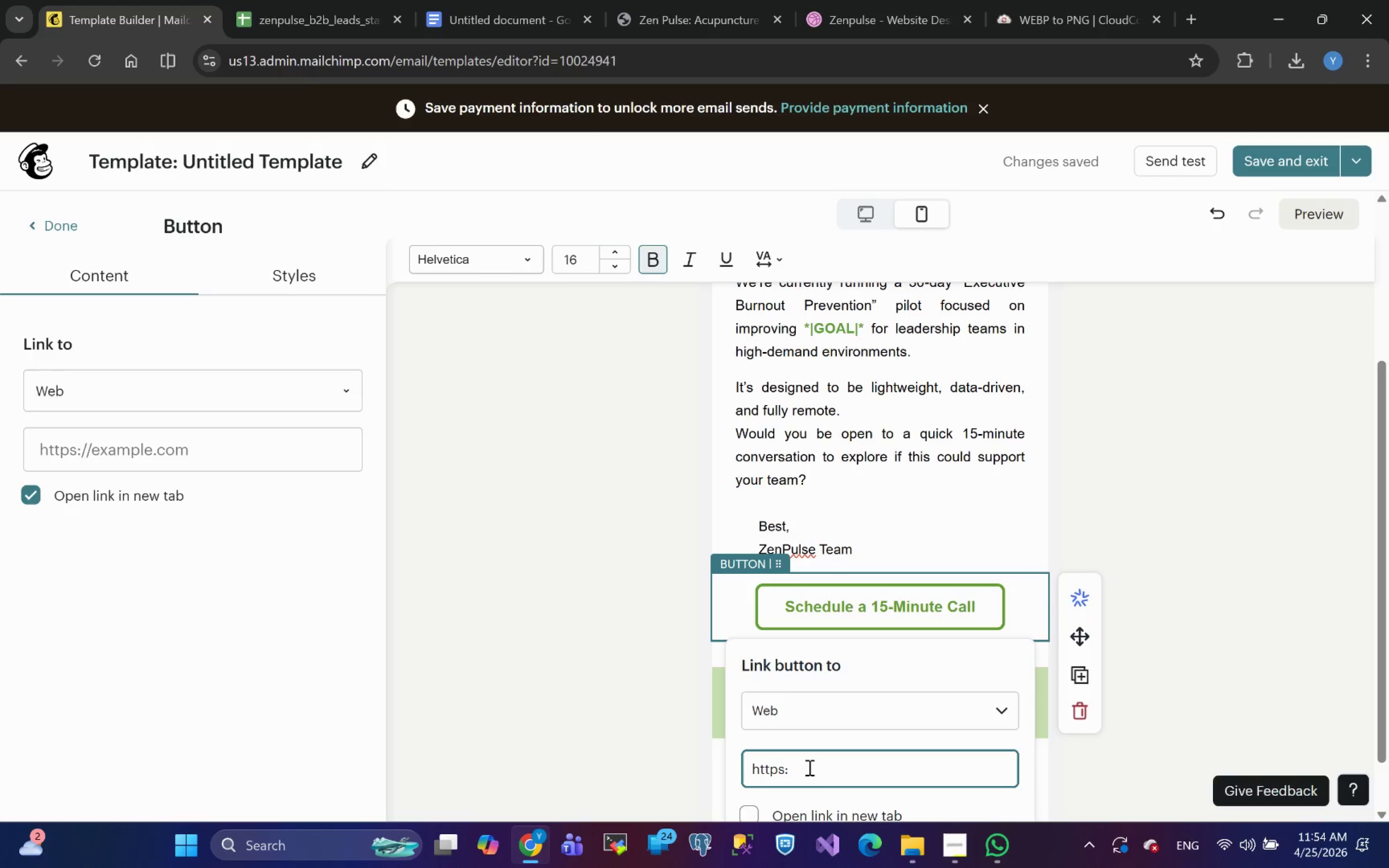 
type(zenpulse.com/)
 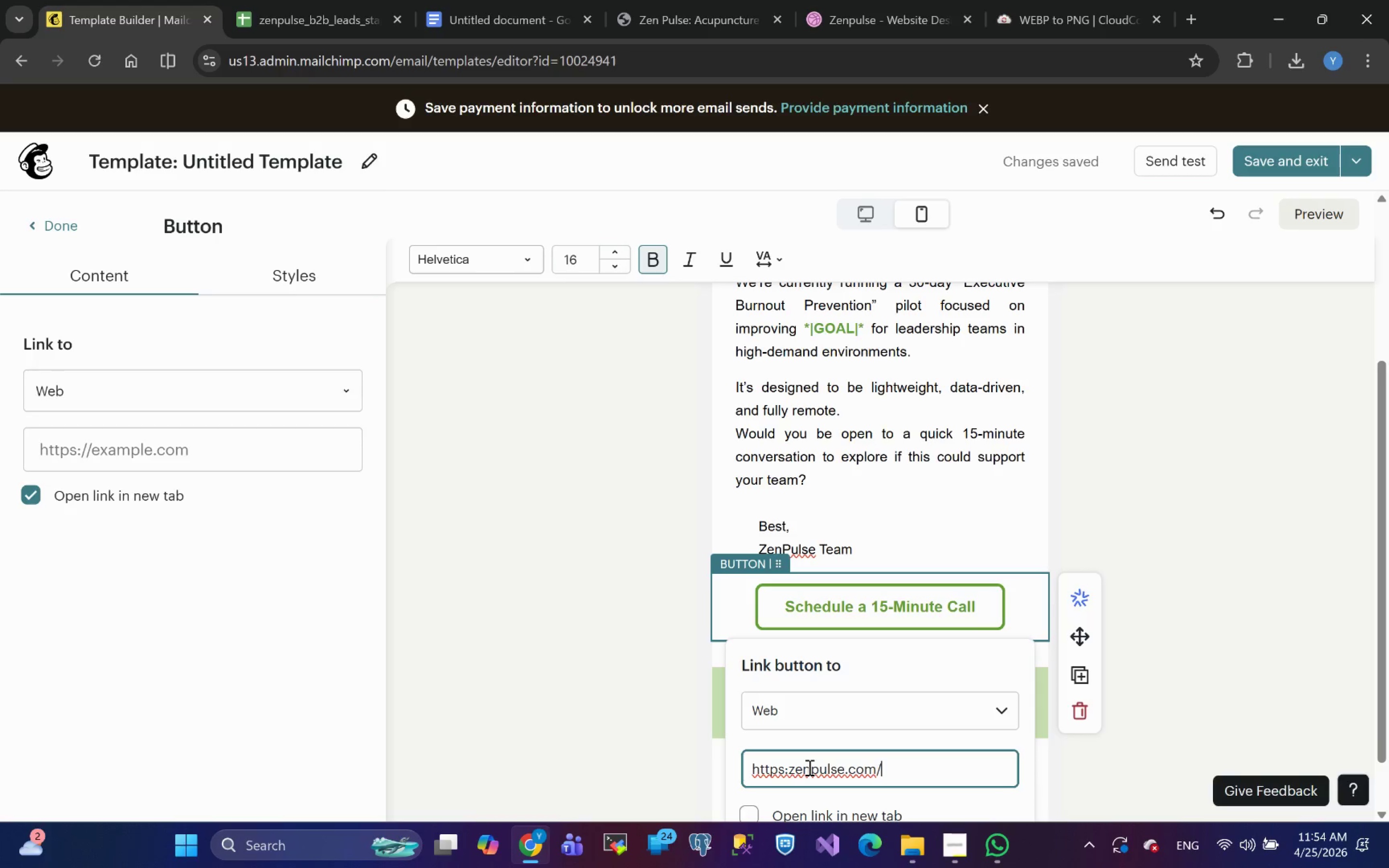 
type(meet)
 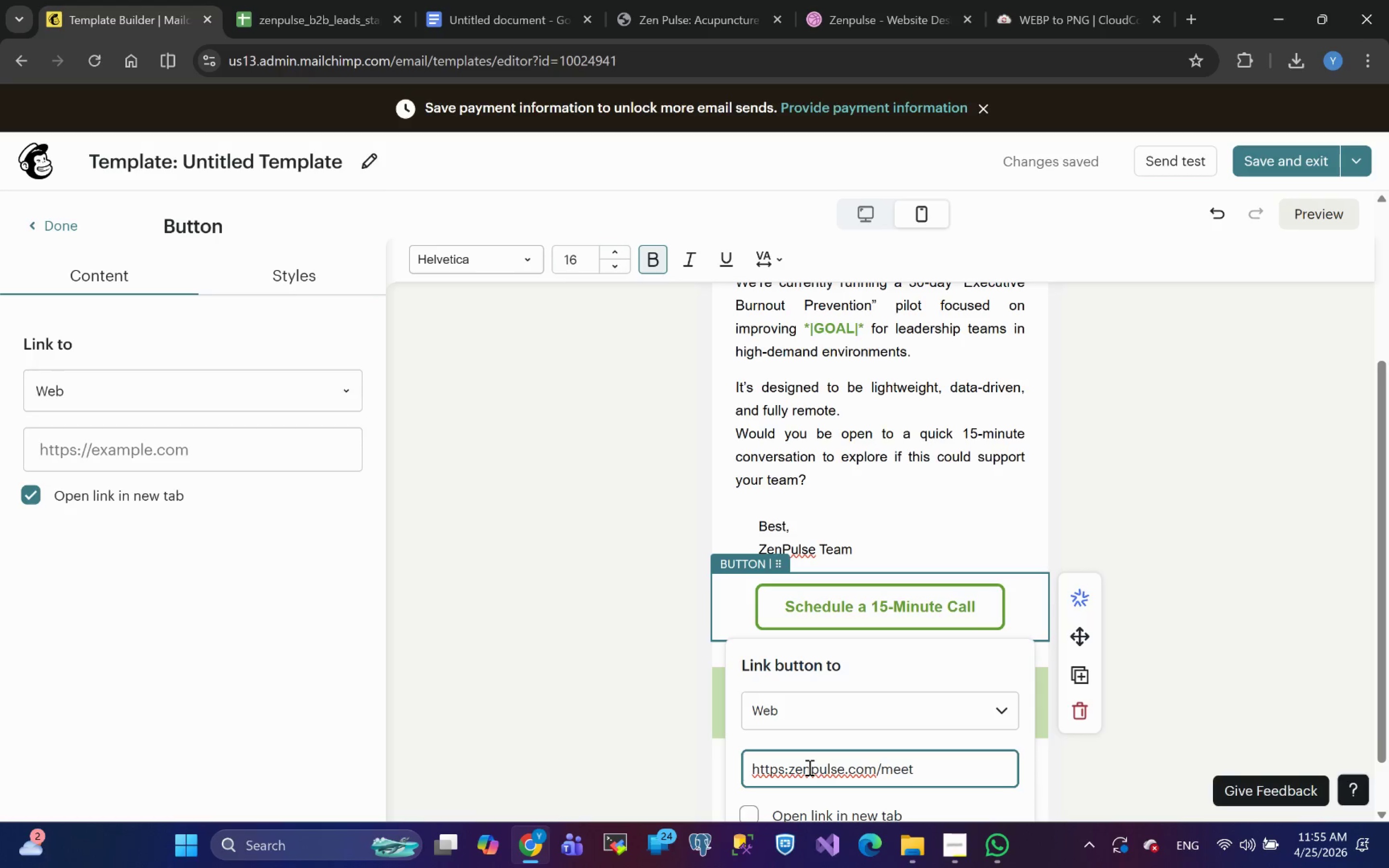 
wait(24.8)
 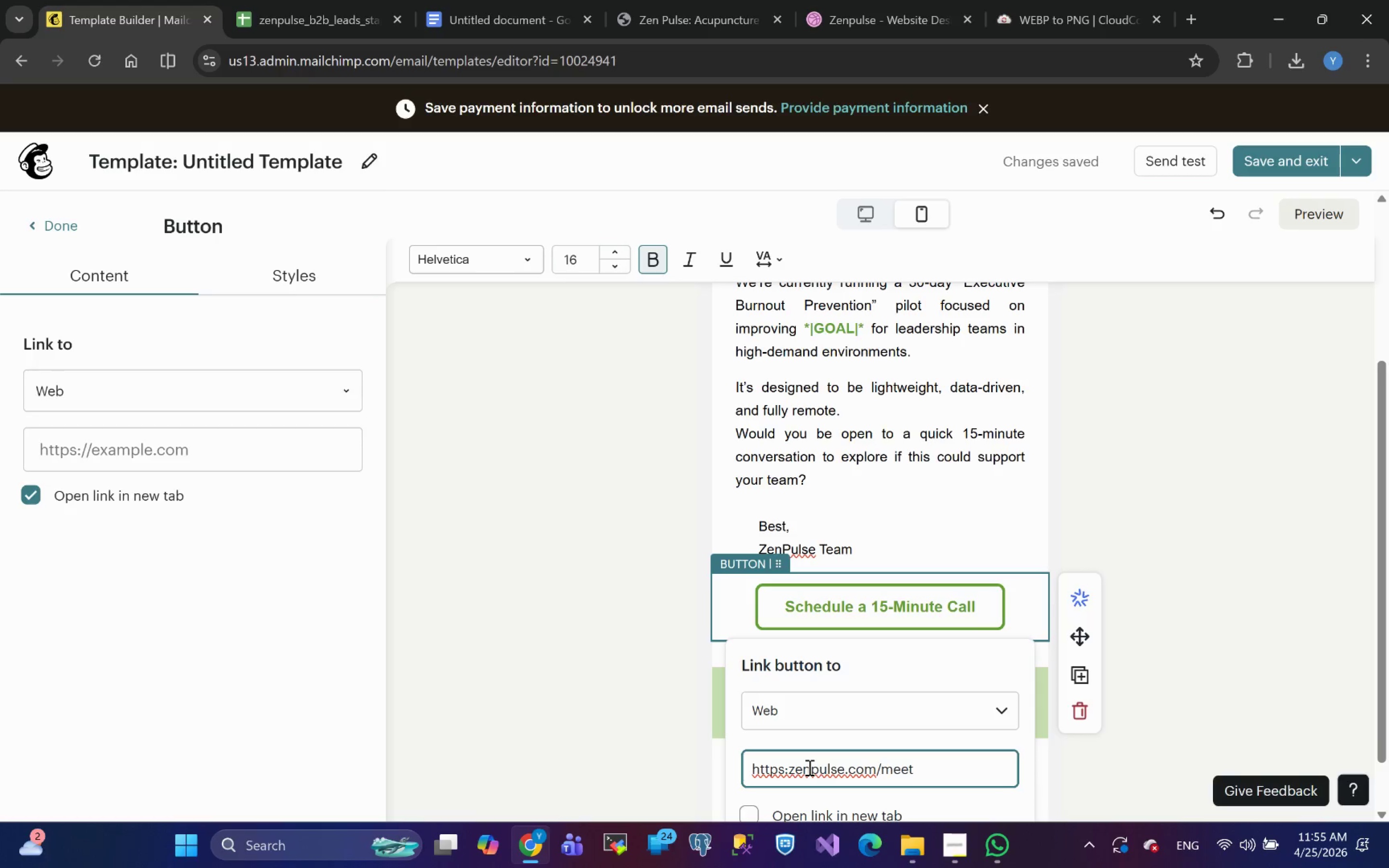 
left_click([963, 794])
 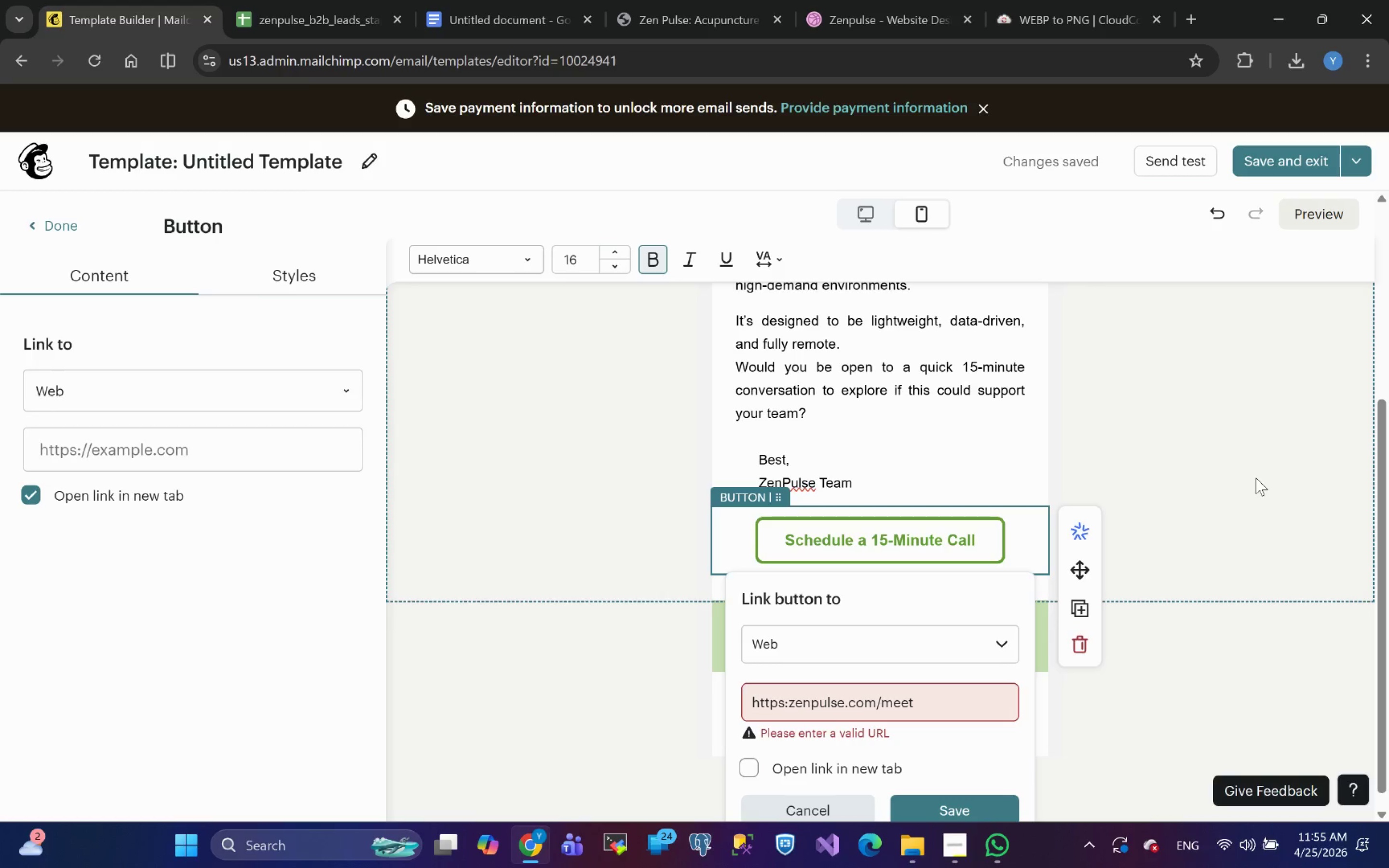 
wait(36.53)
 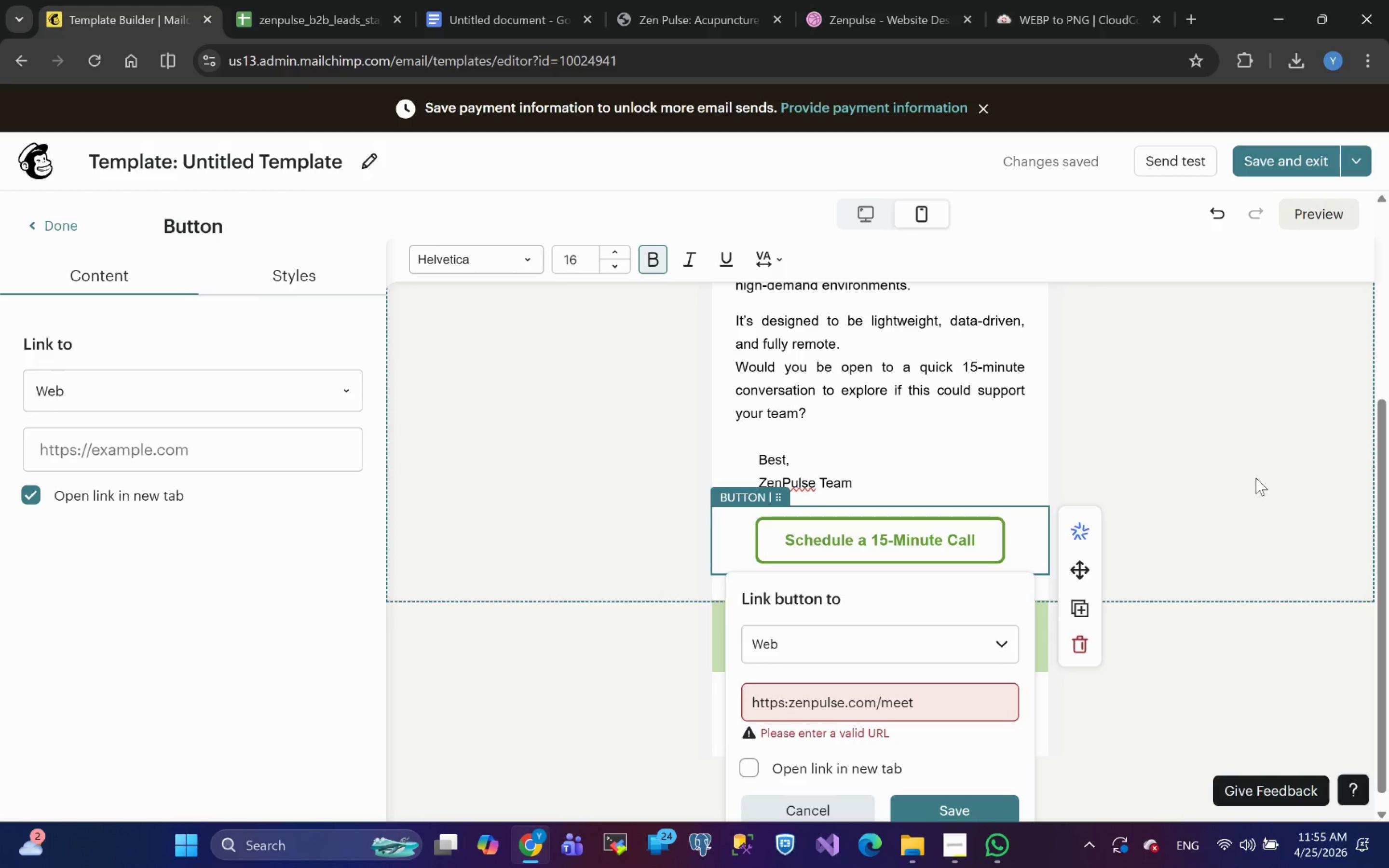 
left_click([1174, 396])
 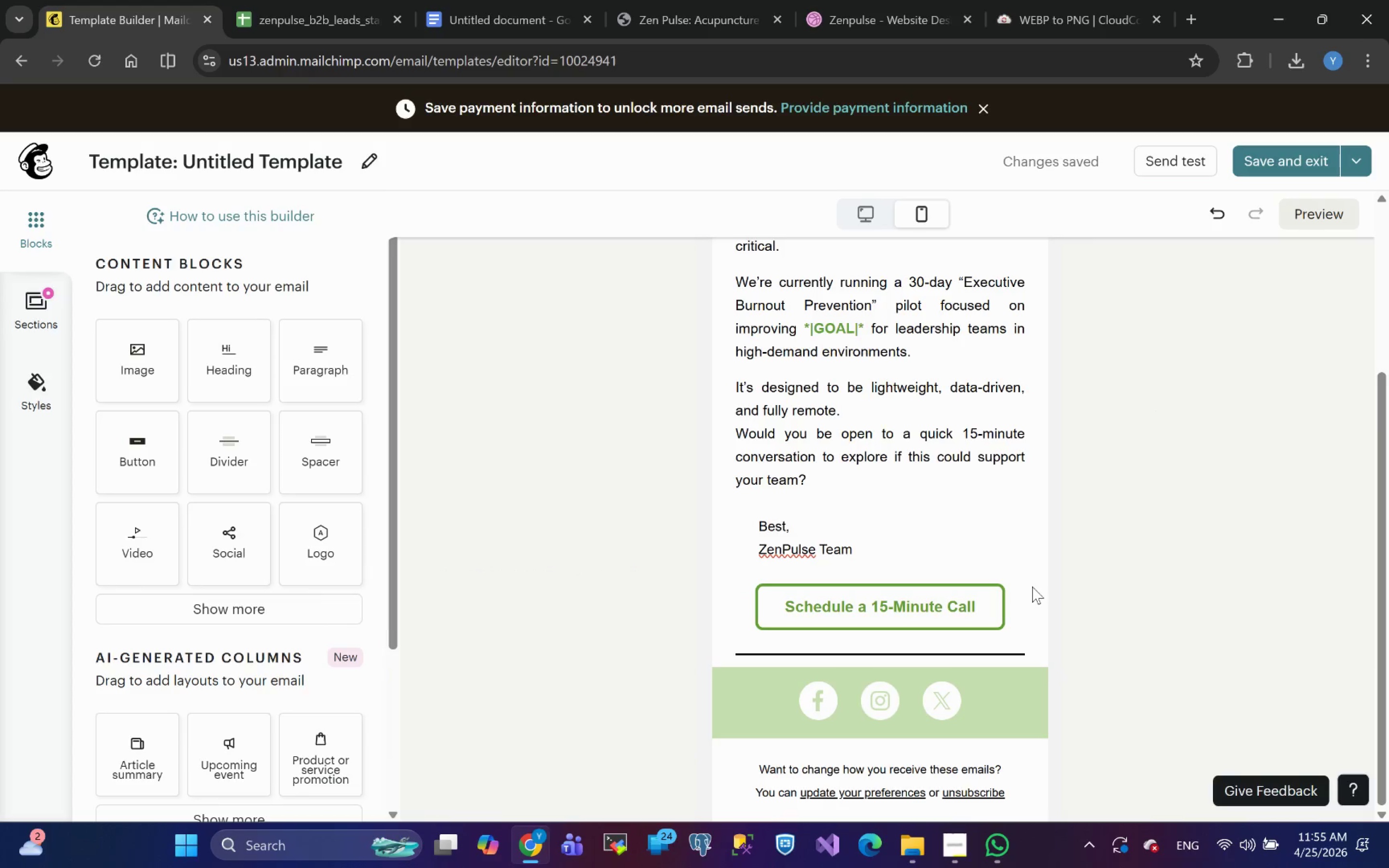 
left_click([1032, 586])
 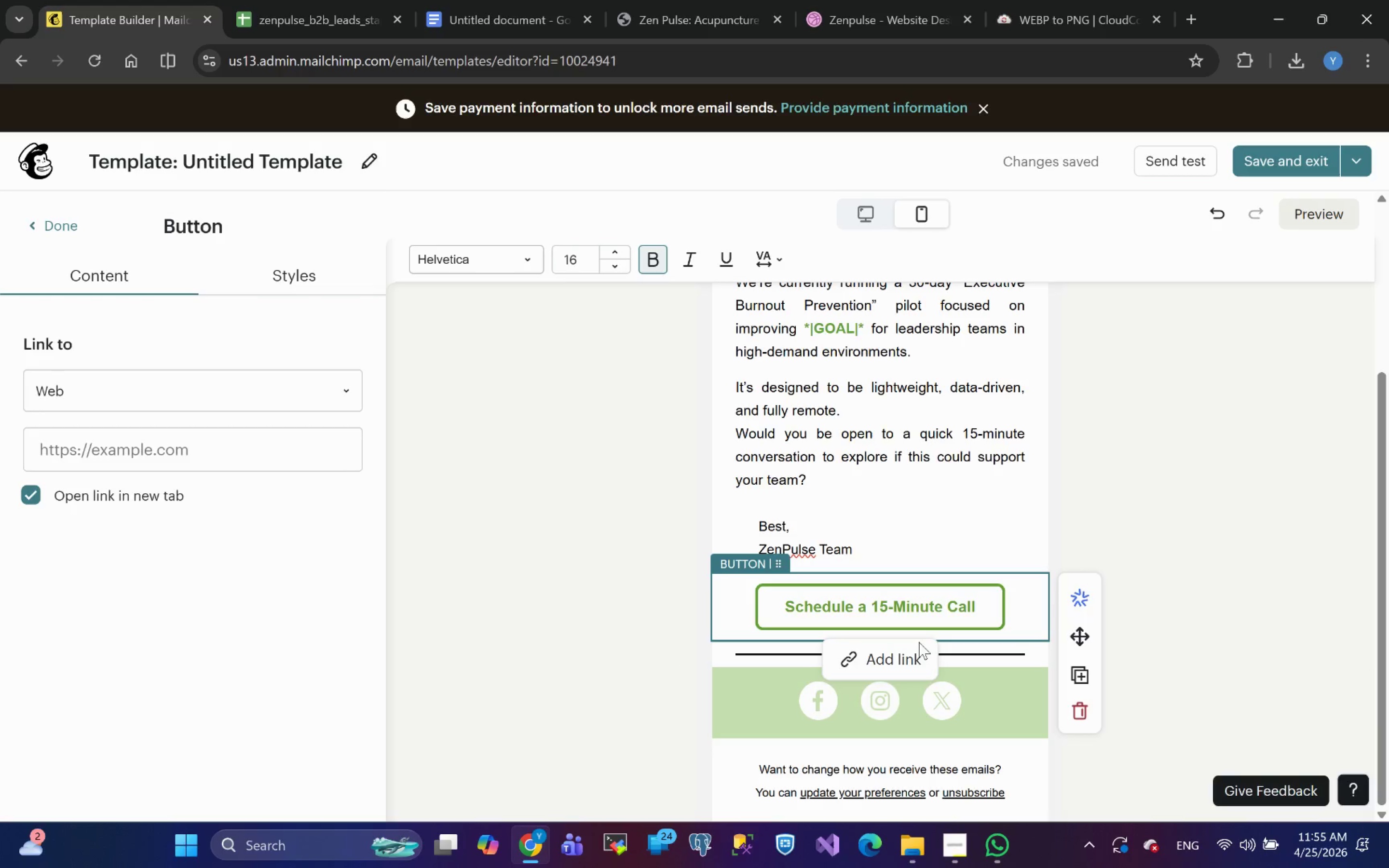 
left_click([911, 647])
 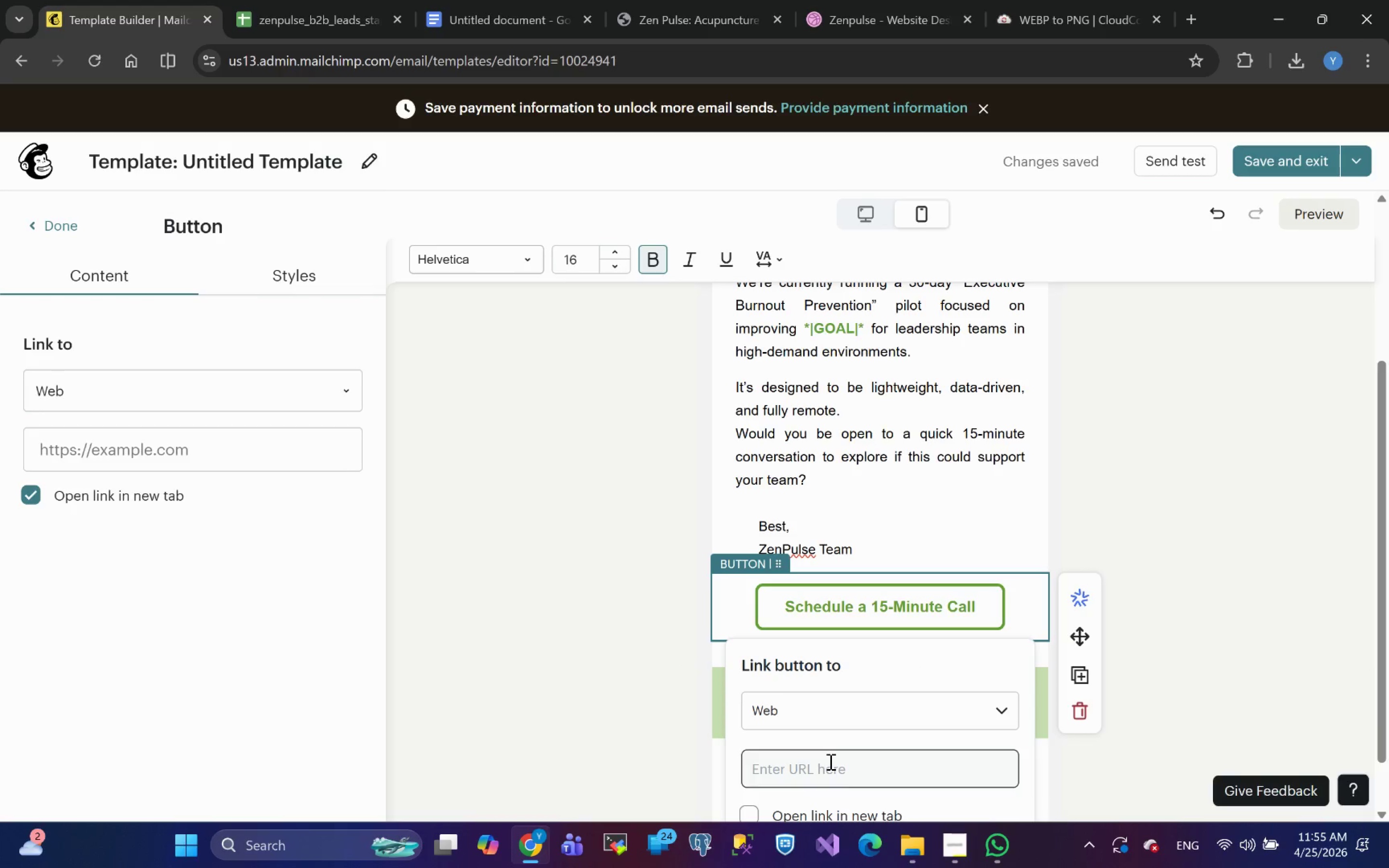 
left_click([818, 771])
 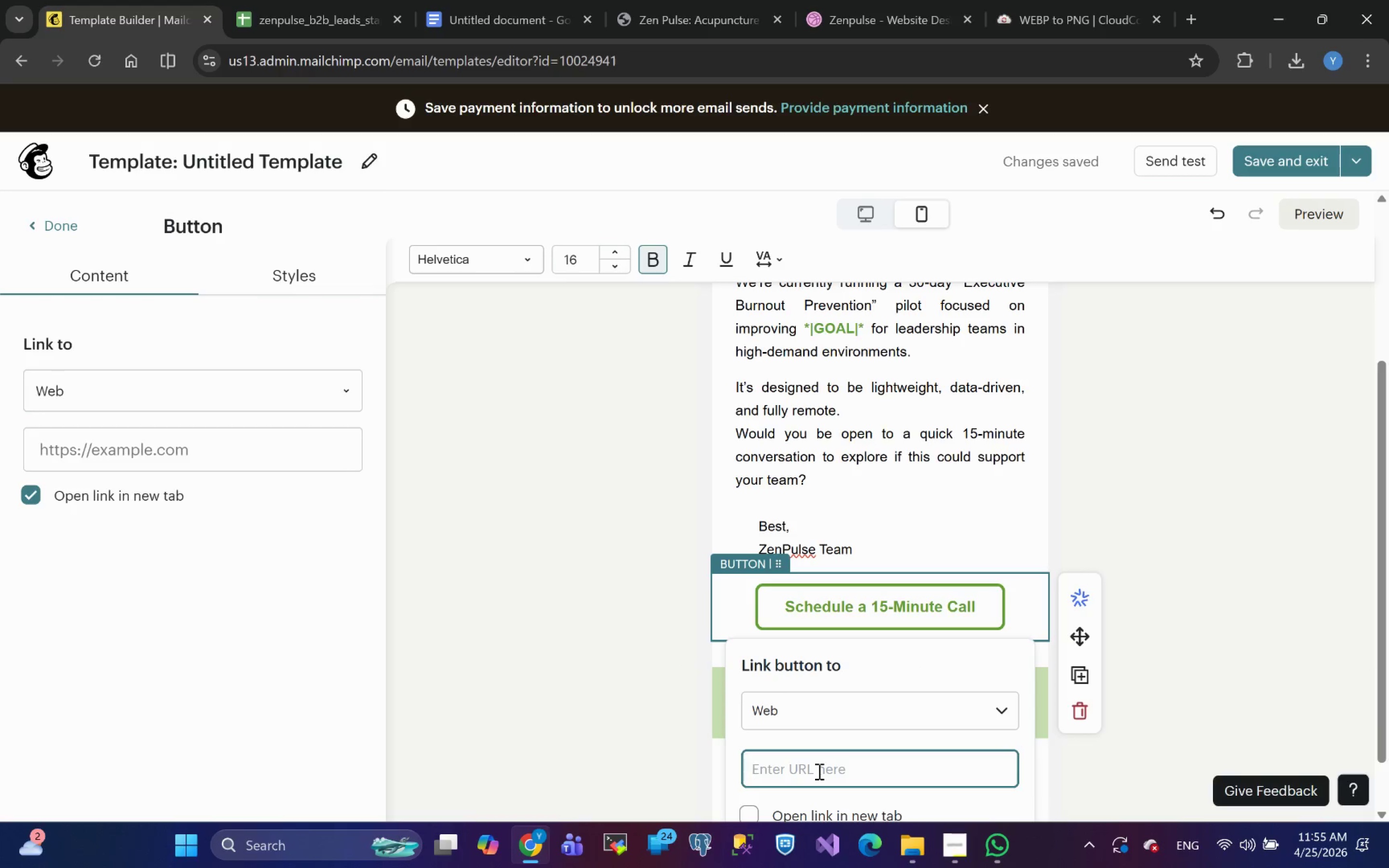 
type(https:)
 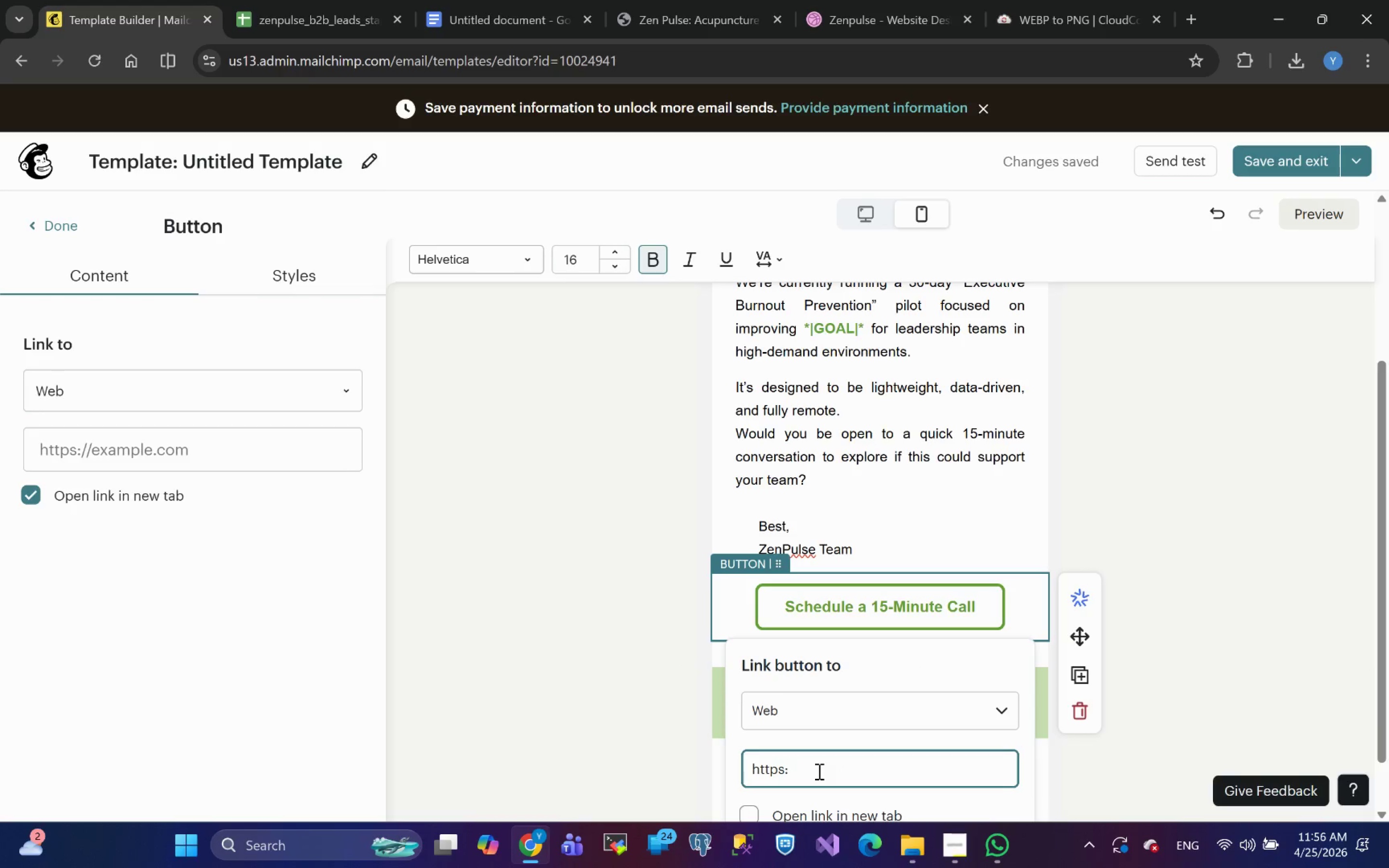 
type(zenpulse.com/)
 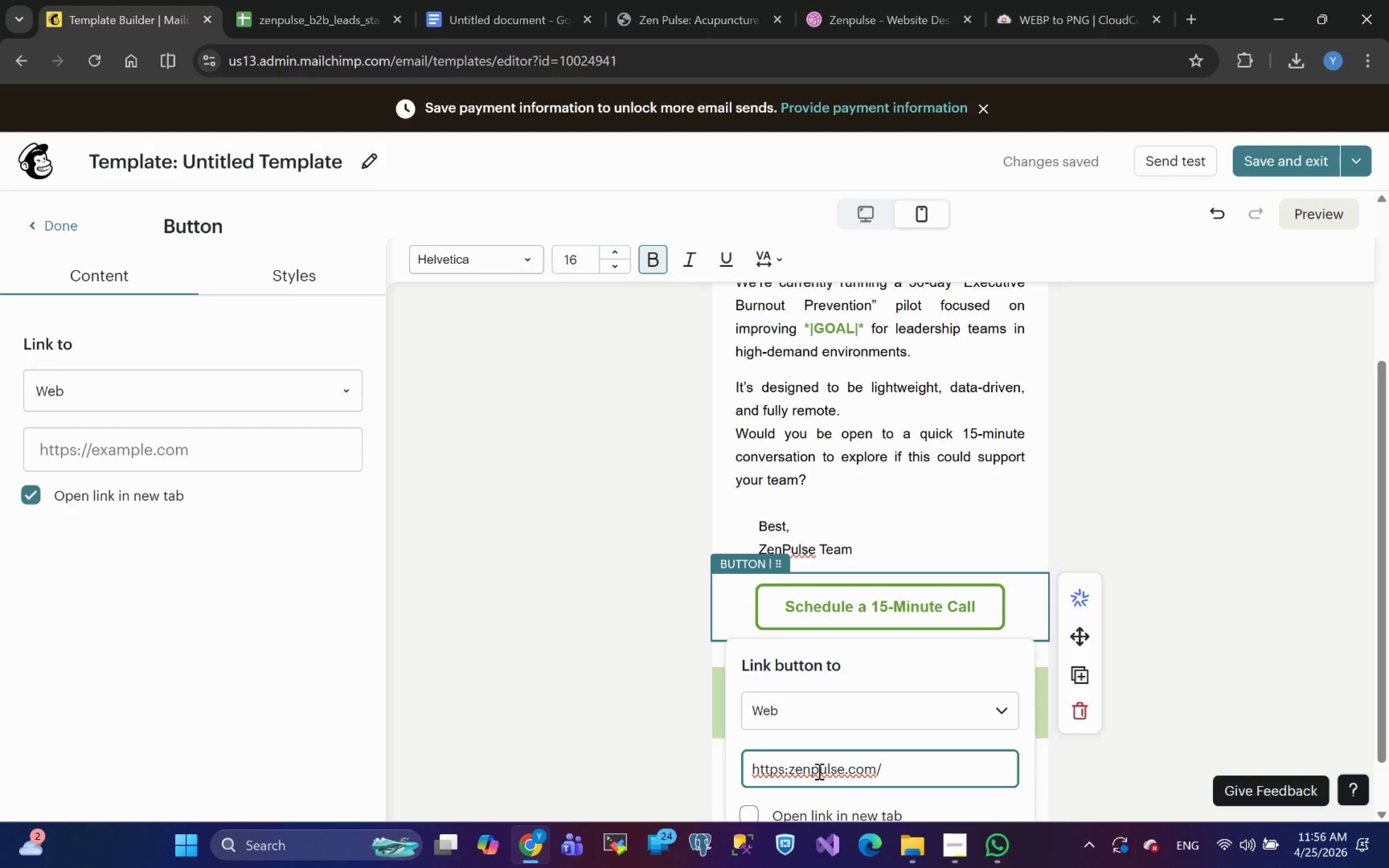 
wait(5.25)
 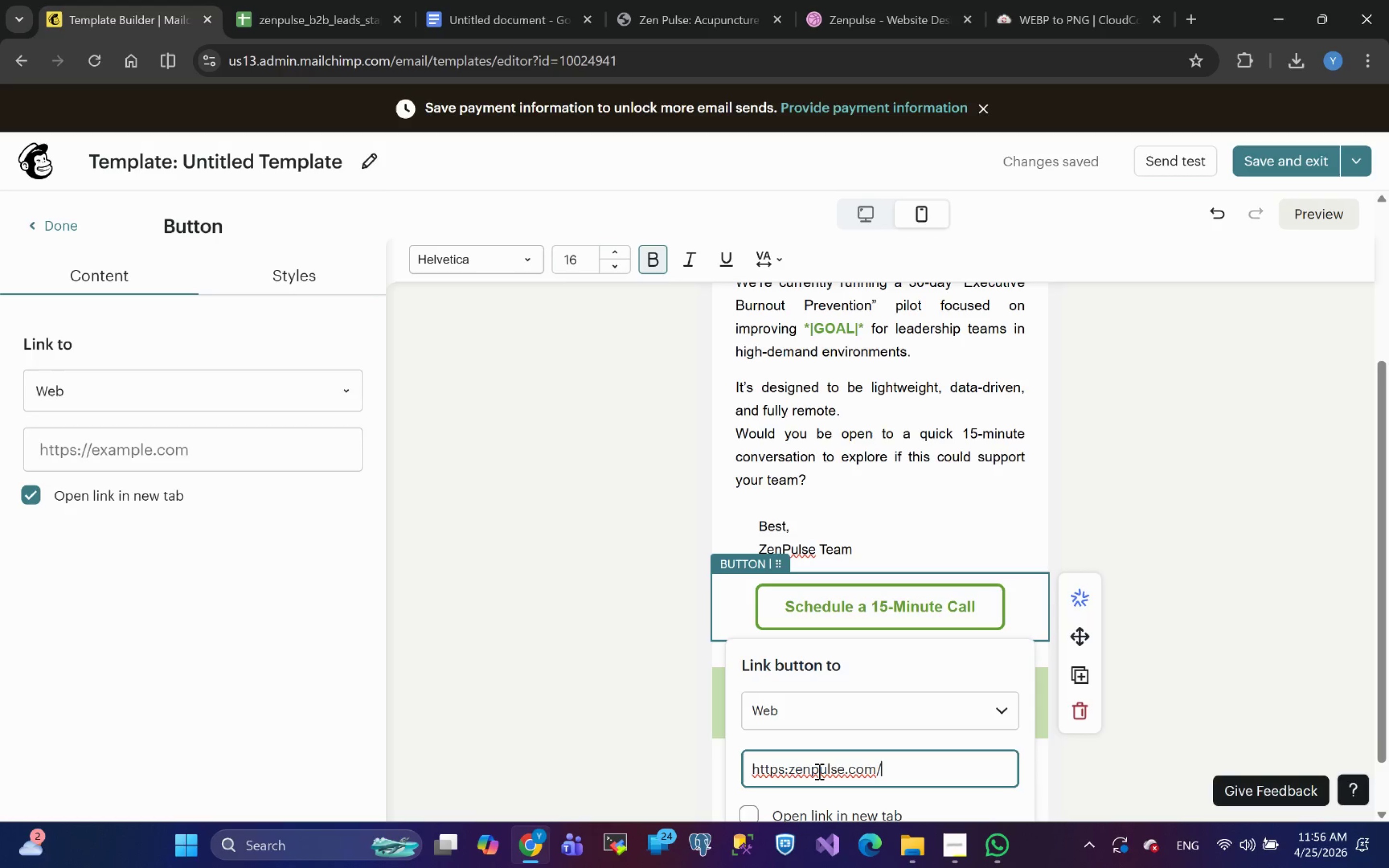 
type(schedule)
 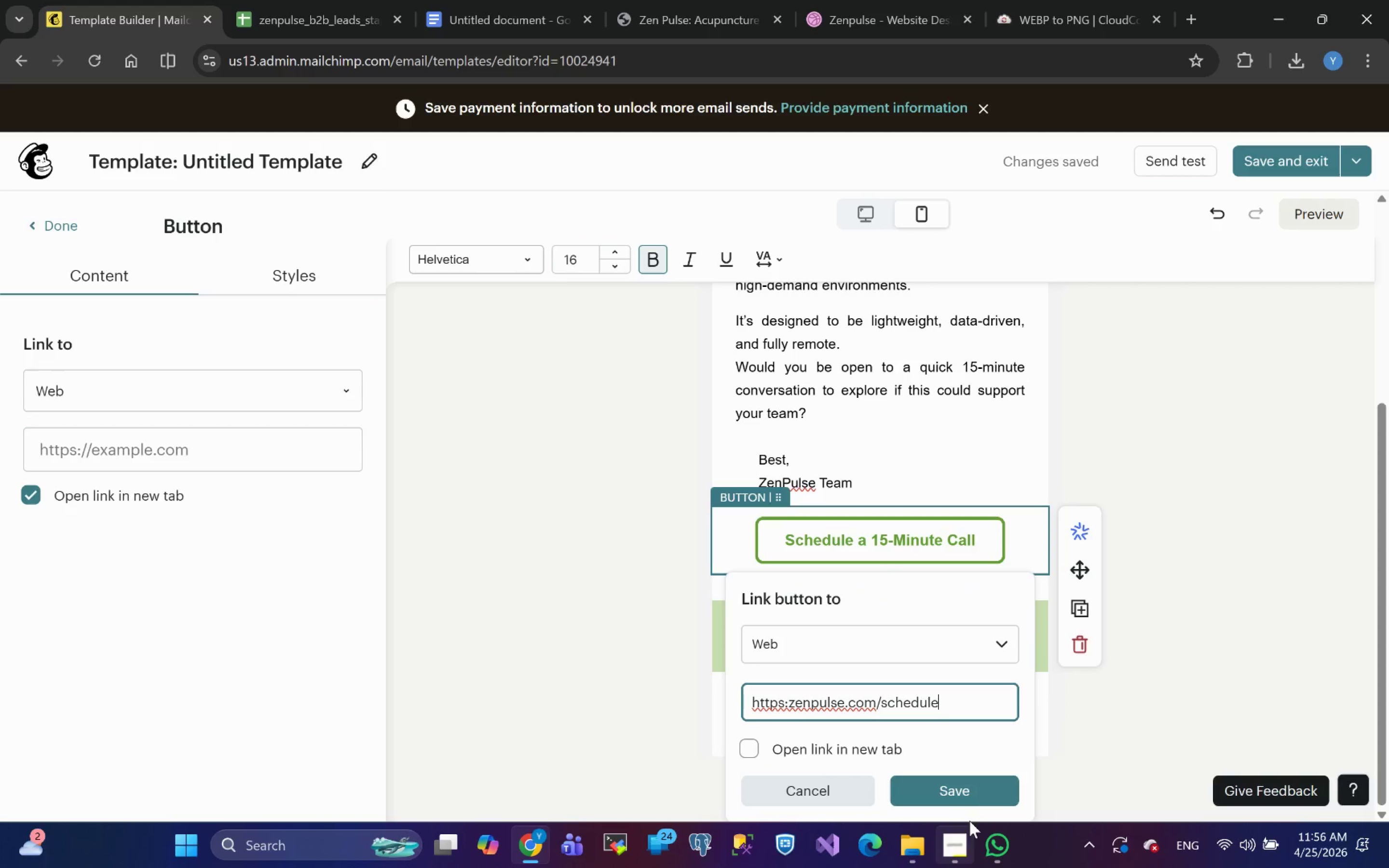 
left_click([960, 794])
 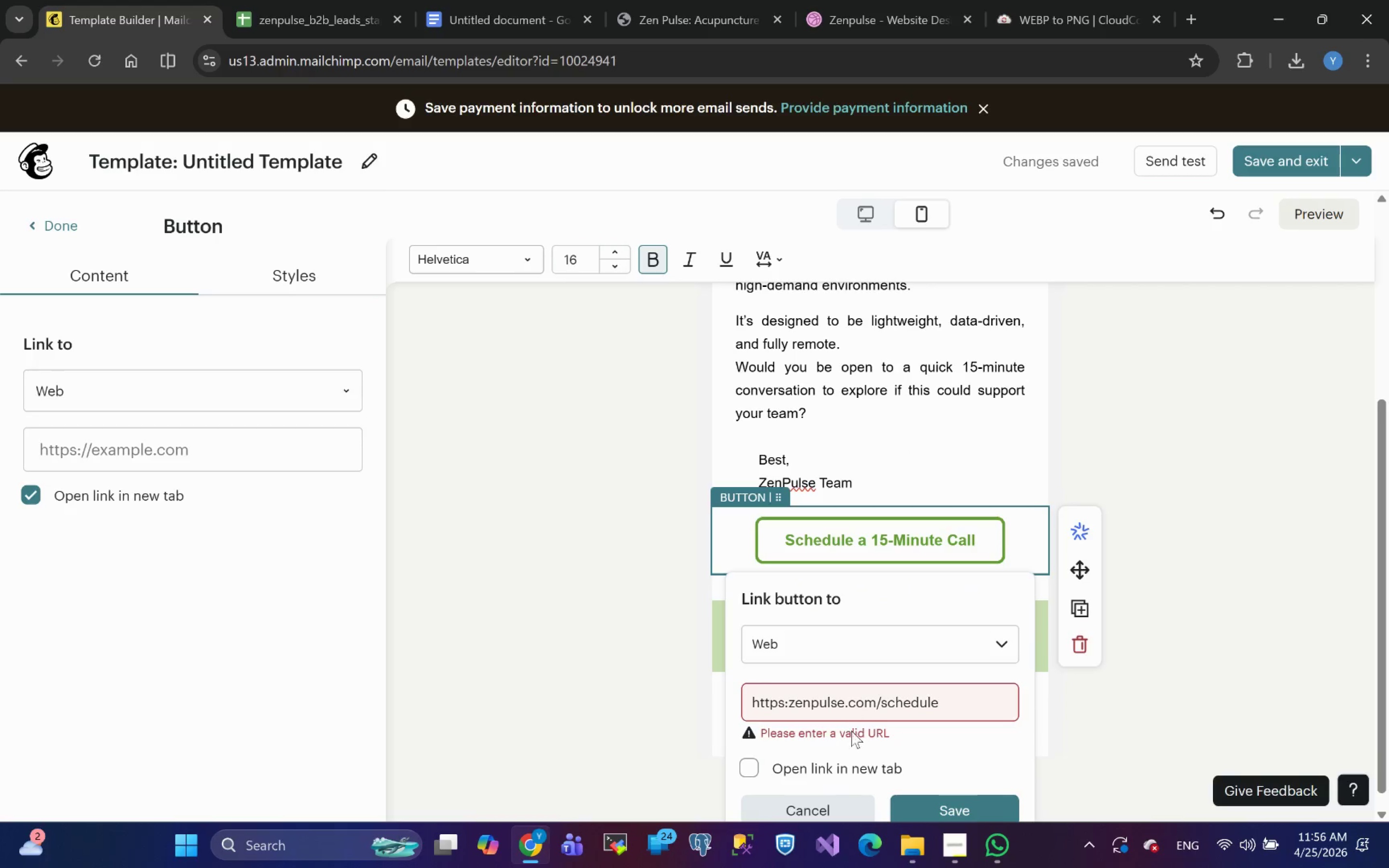 
wait(6.58)
 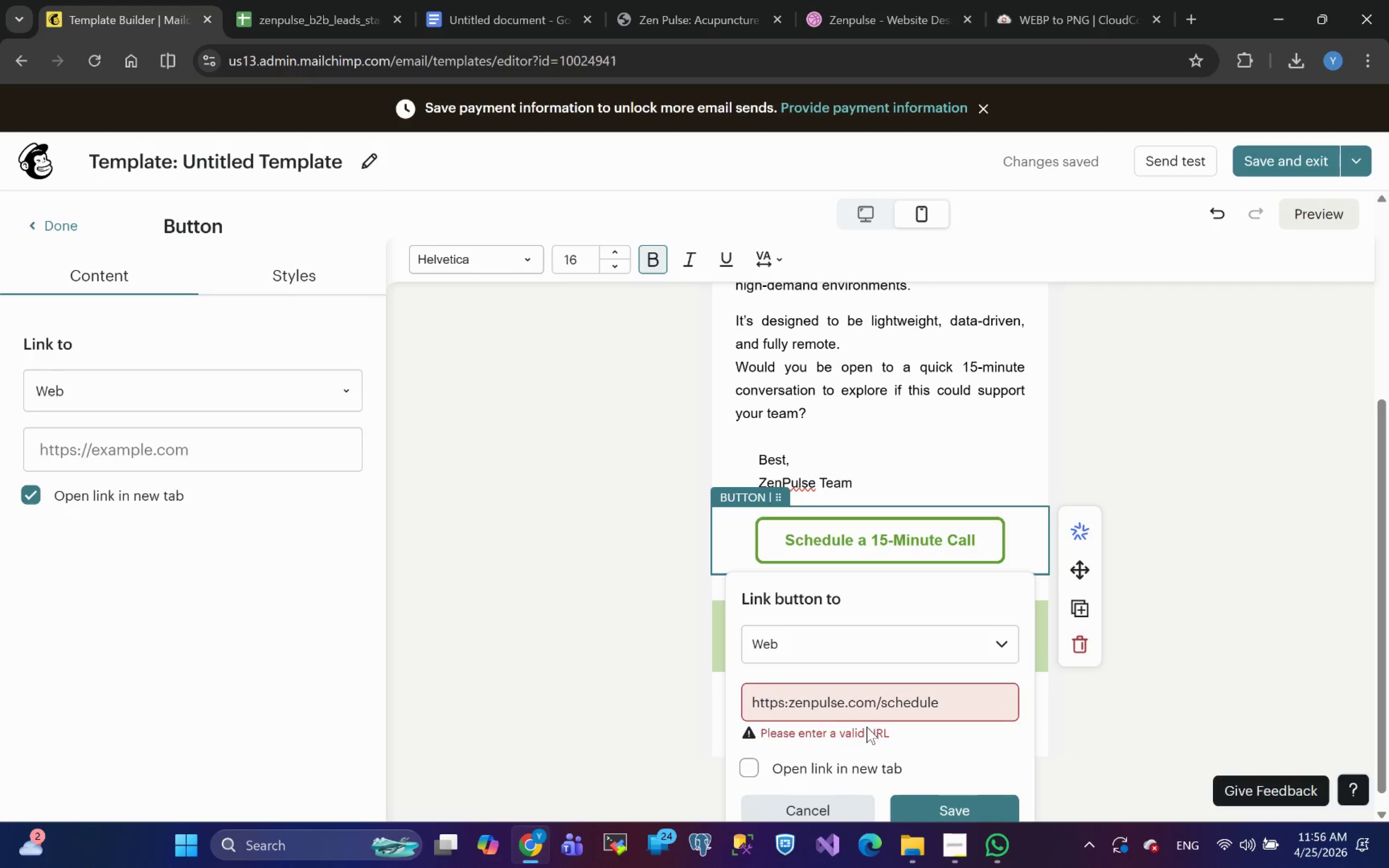 
left_click([965, 698])
 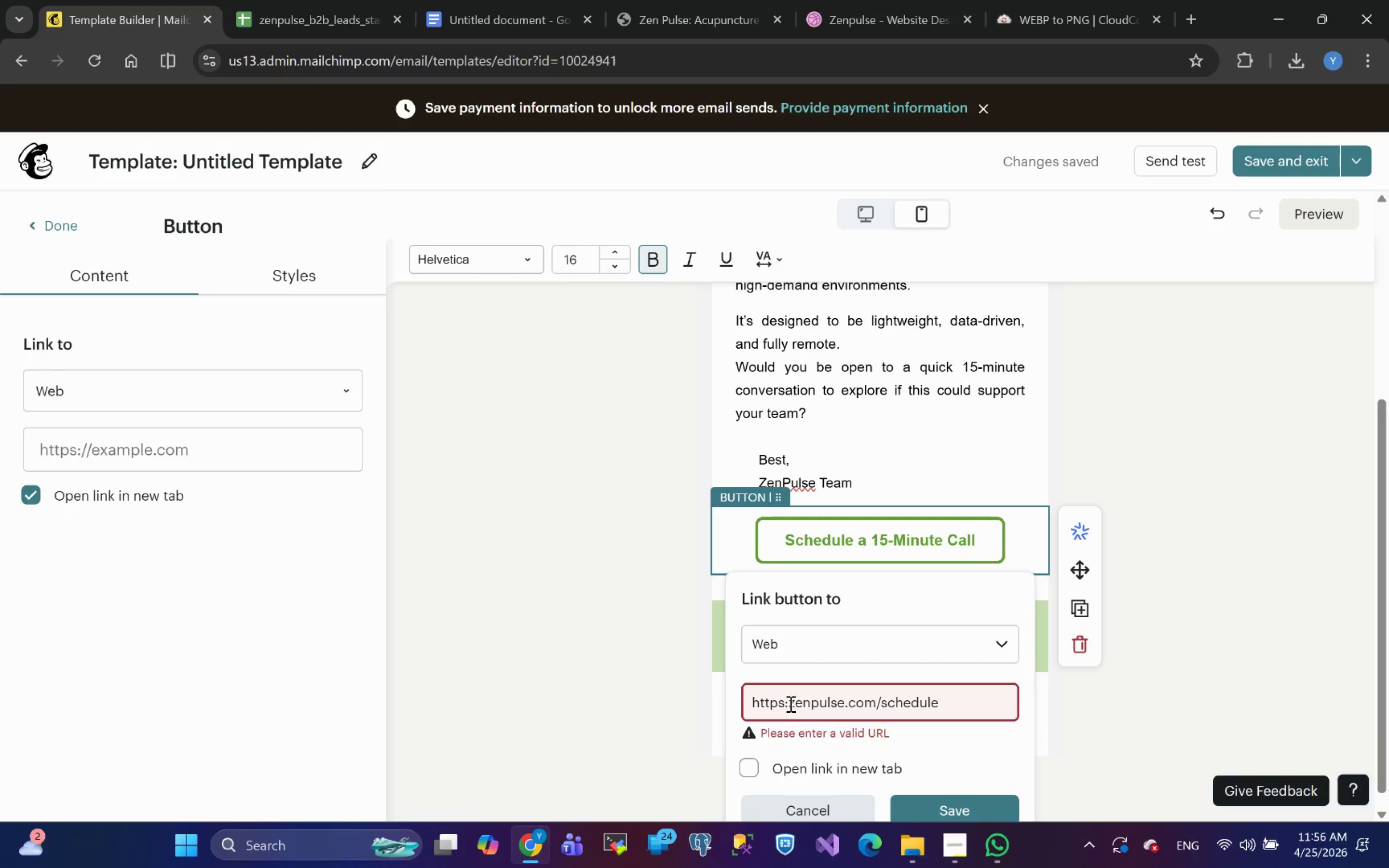 
left_click([783, 704])
 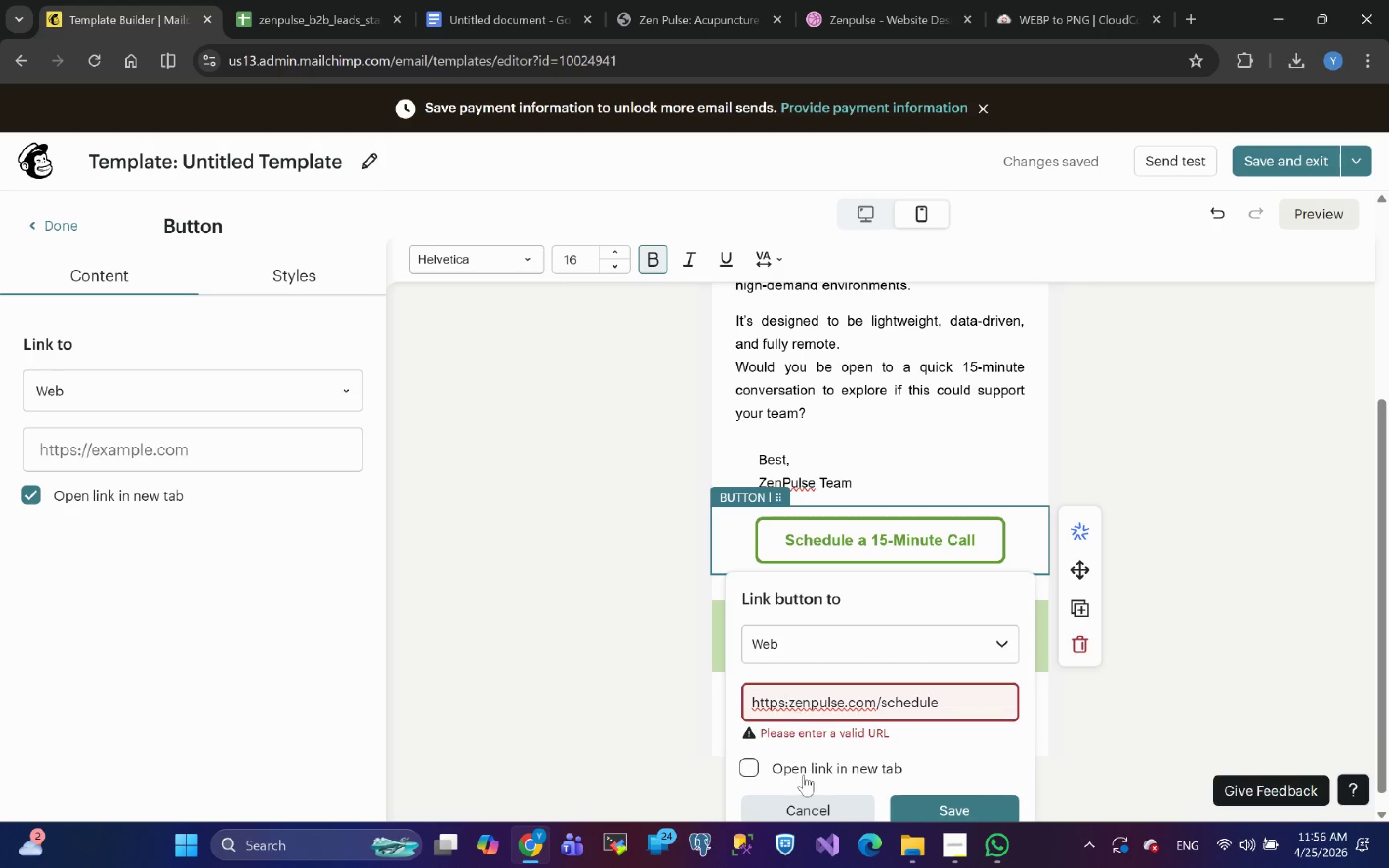 
key(Slash)
 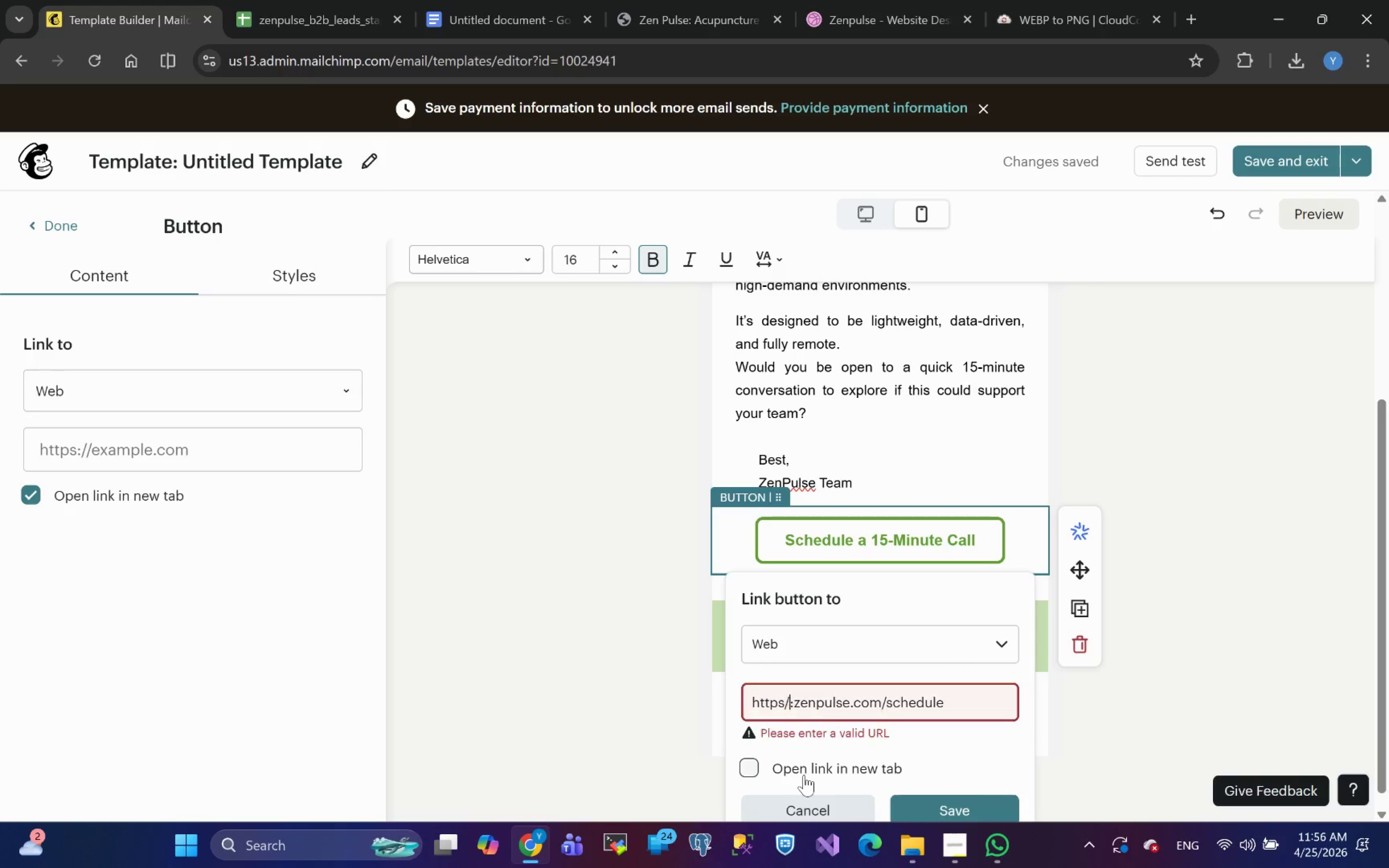 
key(Slash)
 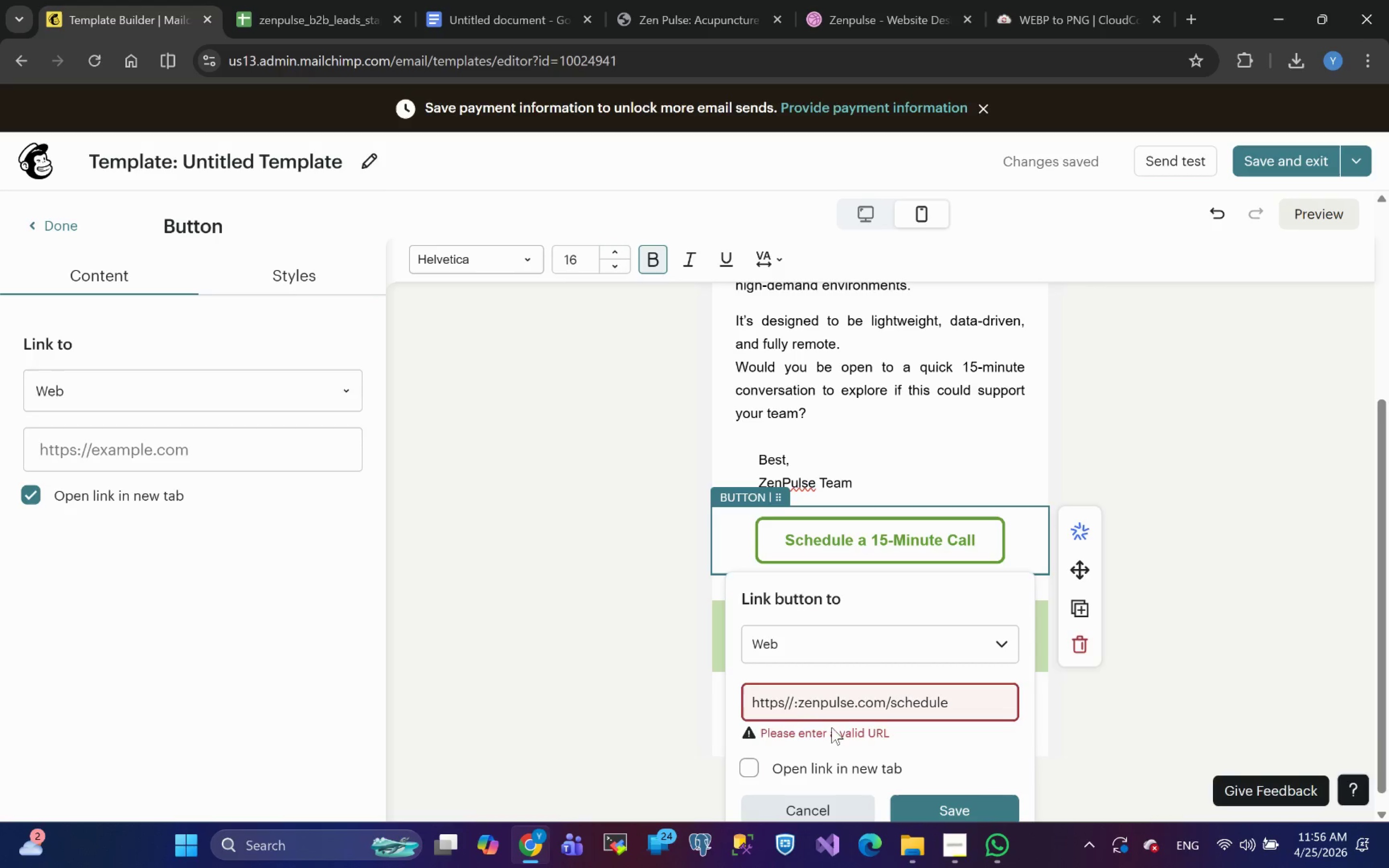 
key(Backspace)
 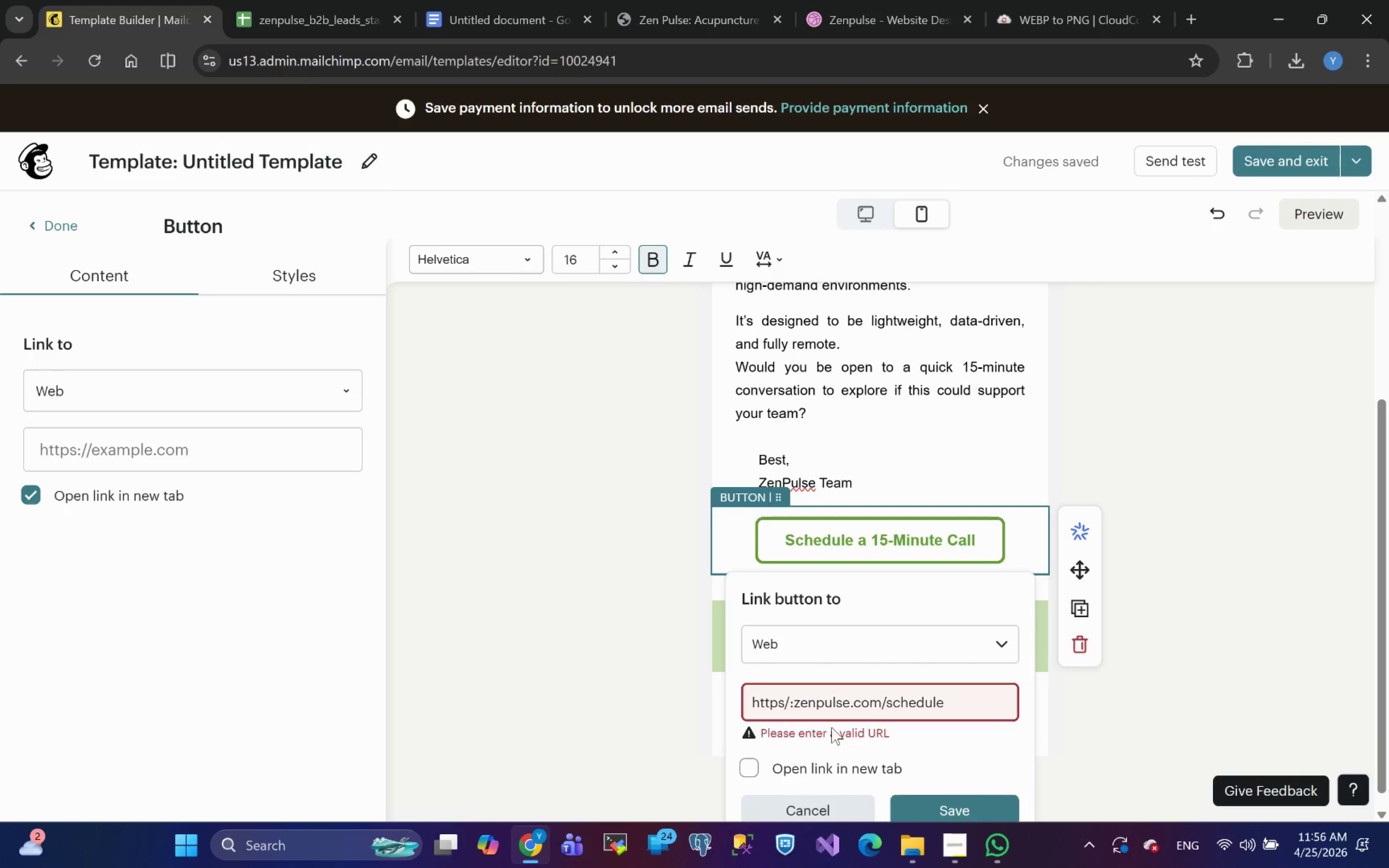 
key(Backspace)
 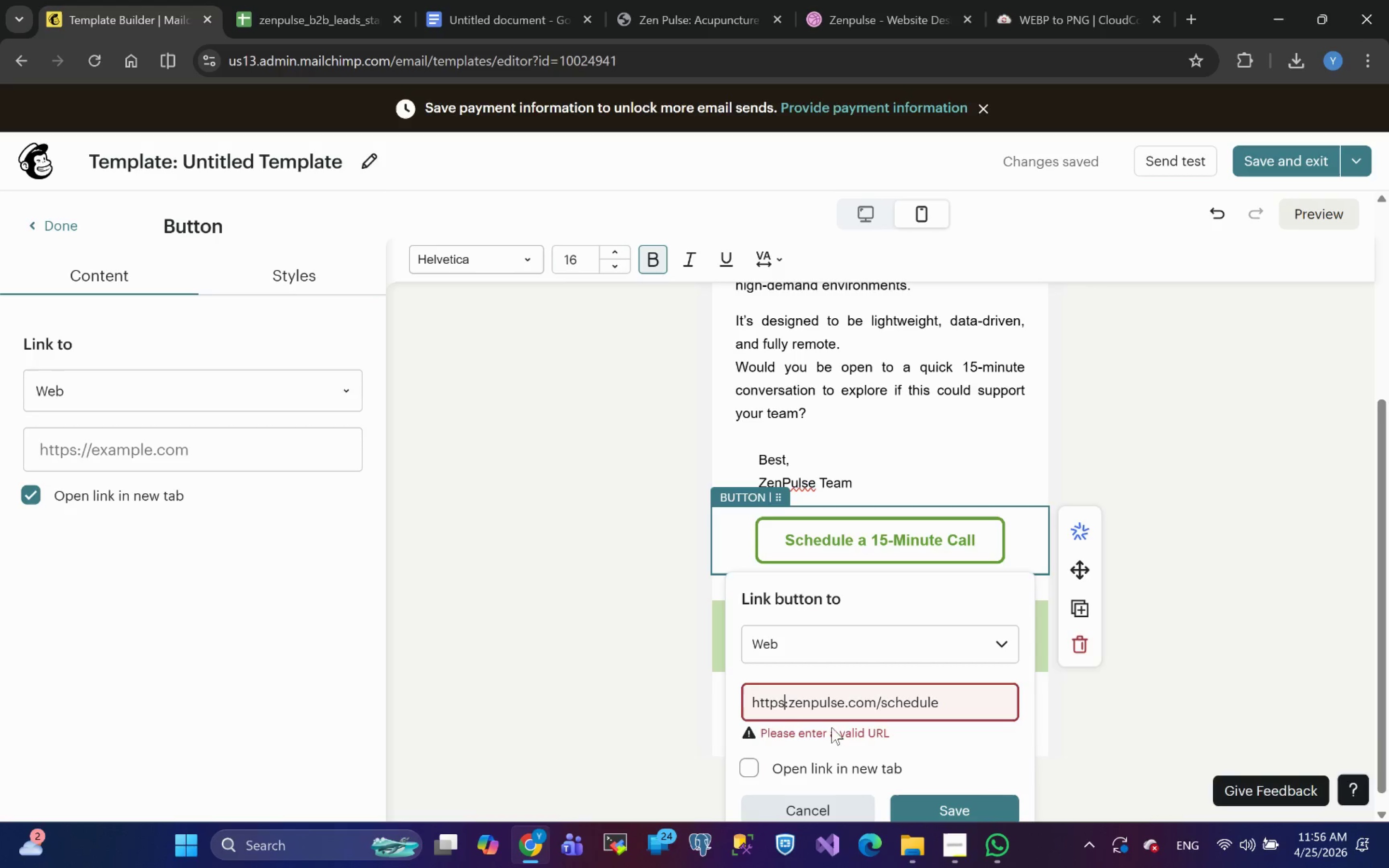 
key(ArrowRight)
 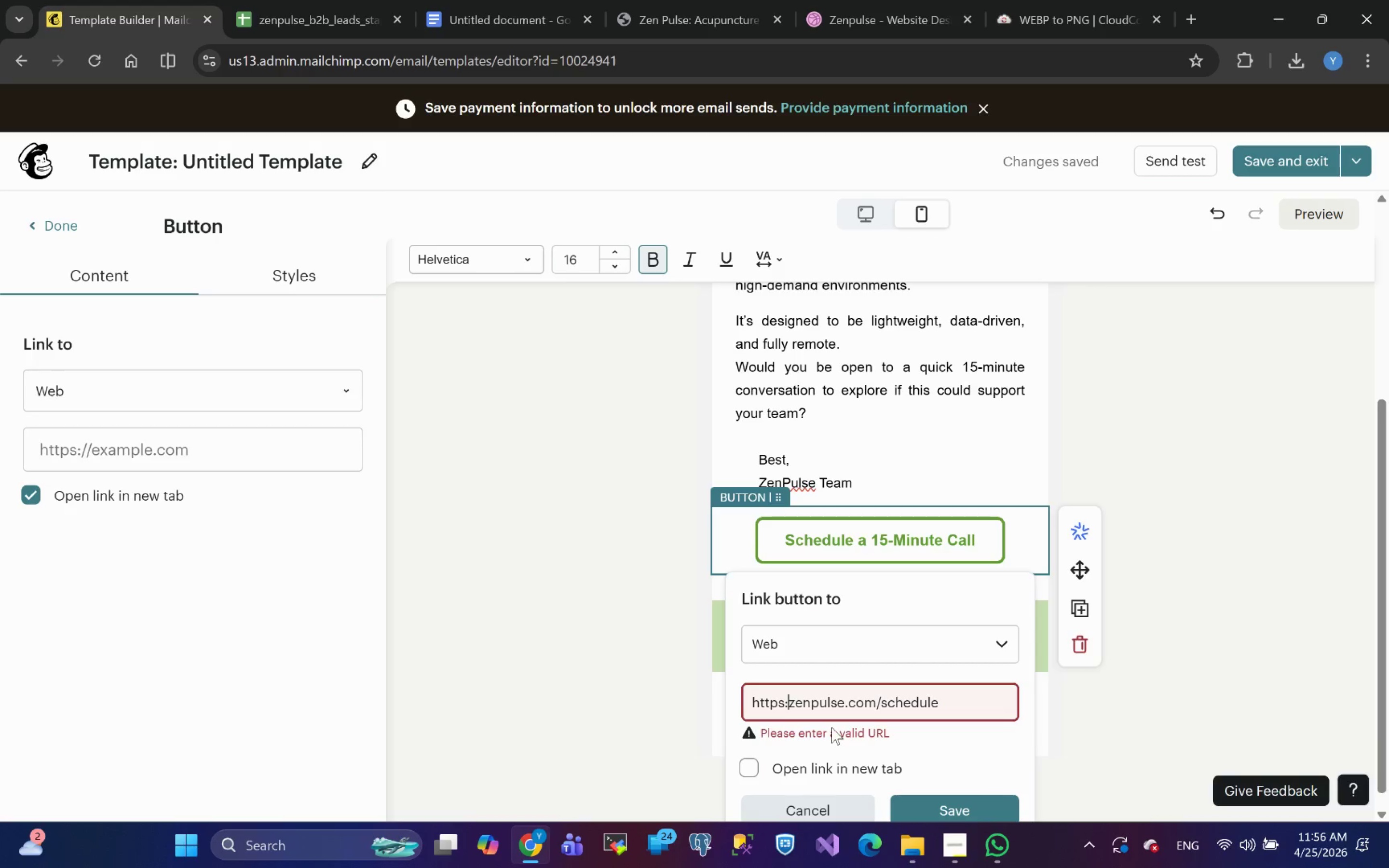 
left_click([831, 727])
 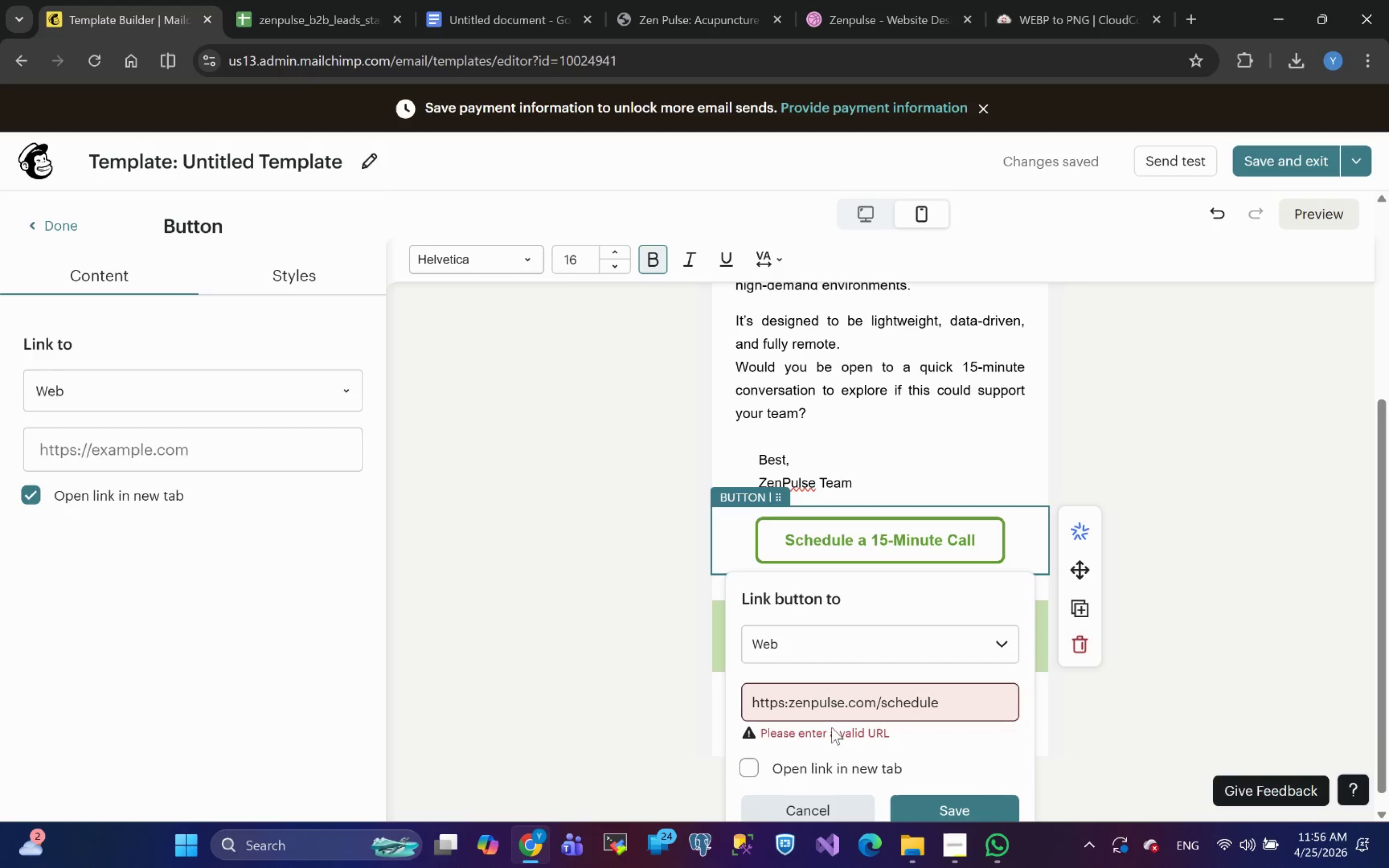 
key(Slash)
 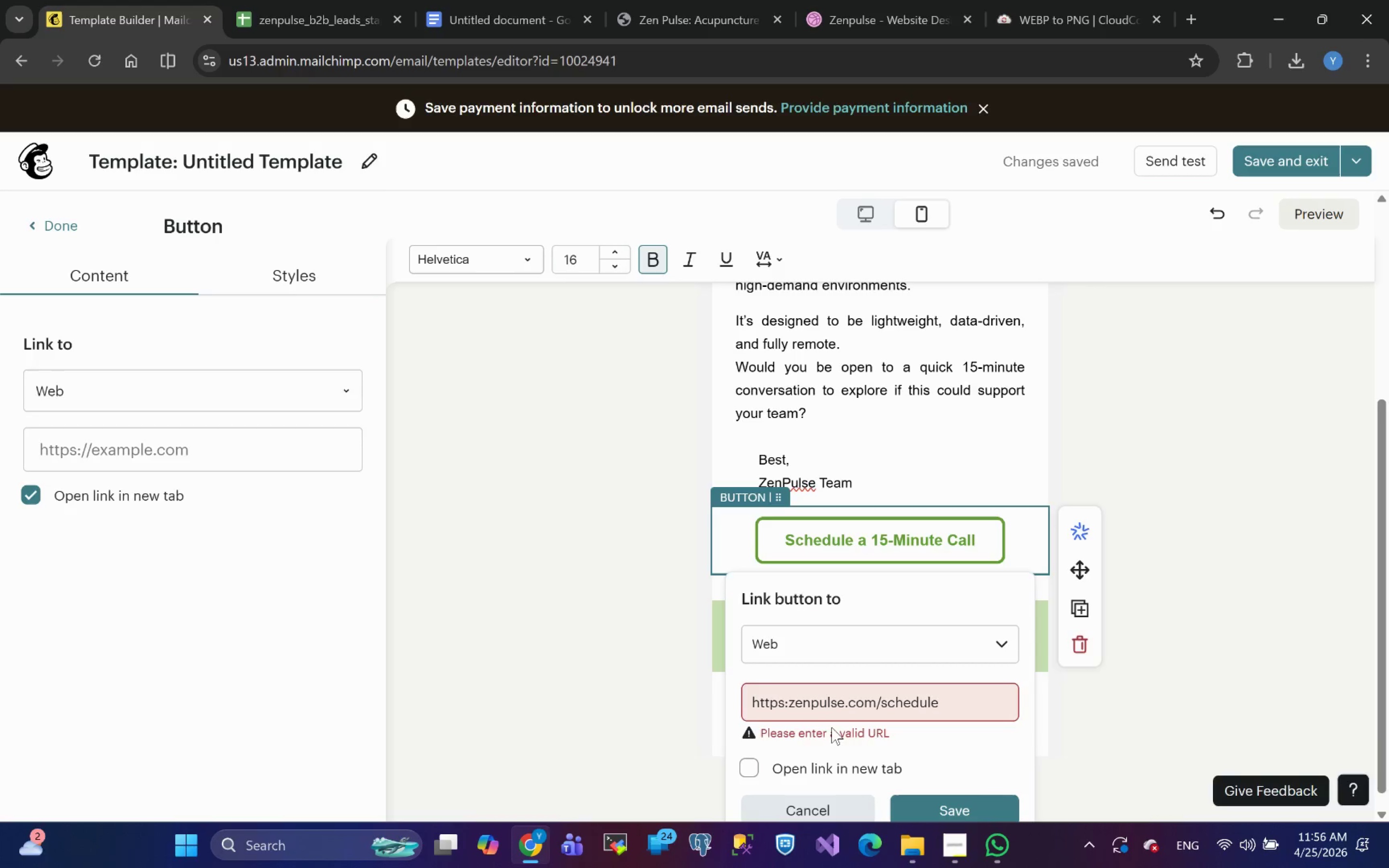 
key(Slash)
 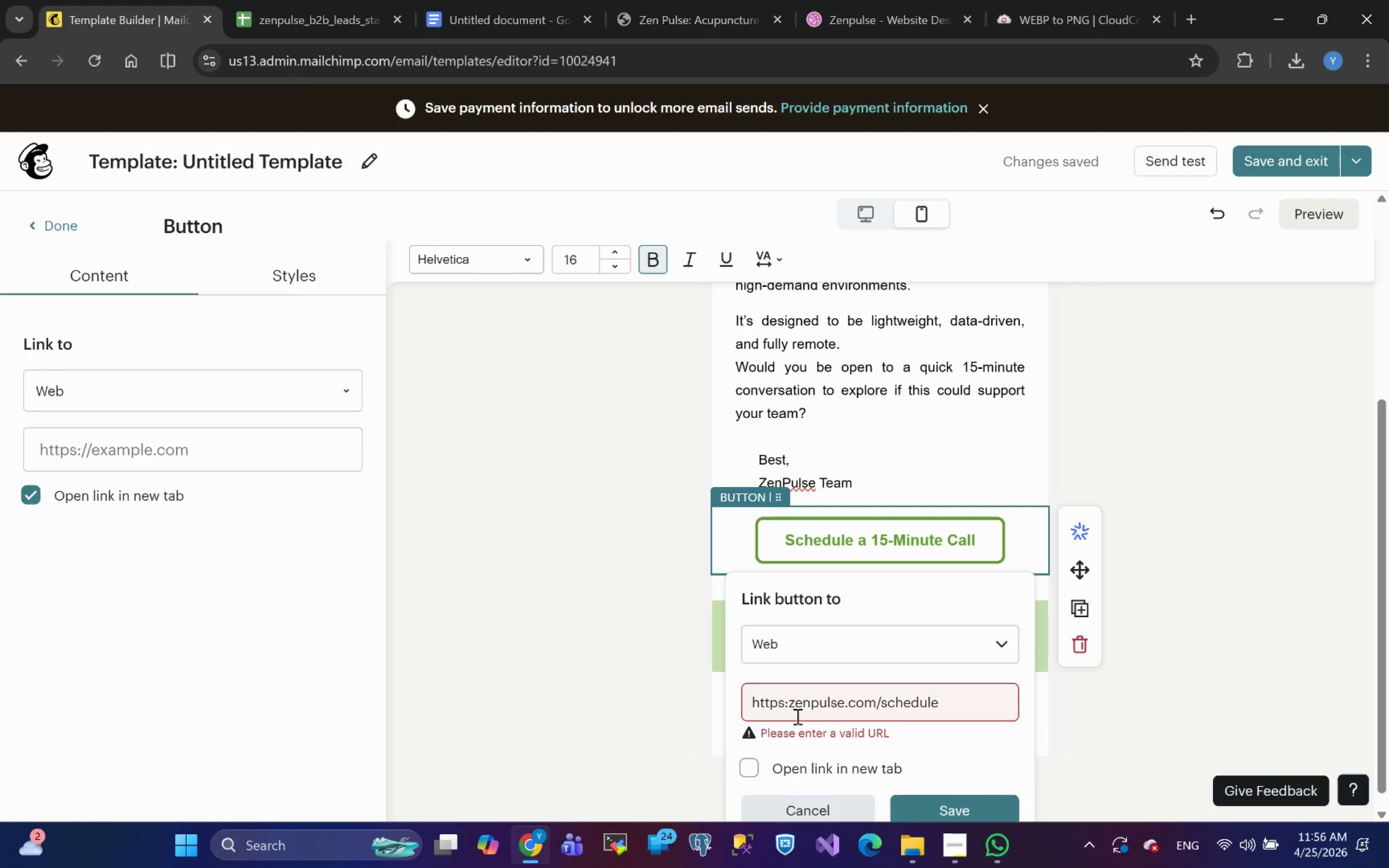 
left_click([792, 706])
 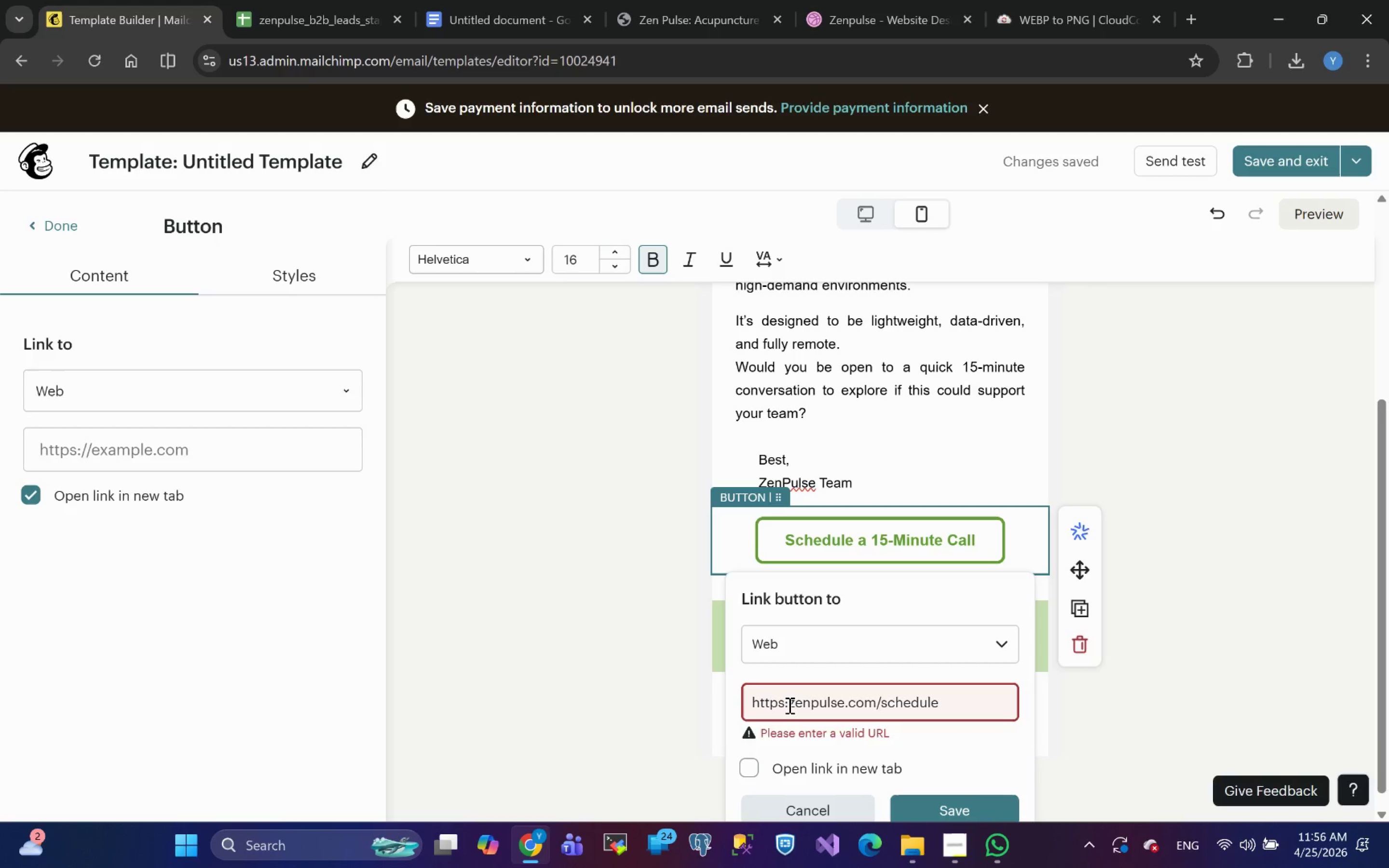 
left_click([789, 705])
 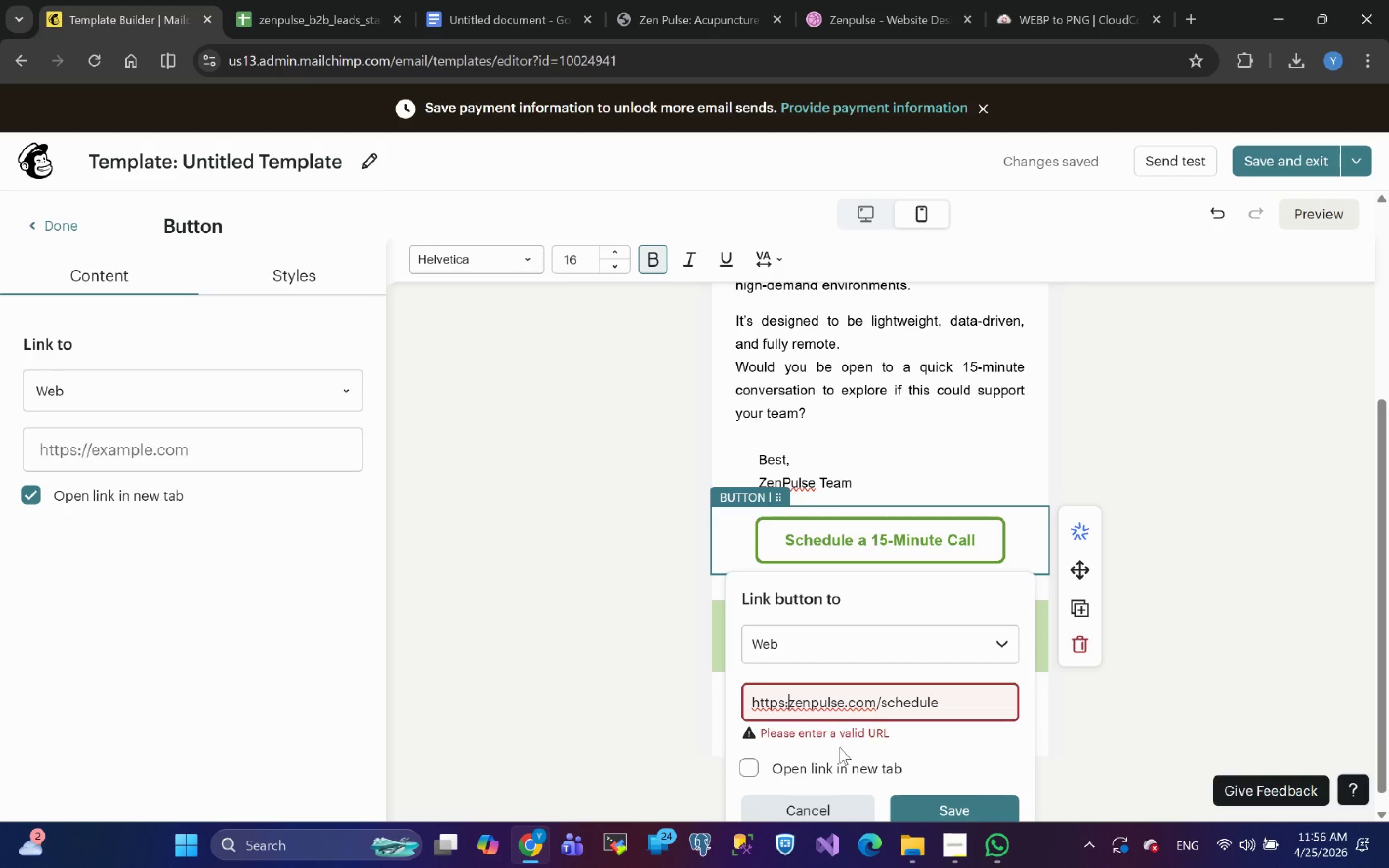 
key(Slash)
 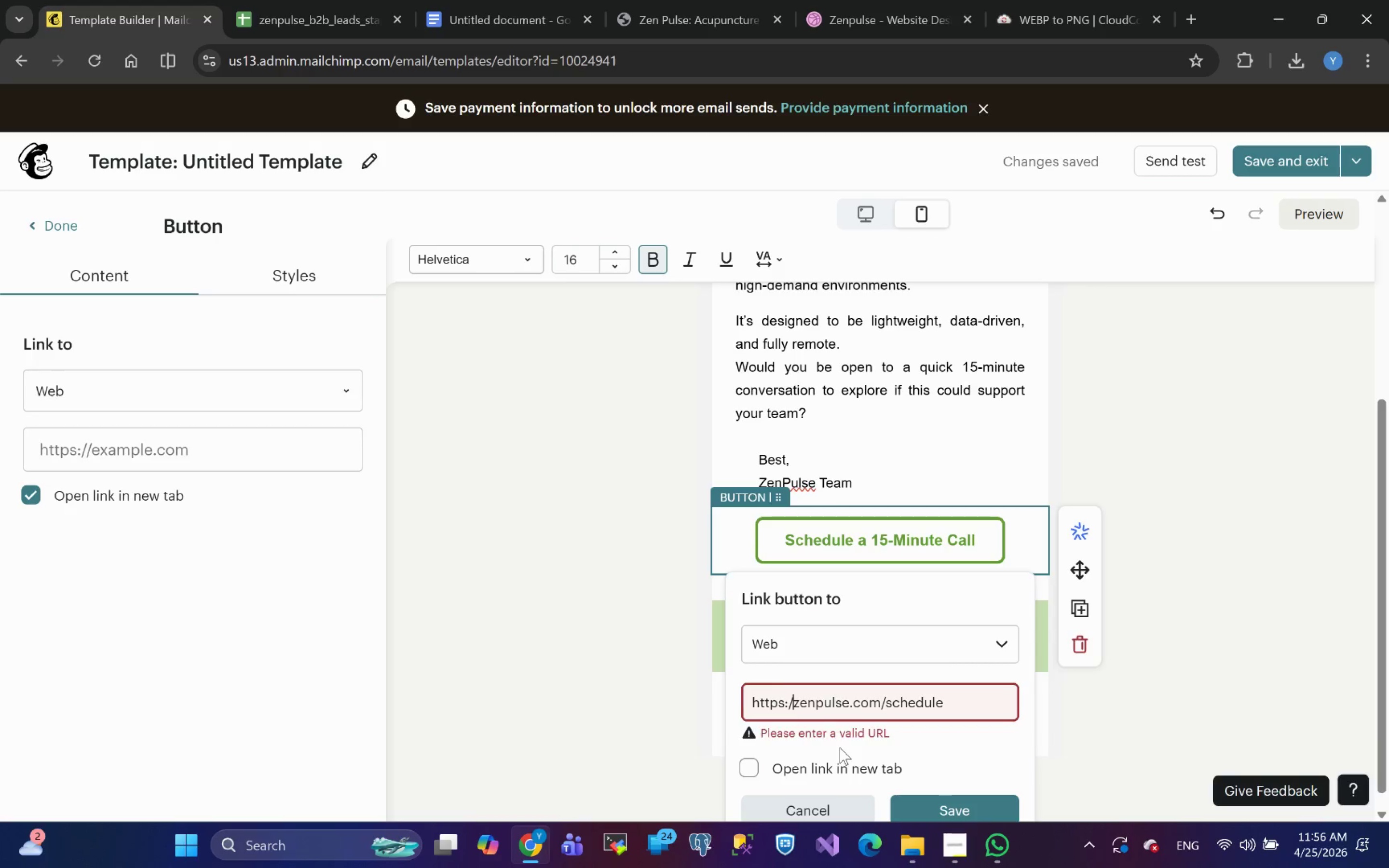 
key(Slash)
 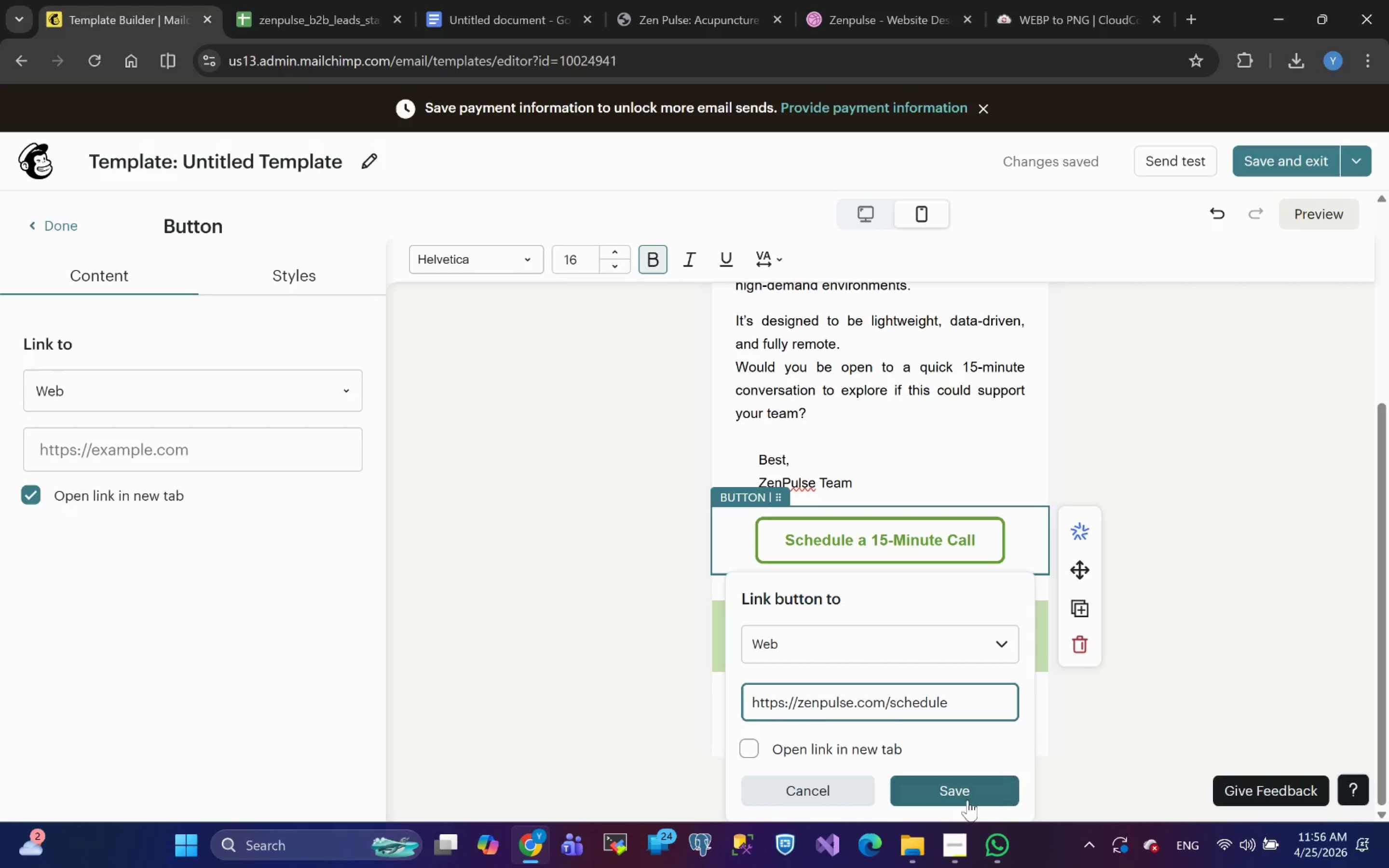 
left_click([962, 790])
 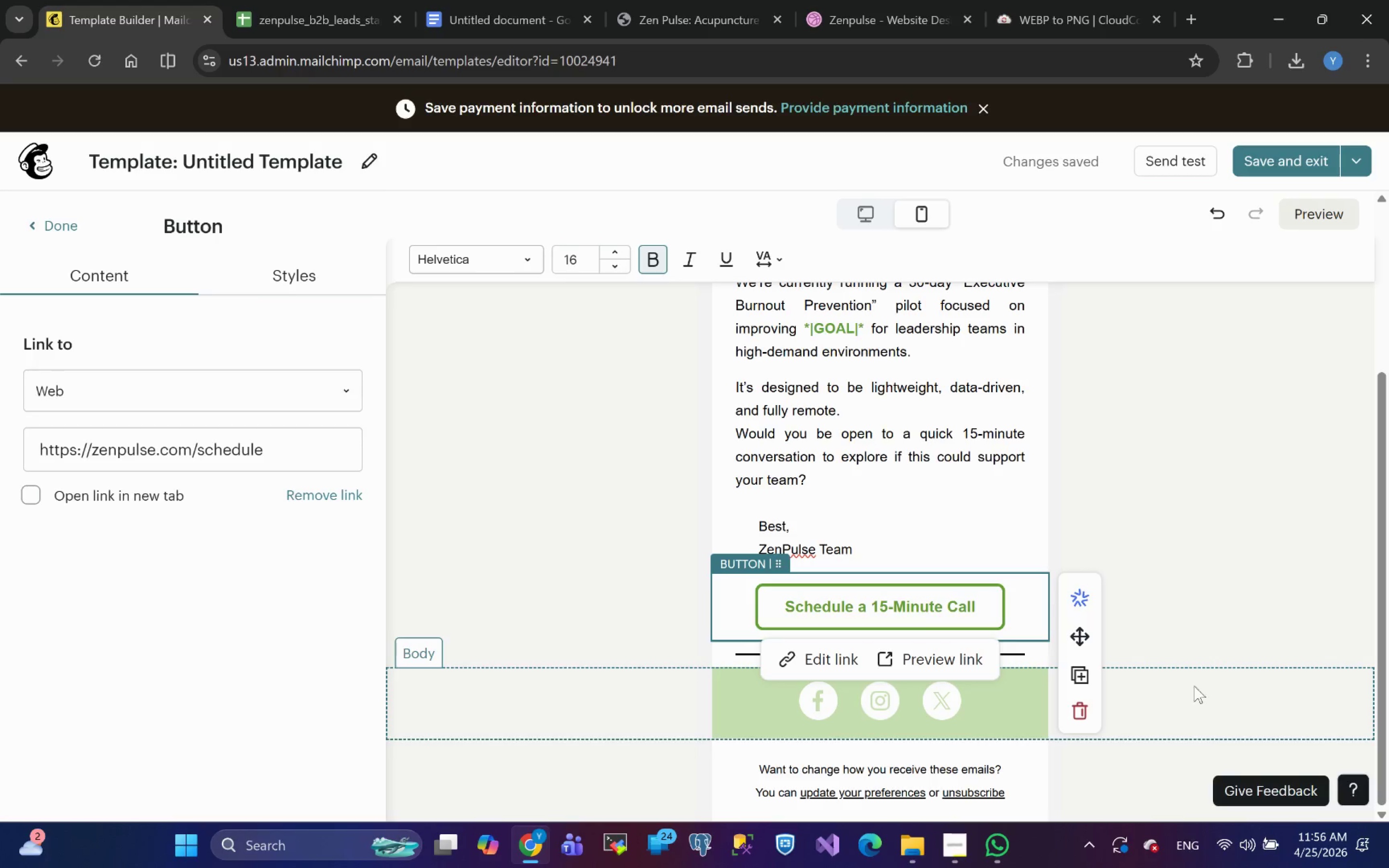 
wait(6.89)
 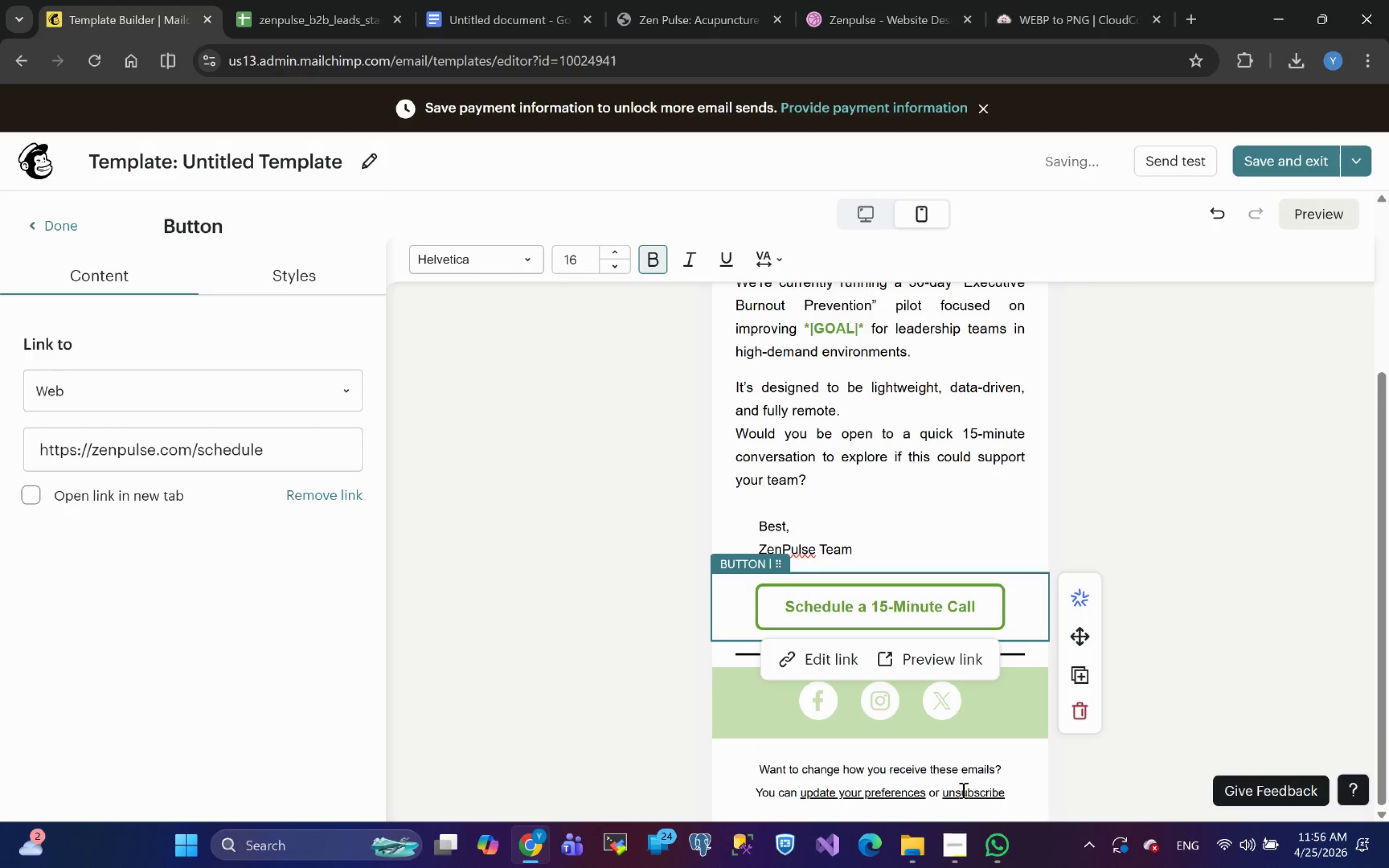 
left_click([1154, 511])
 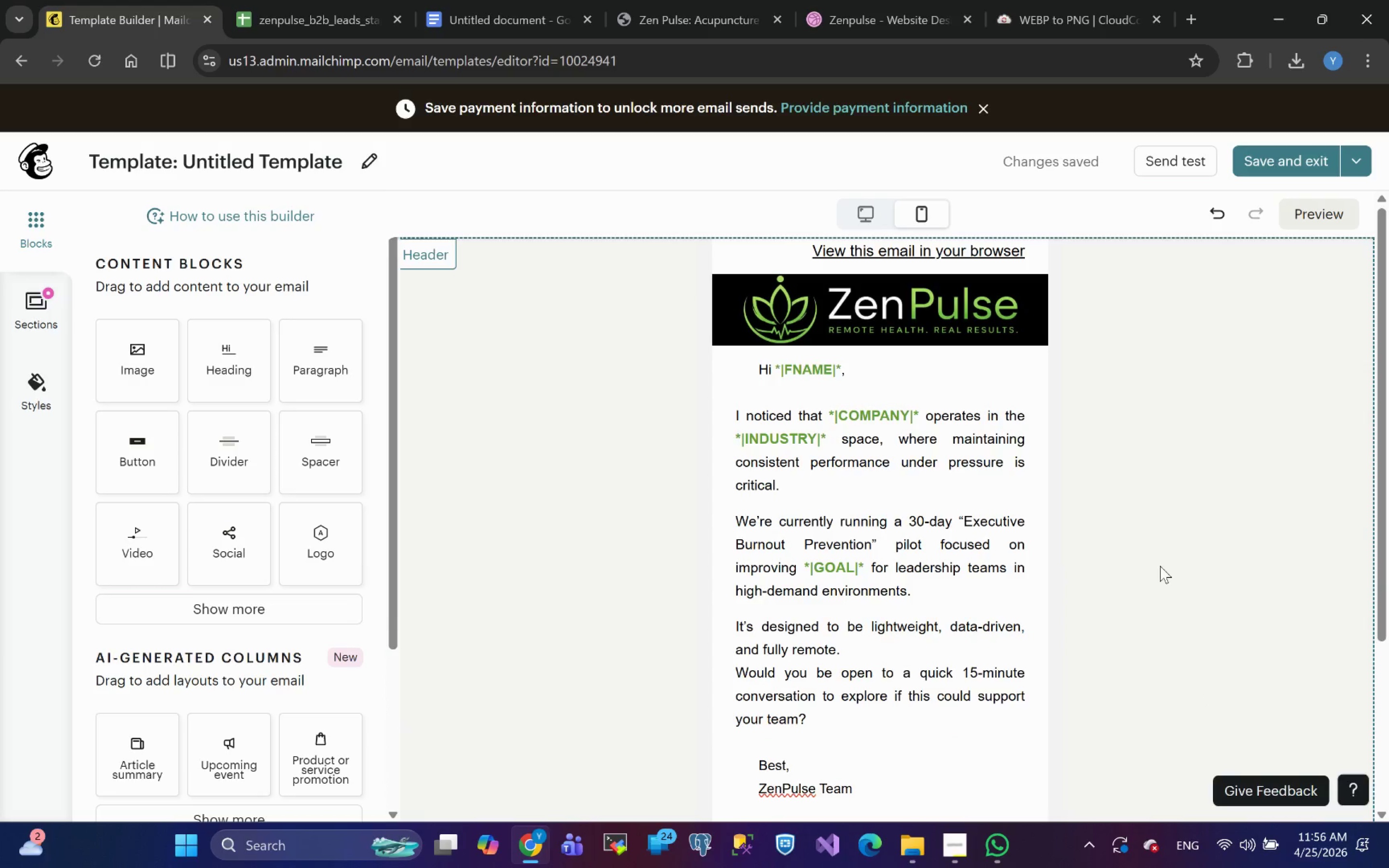 
left_click([868, 217])
 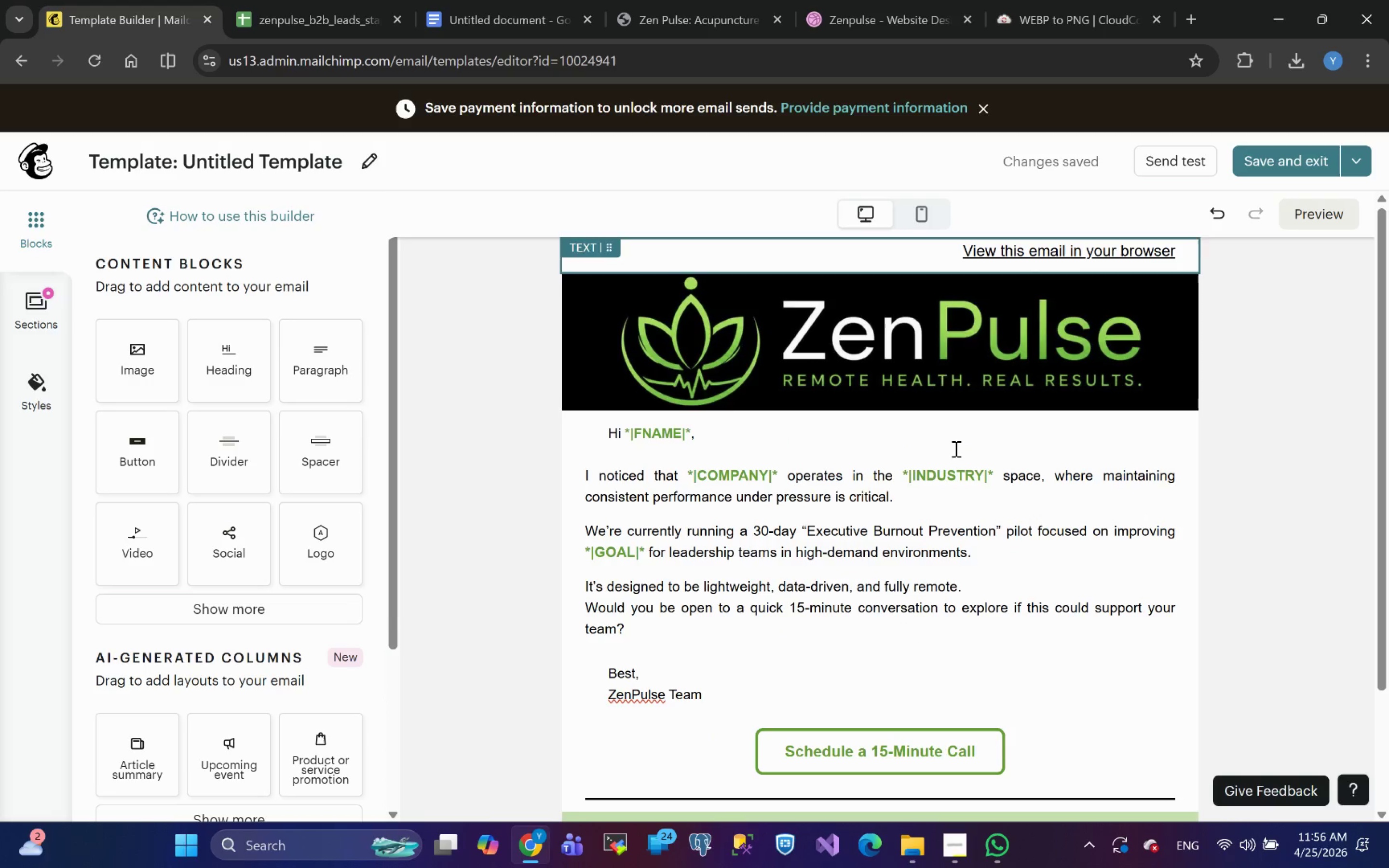 
mouse_move([1021, 655])
 